 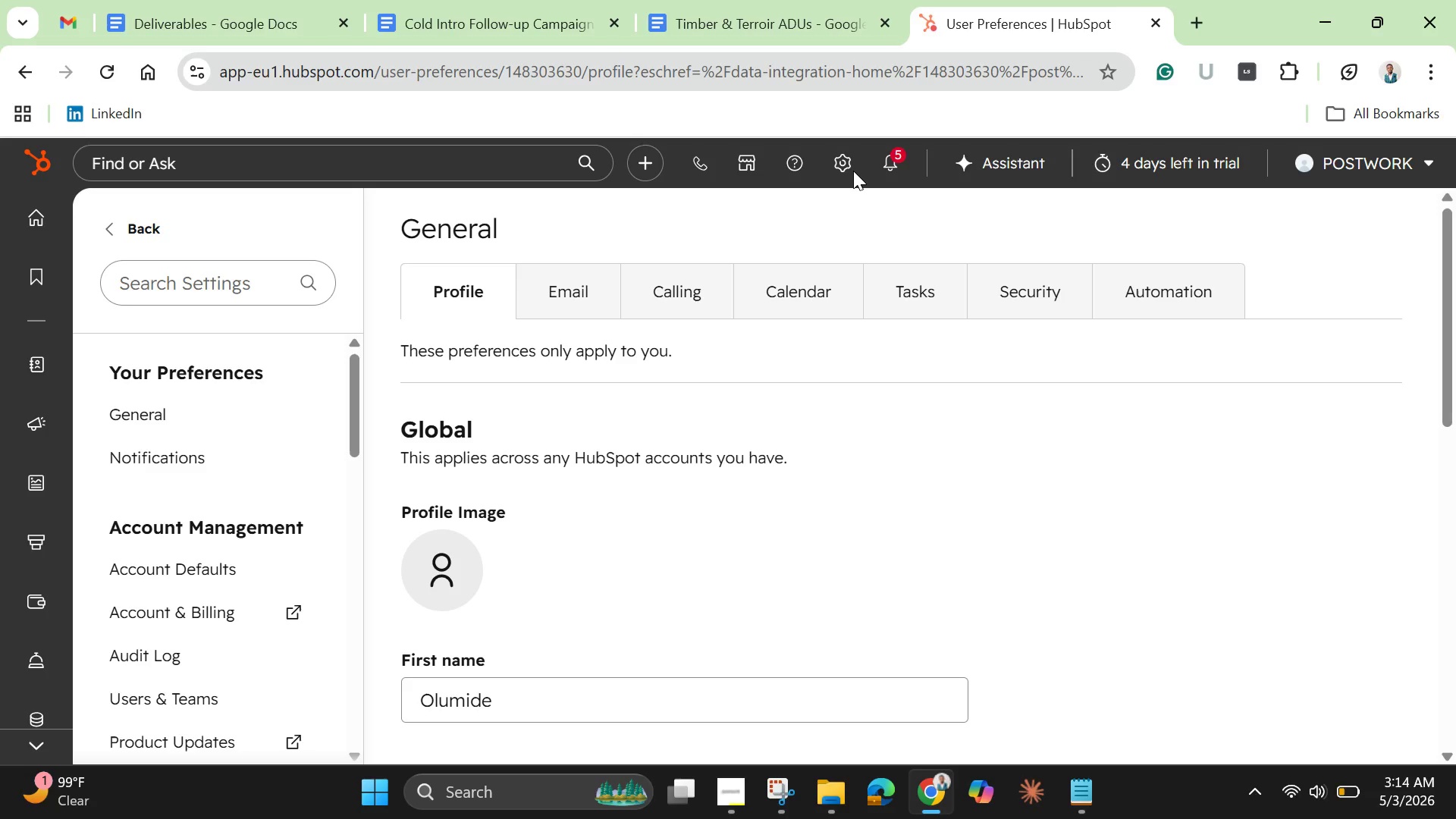 
mouse_move([247, 553])
 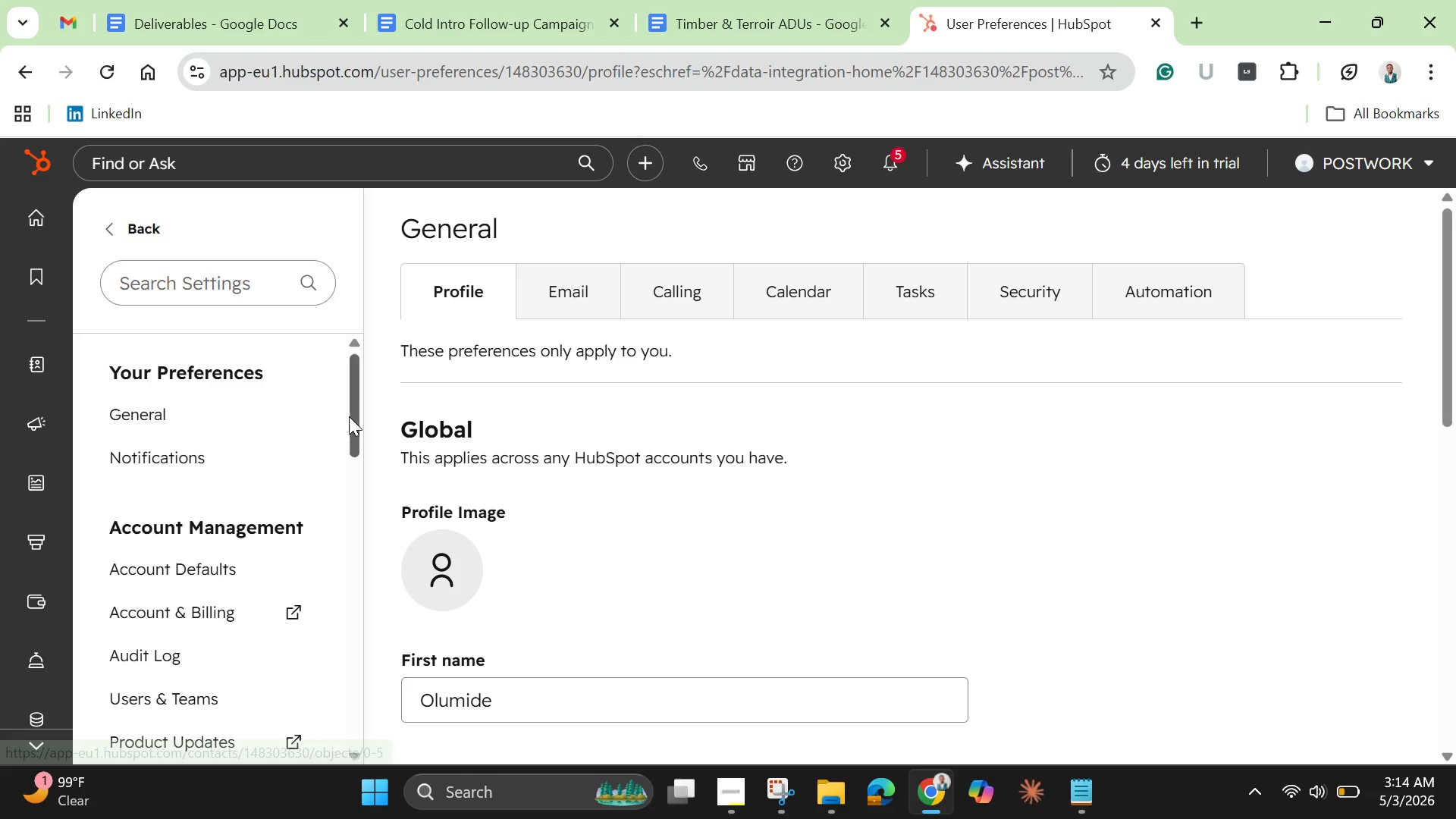 
left_click_drag(start_coordinate=[350, 419], to_coordinate=[360, 458])
 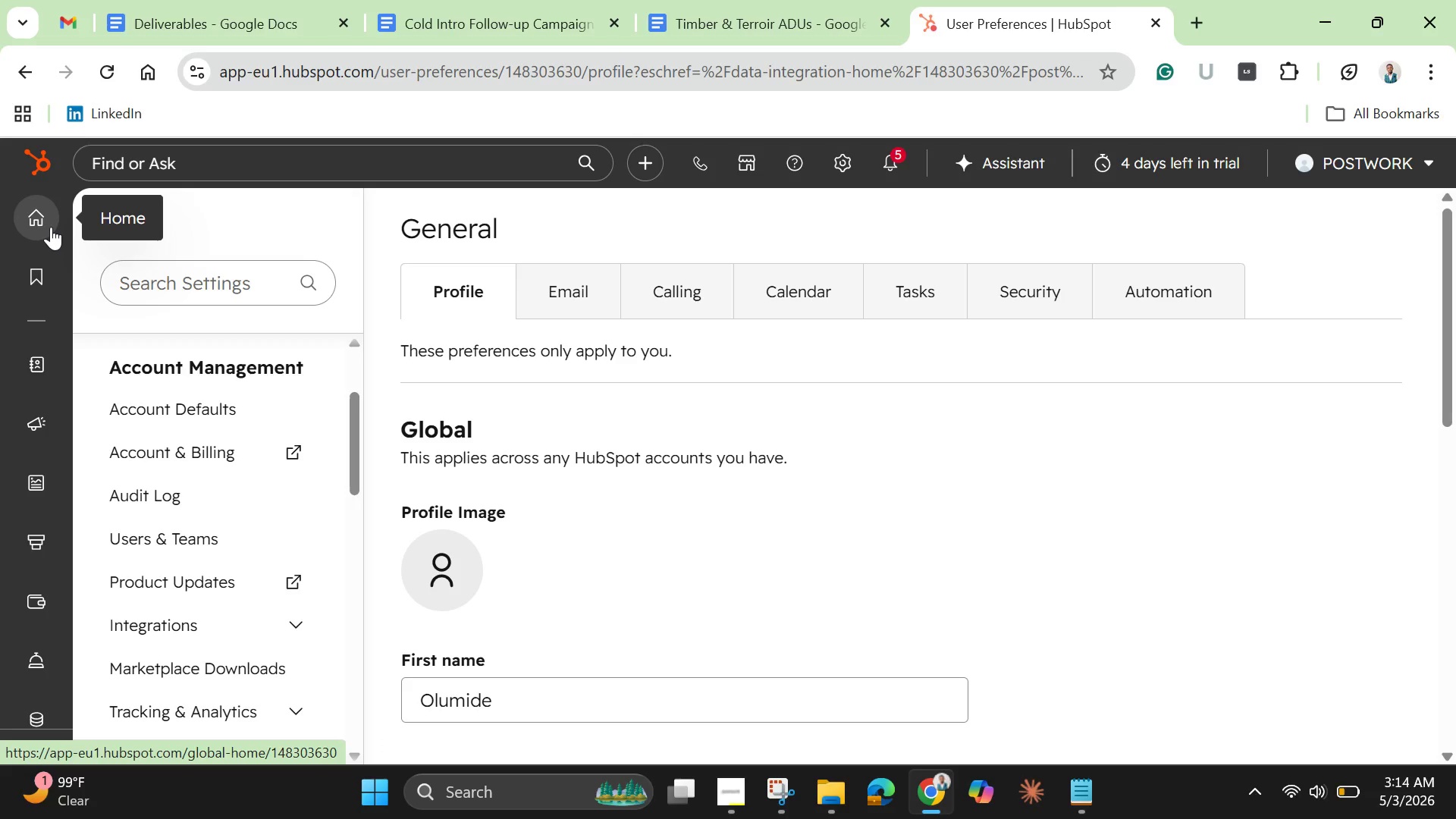 
wait(6.31)
 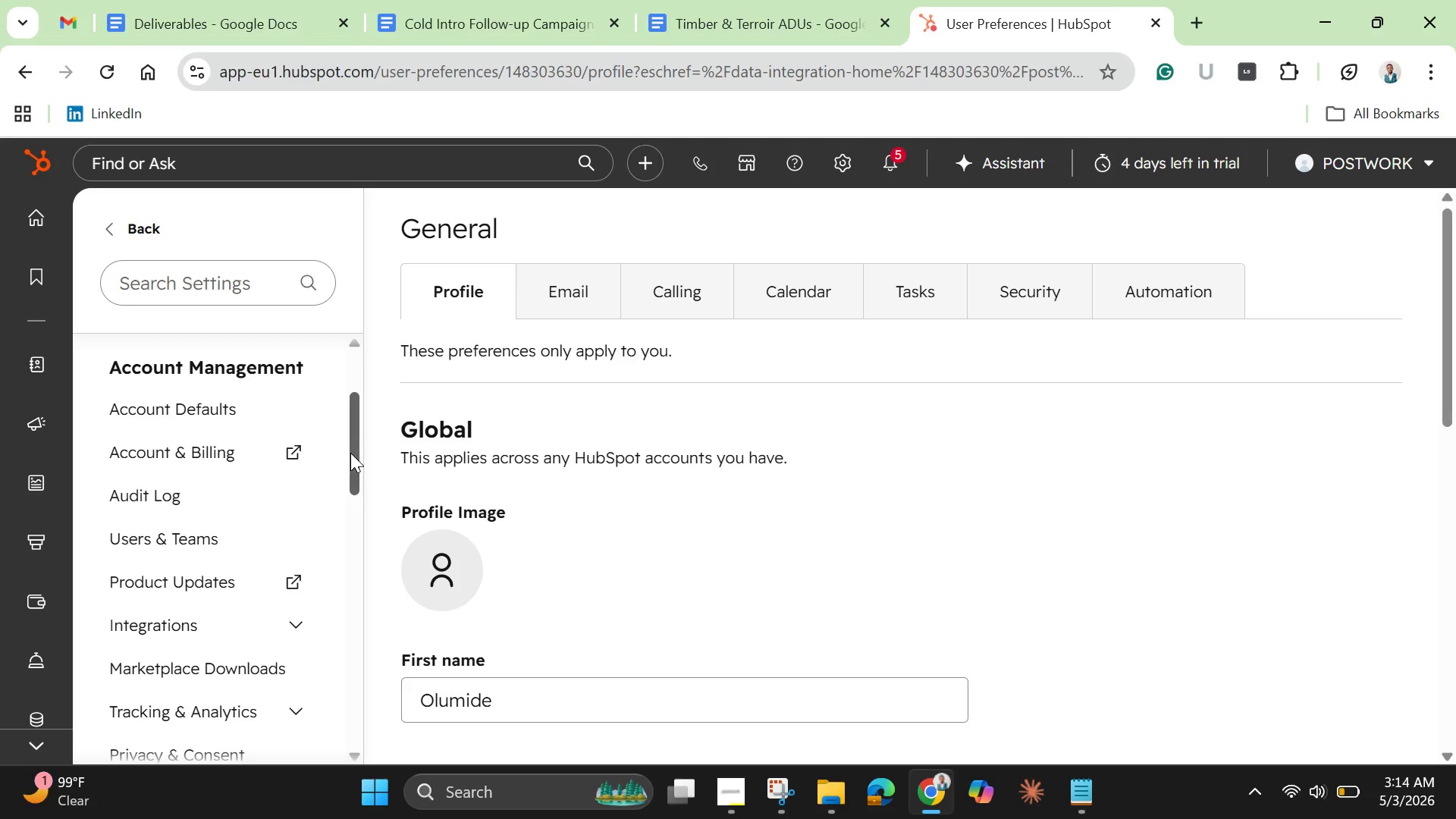 
left_click([25, 221])
 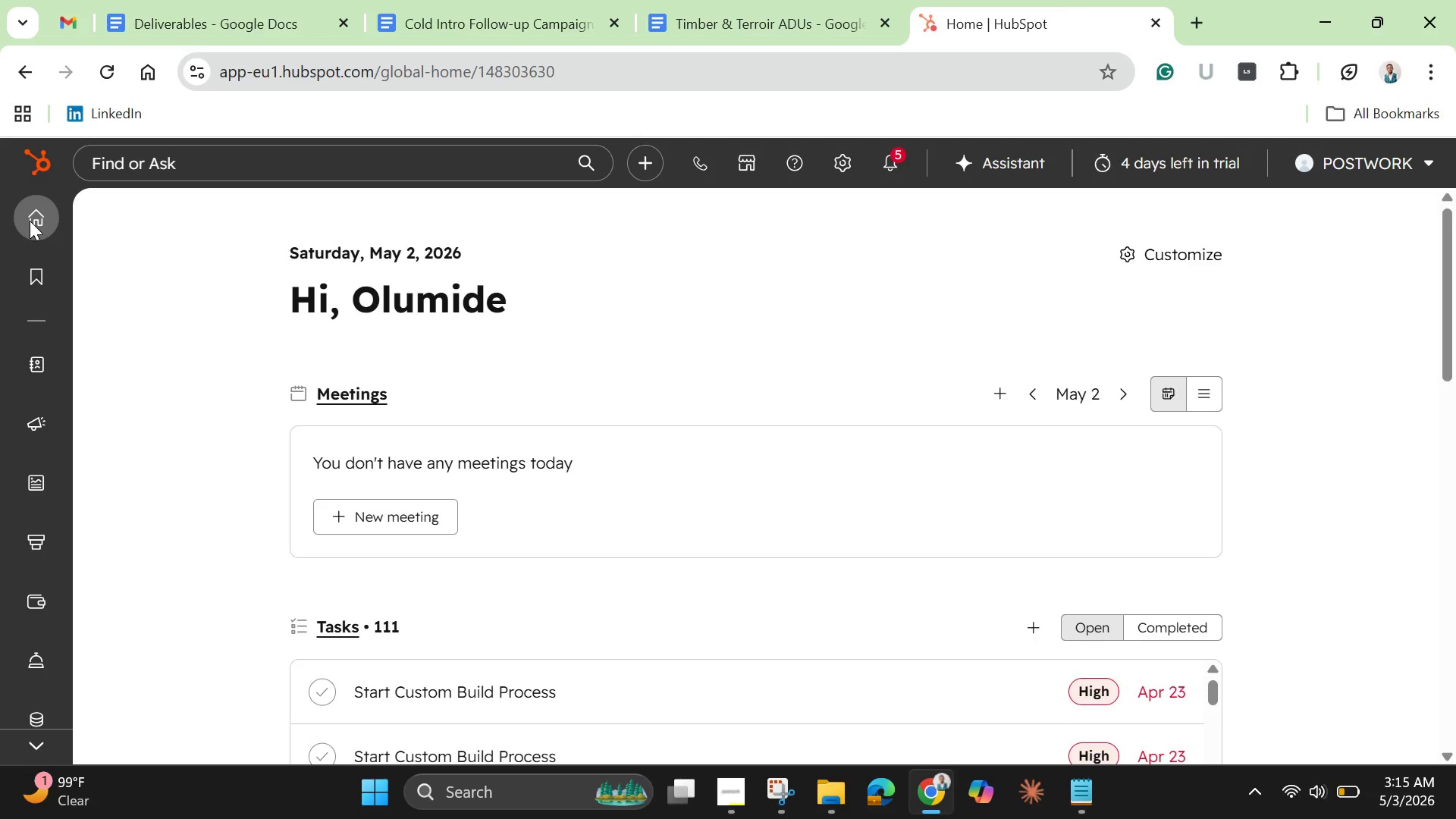 
wait(57.28)
 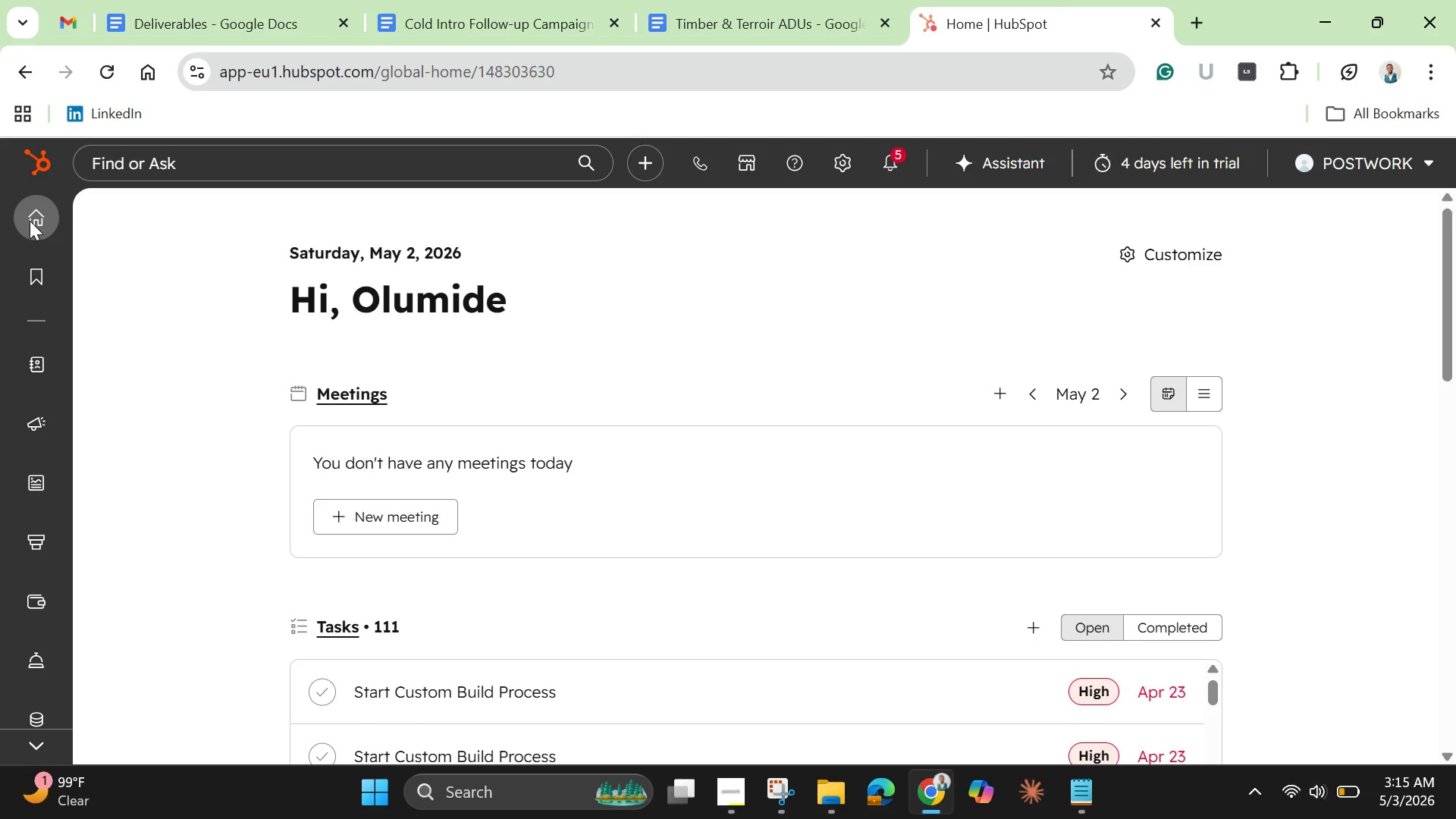 
left_click([176, 284])
 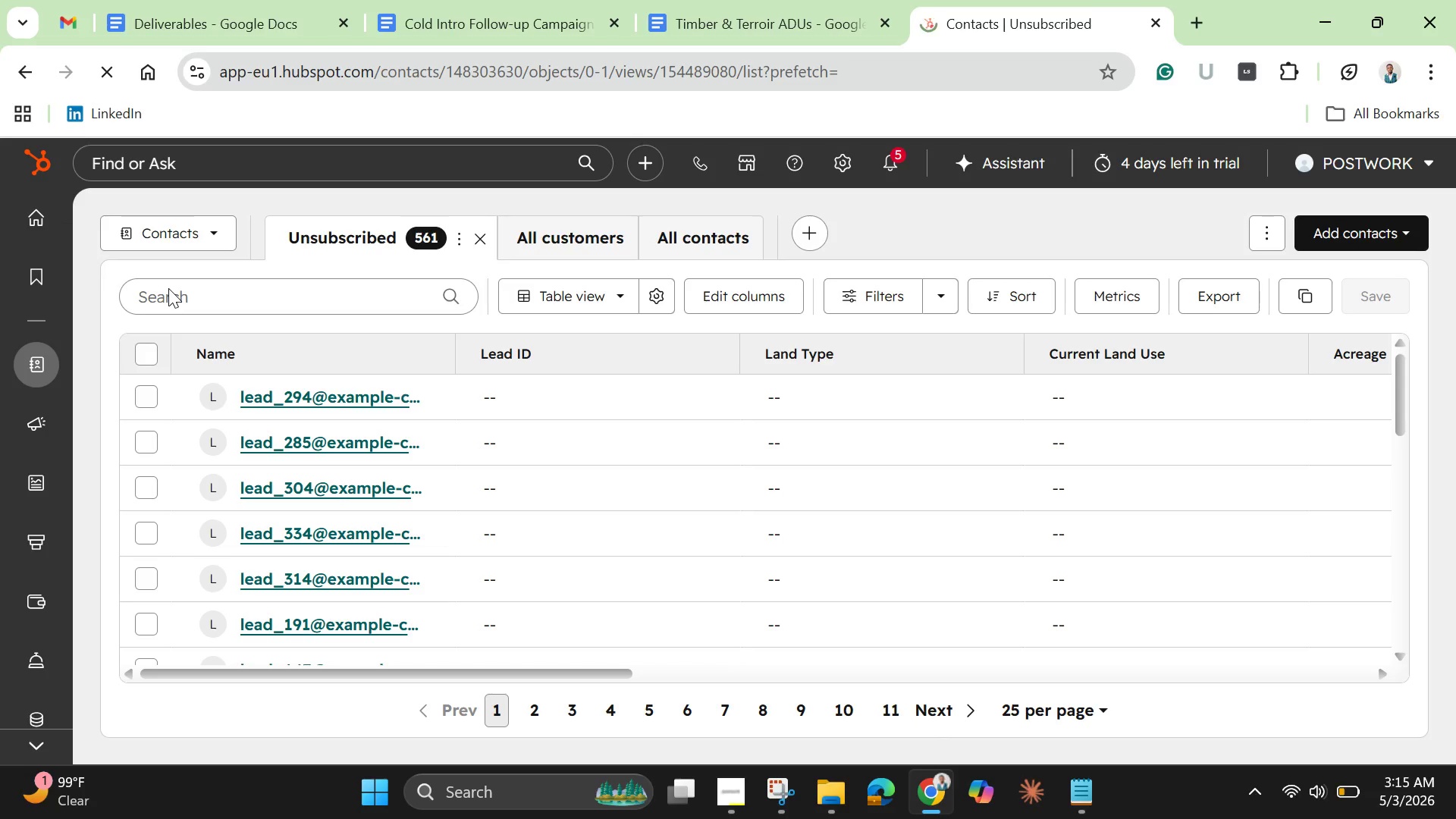 
wait(17.98)
 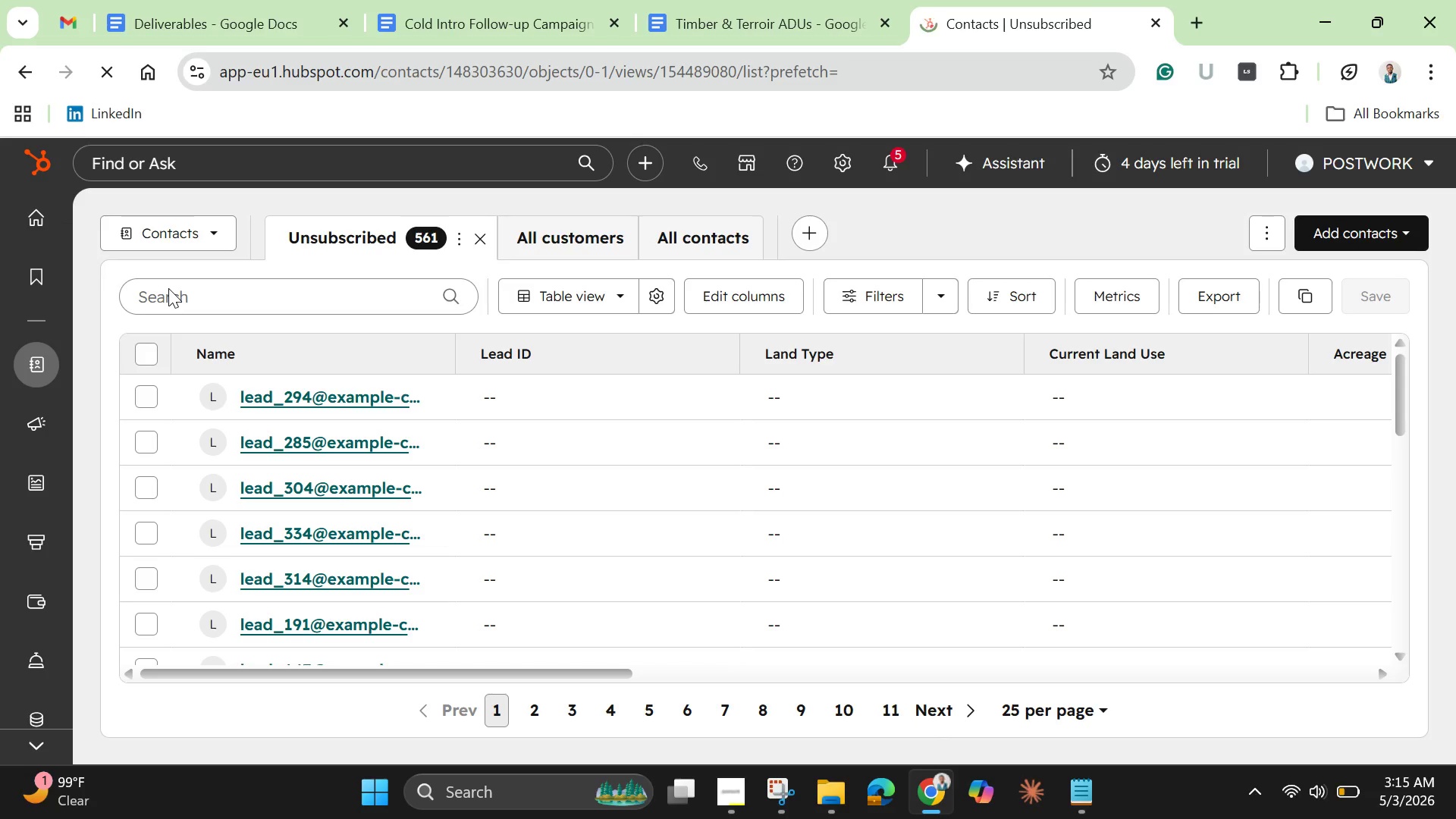 
left_click([843, 155])
 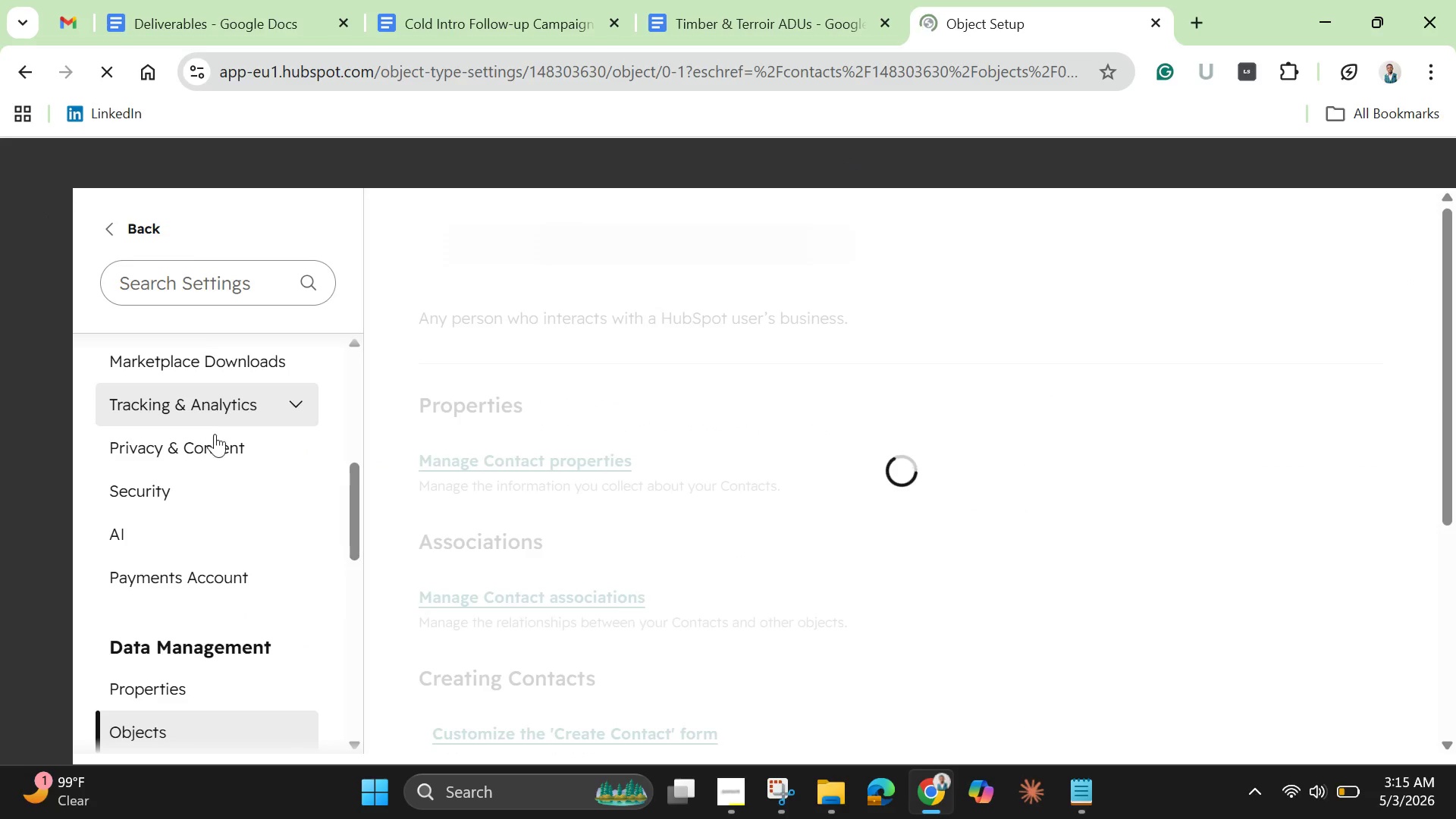 
left_click([159, 685])
 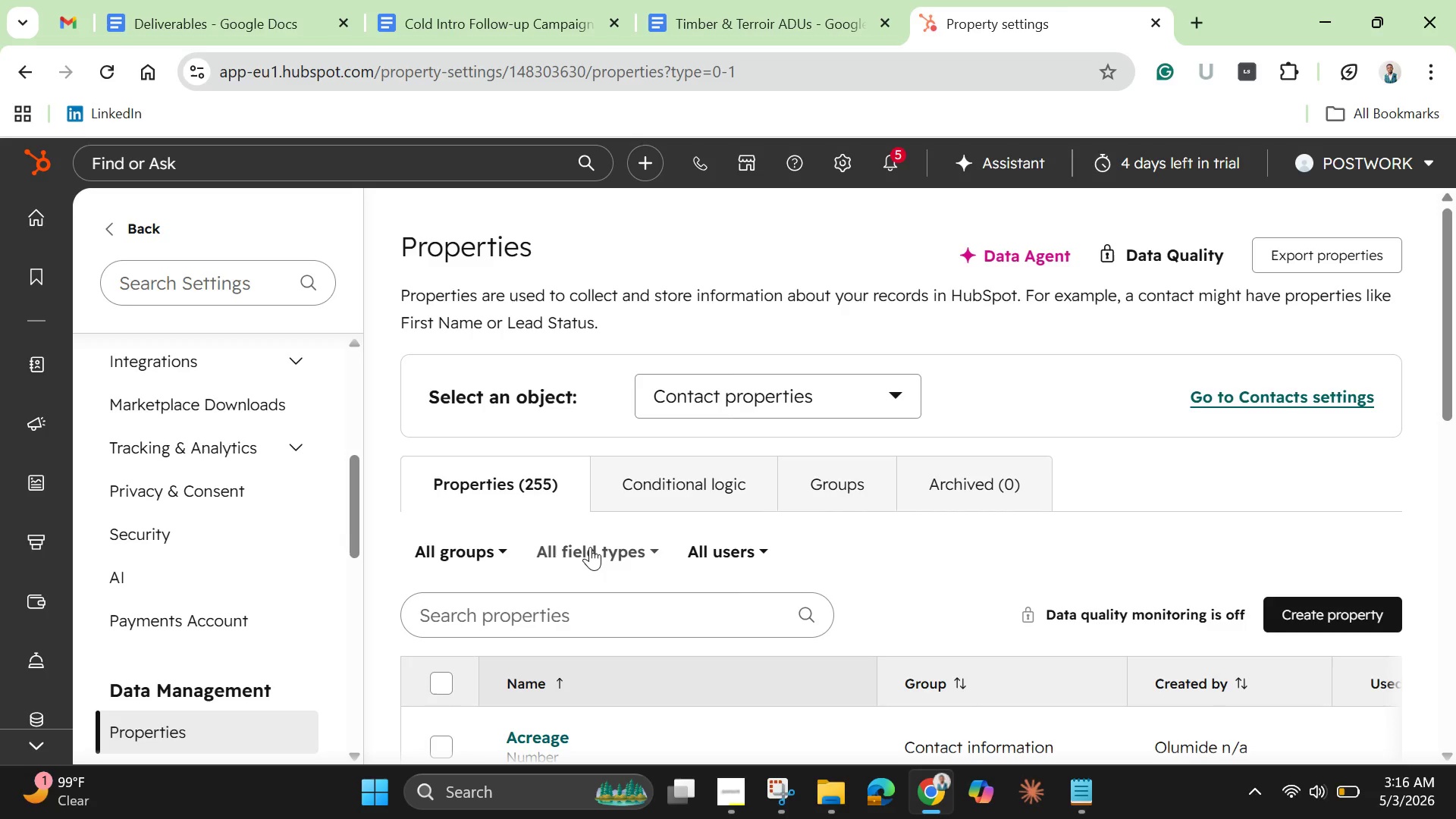 
wait(27.16)
 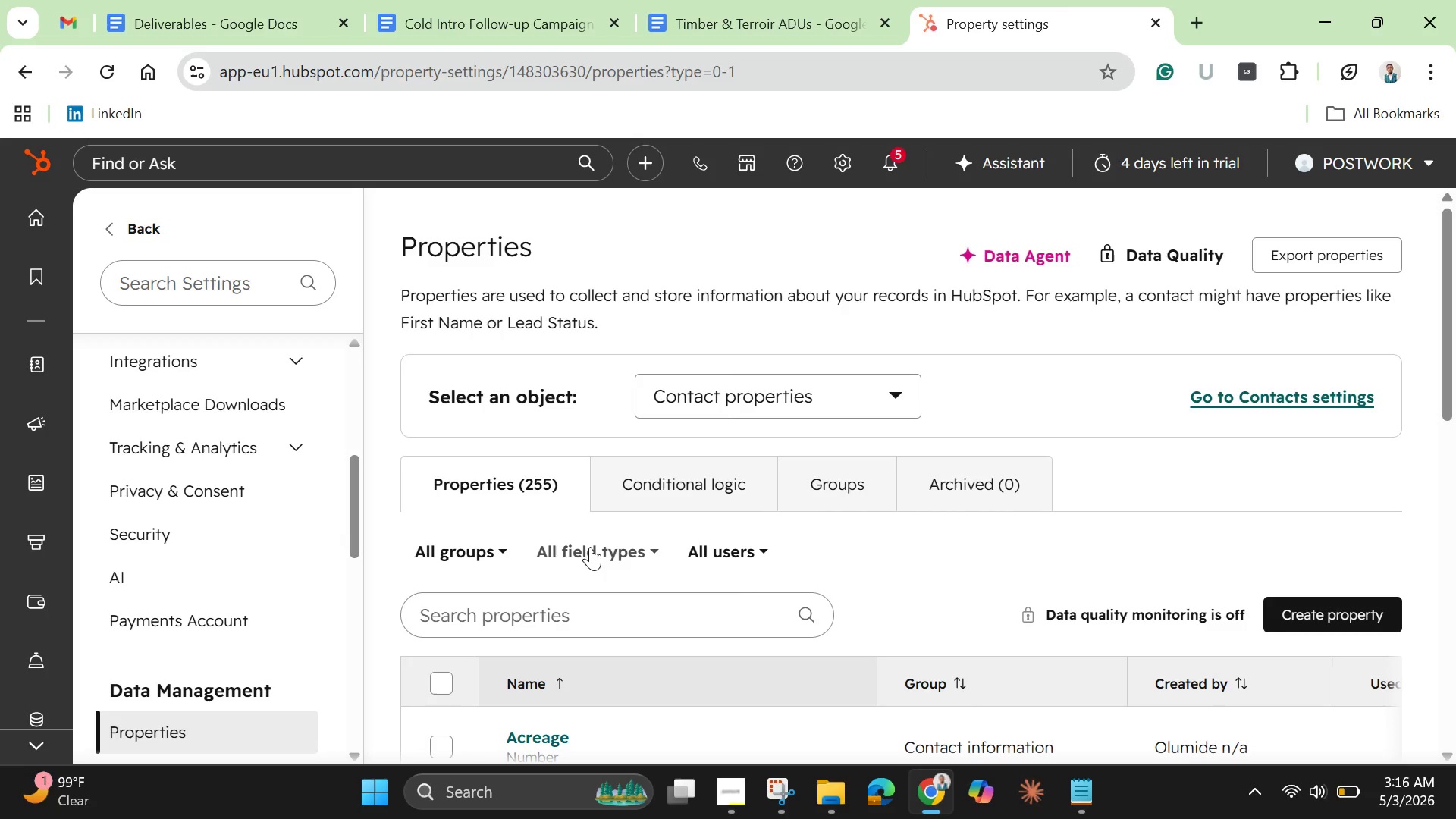 
left_click_drag(start_coordinate=[1447, 365], to_coordinate=[1449, 470])
 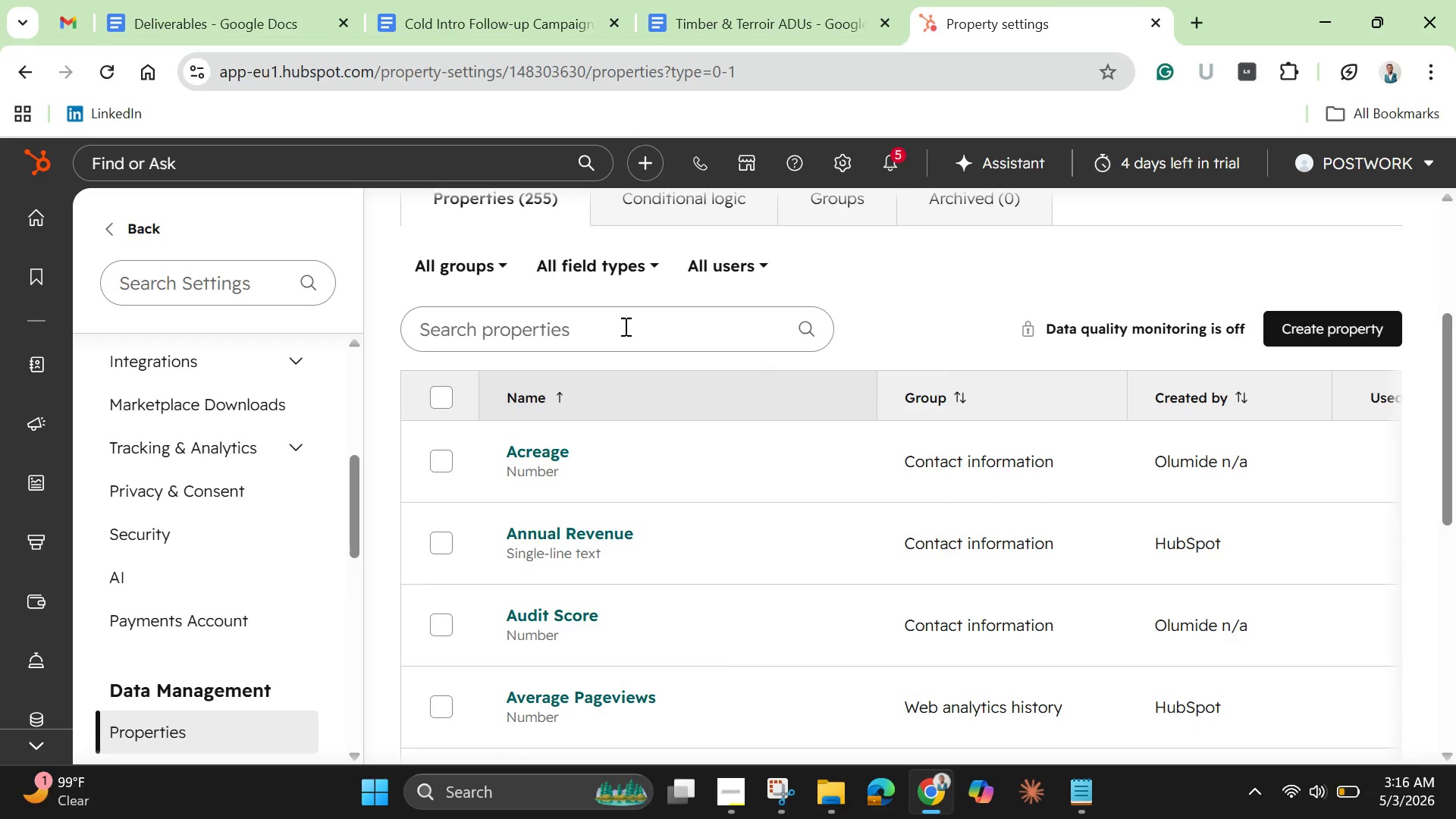 
left_click([624, 326])
 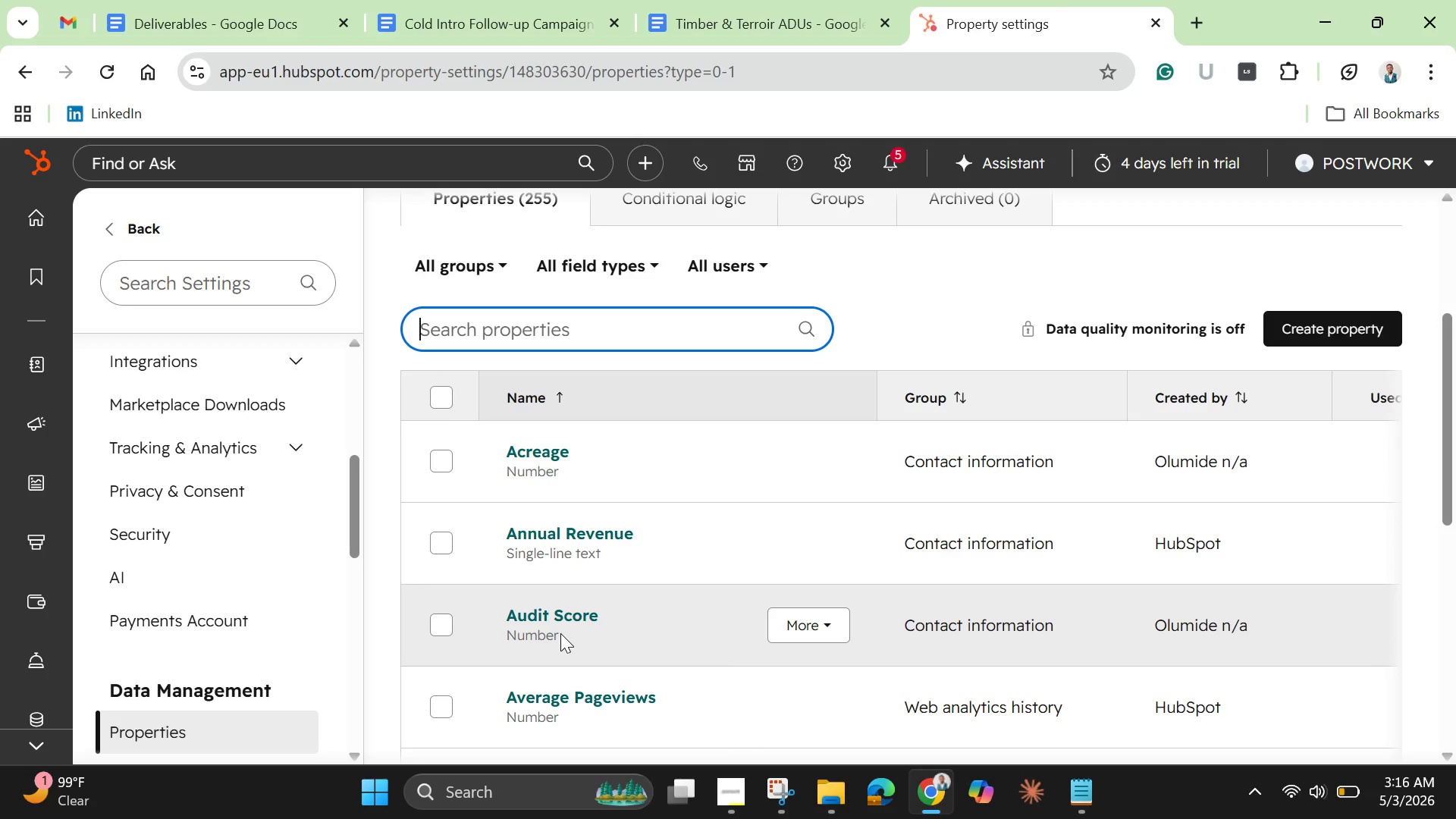 
wait(10.36)
 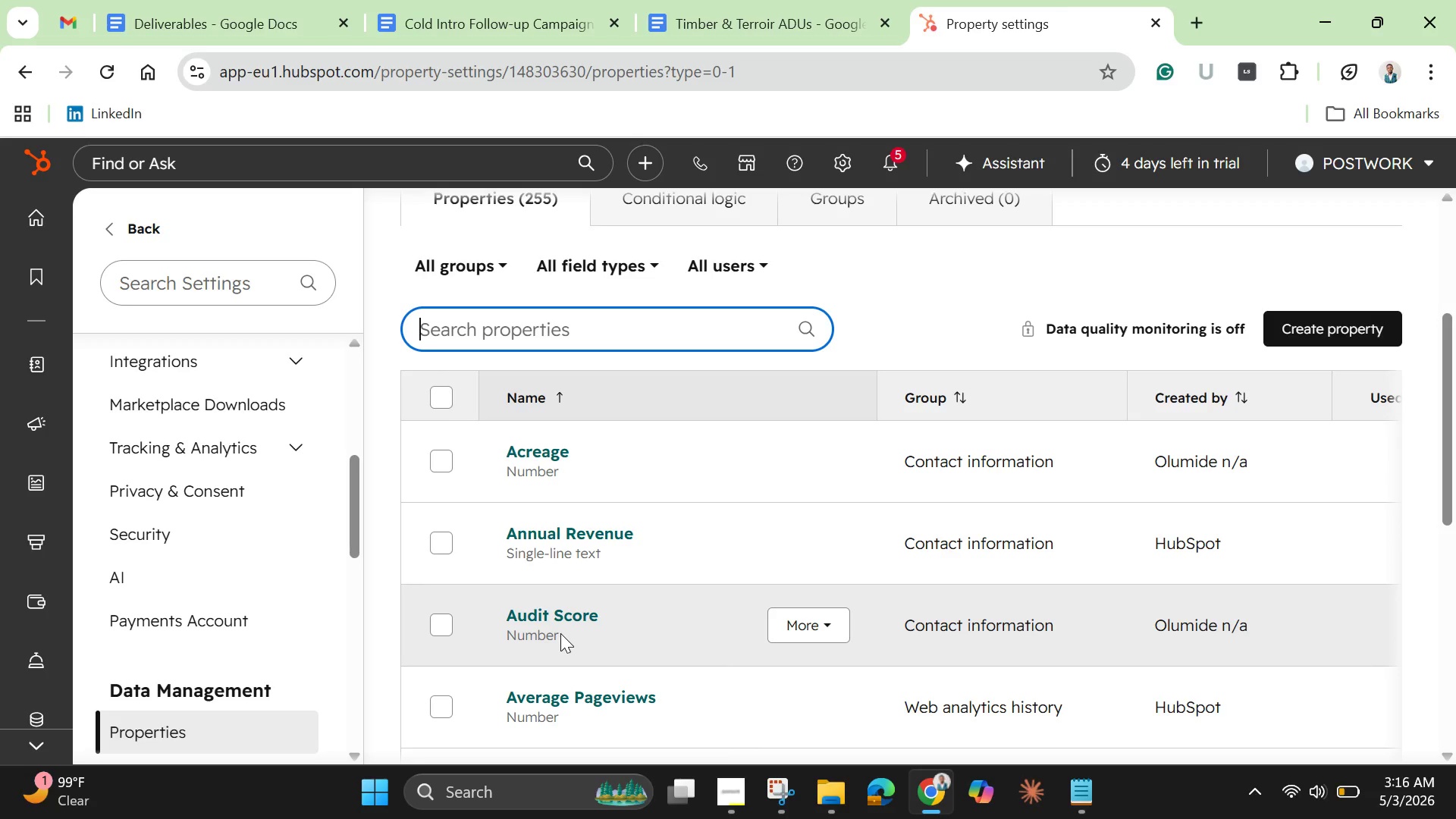 
left_click([563, 633])
 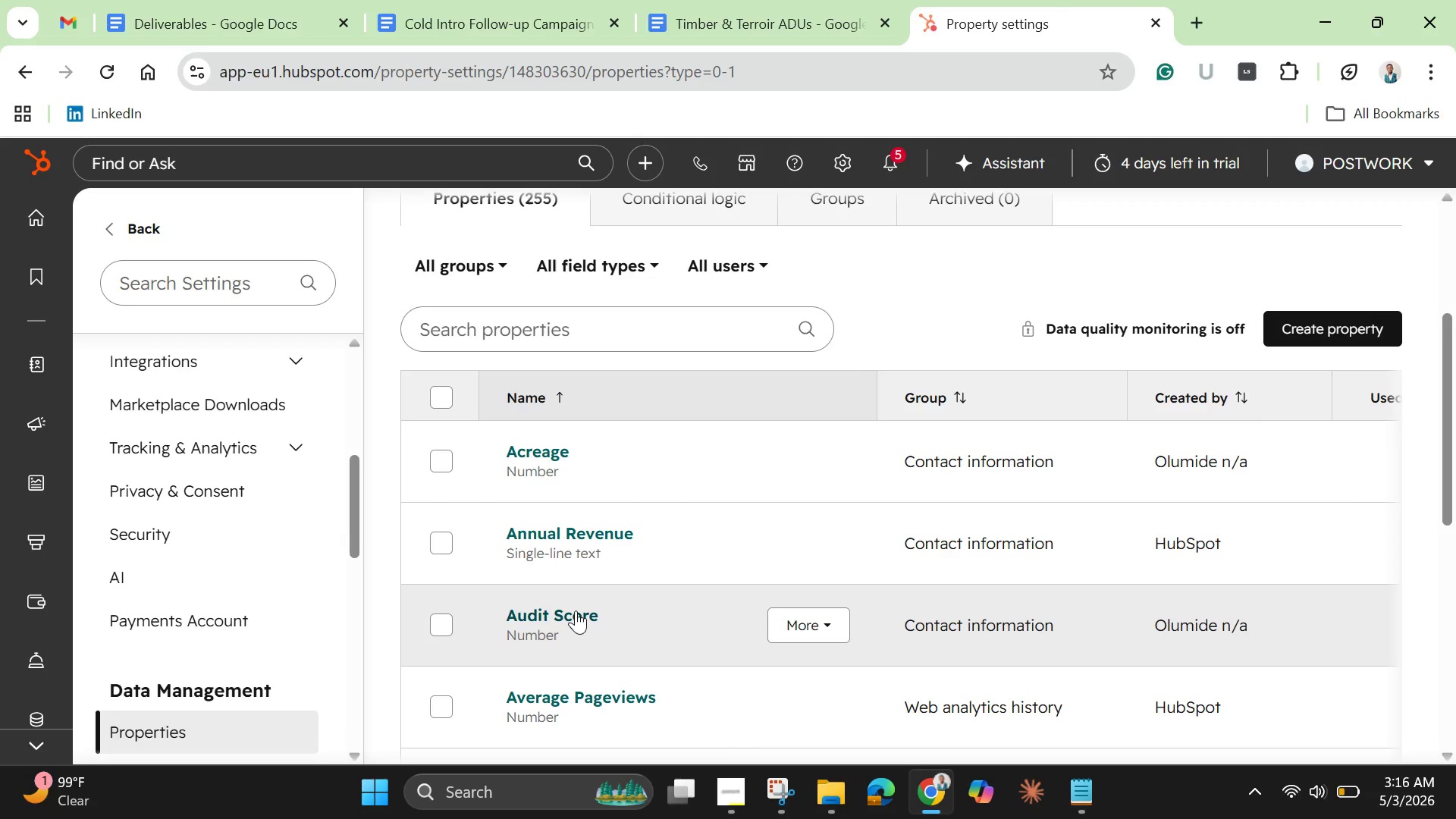 
left_click([576, 610])
 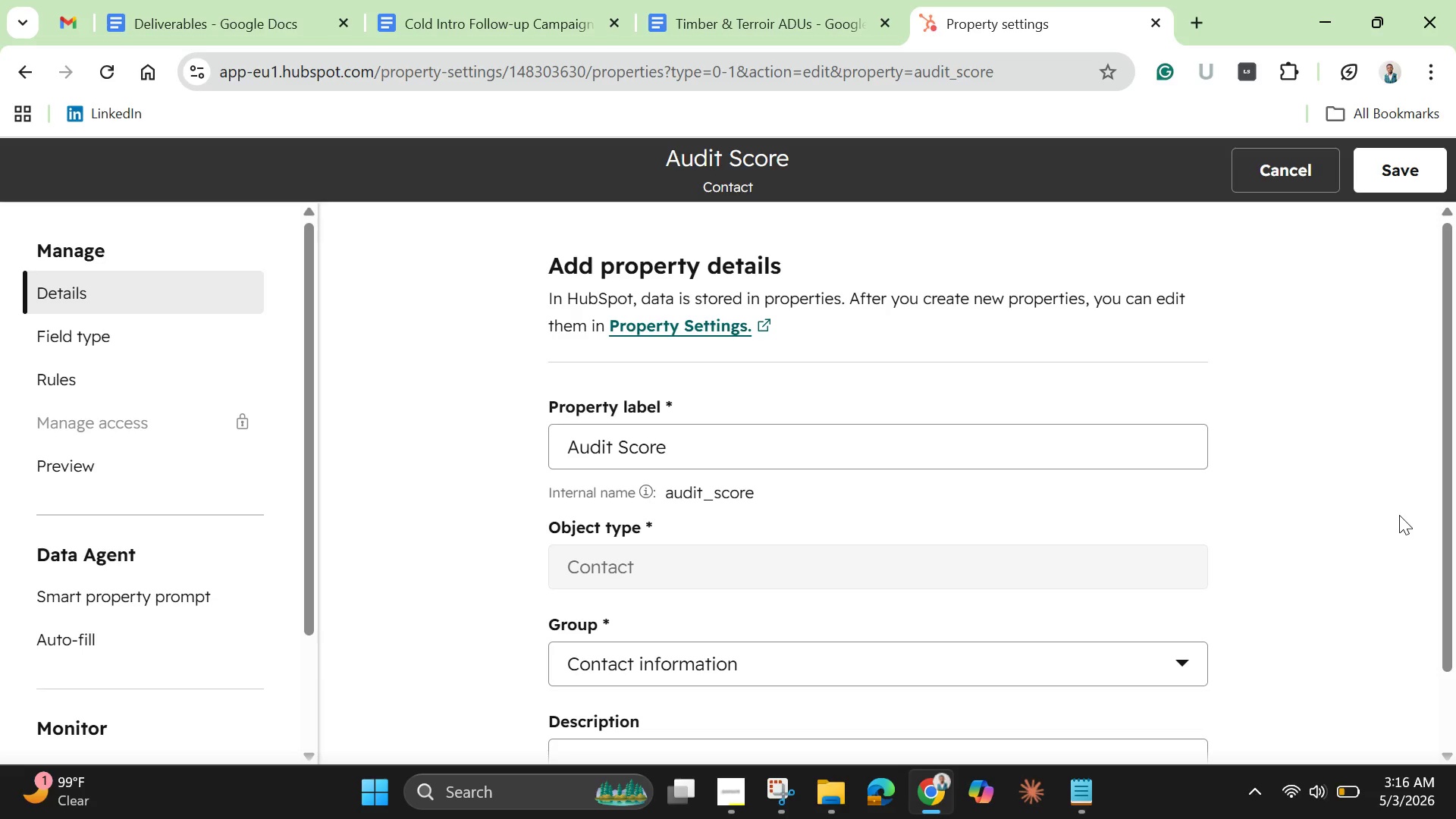 
wait(15.66)
 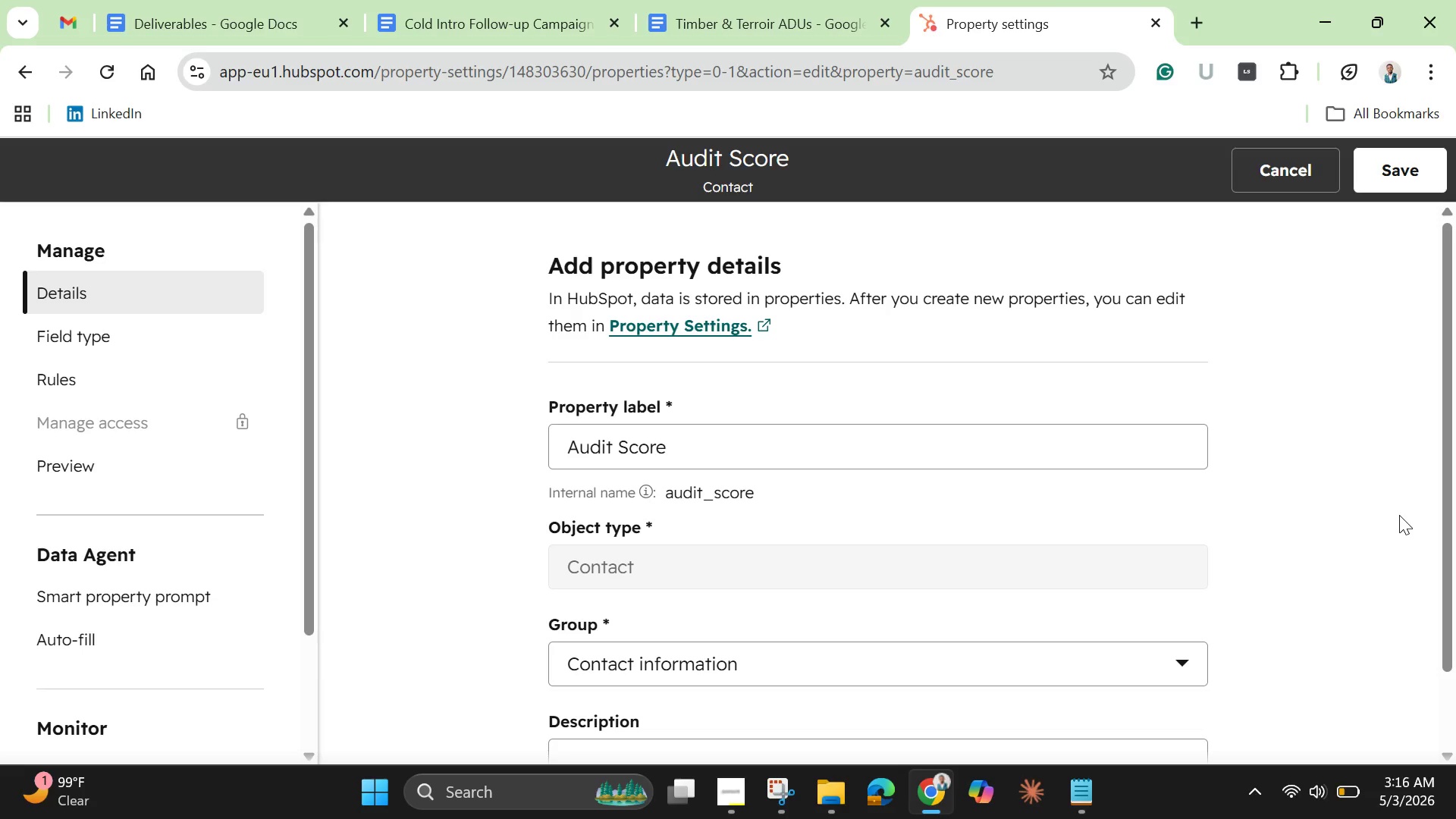 
left_click_drag(start_coordinate=[1451, 553], to_coordinate=[1453, 733])
 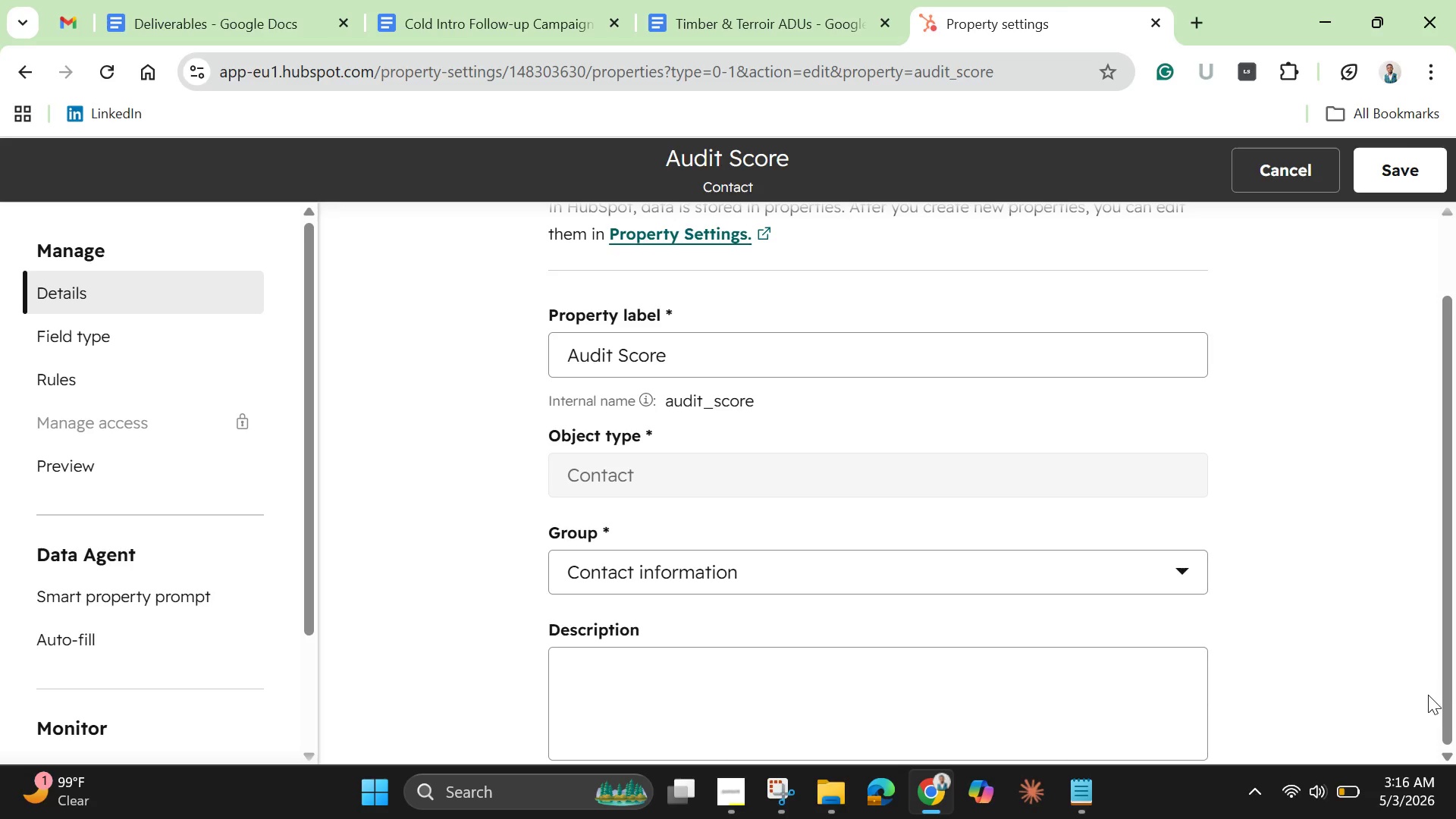 
scroll: coordinate [888, 658], scroll_direction: down, amount: 7.0
 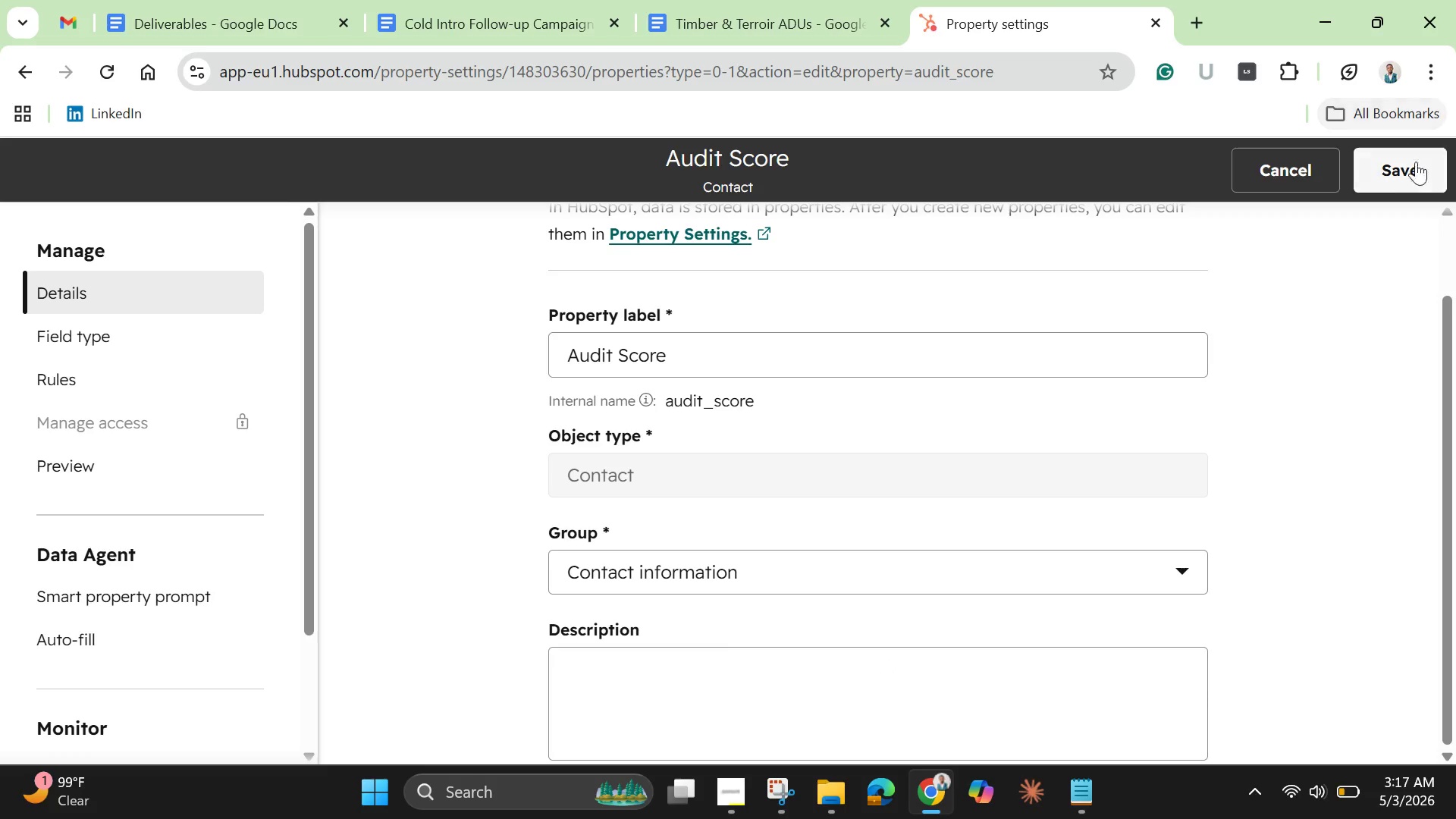 
left_click([1407, 170])
 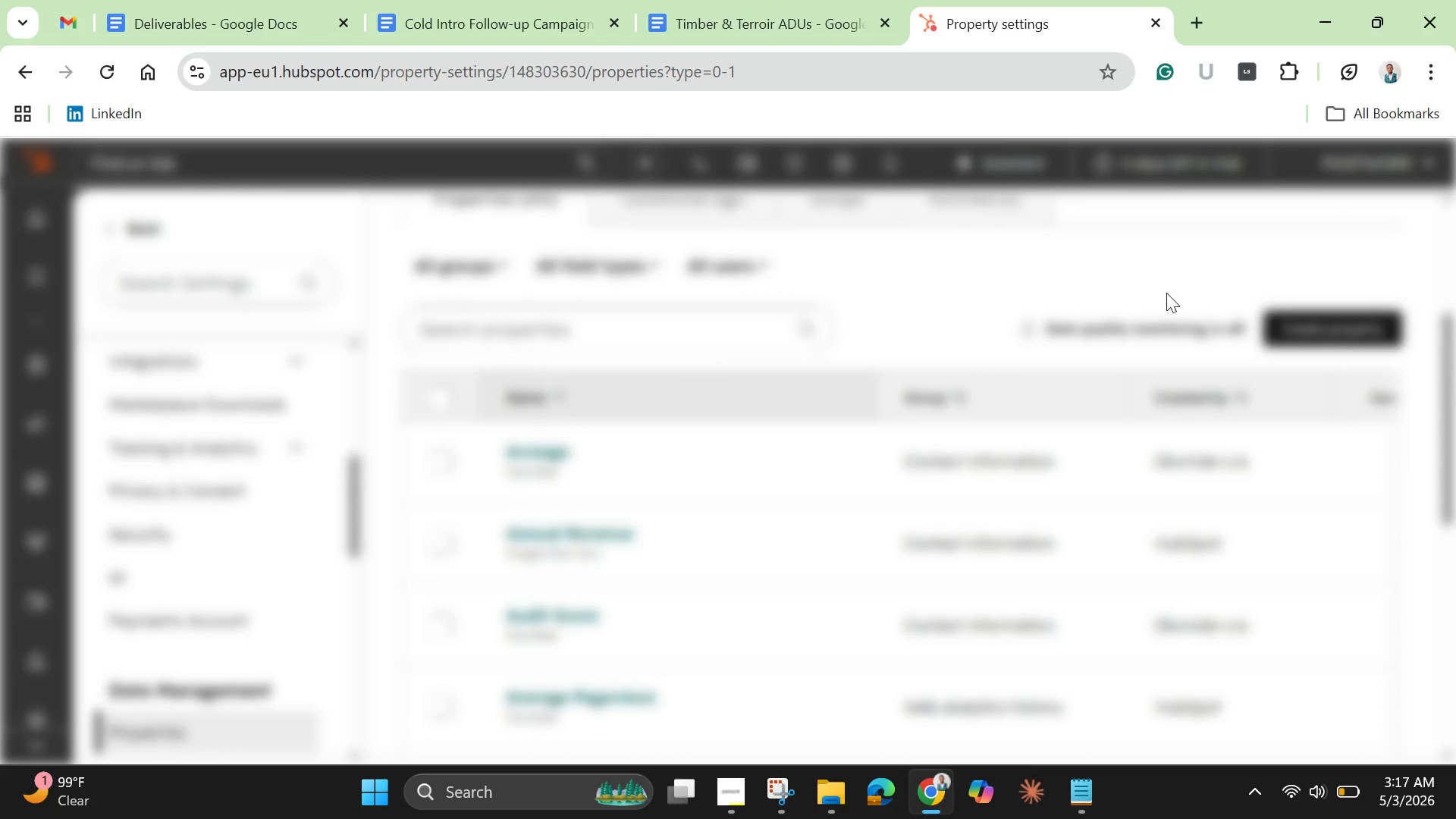 
mouse_move([754, 505])
 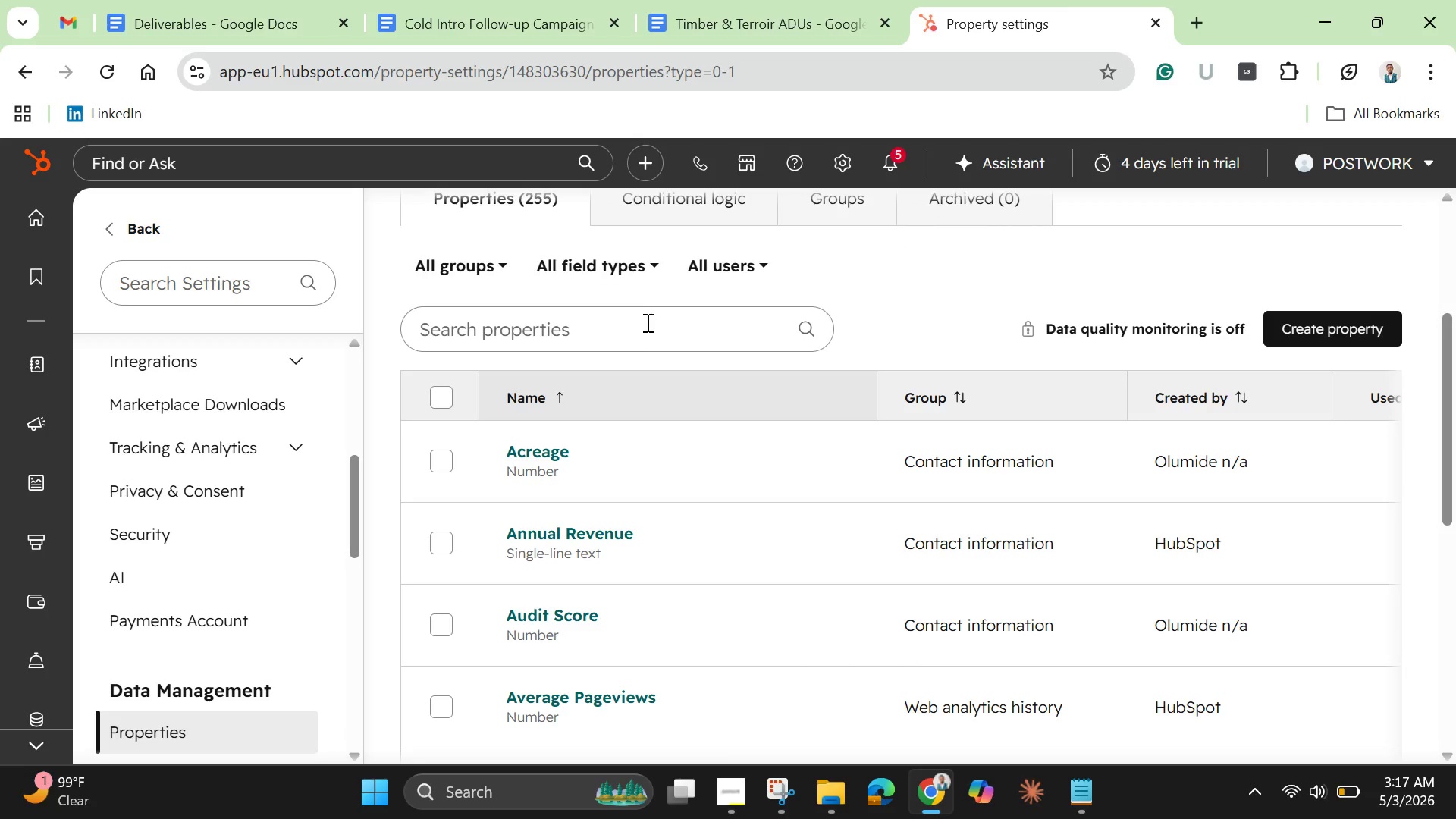 
left_click([646, 322])
 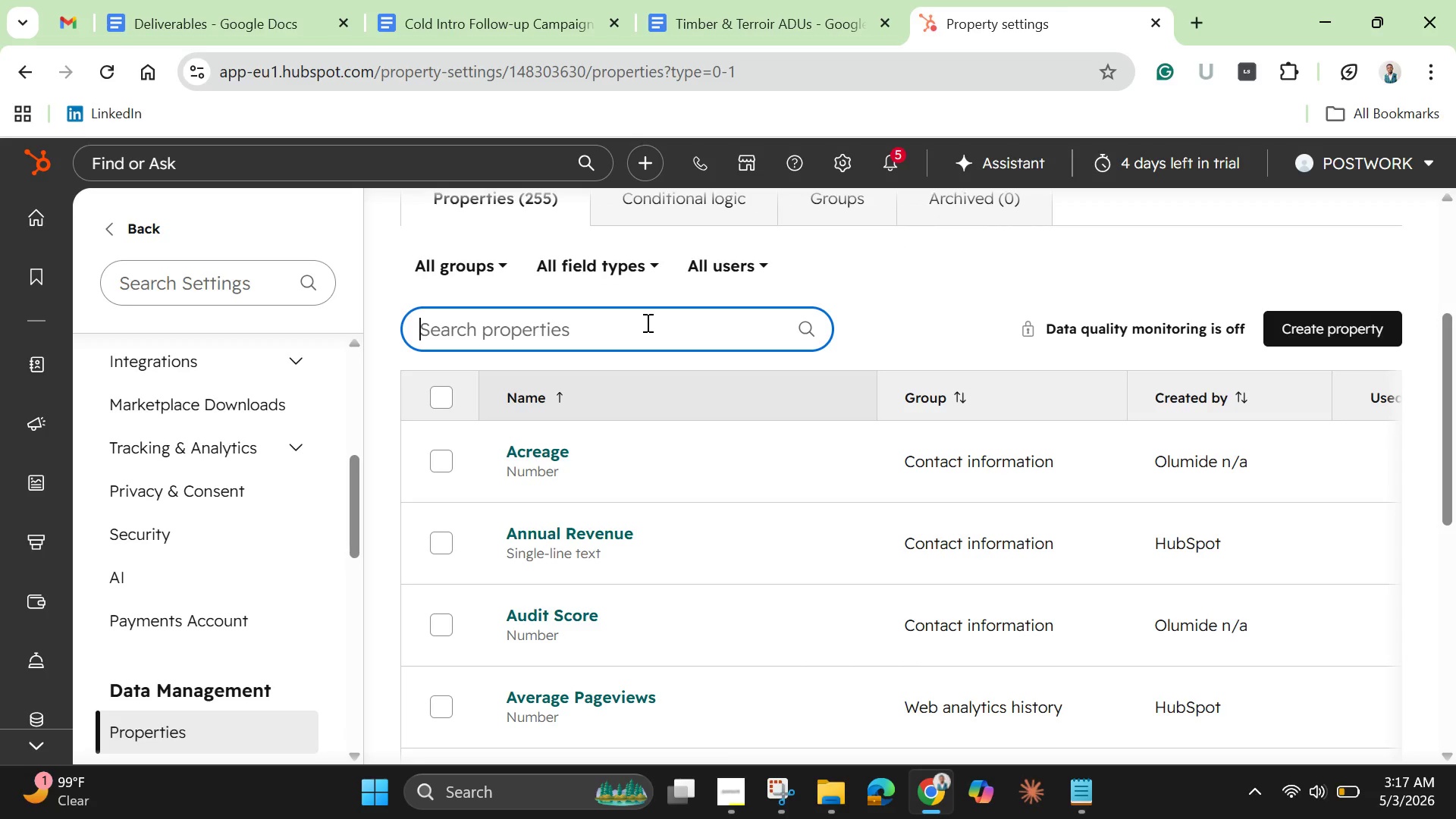 
type(o)
key(Backspace)
type(pri)
 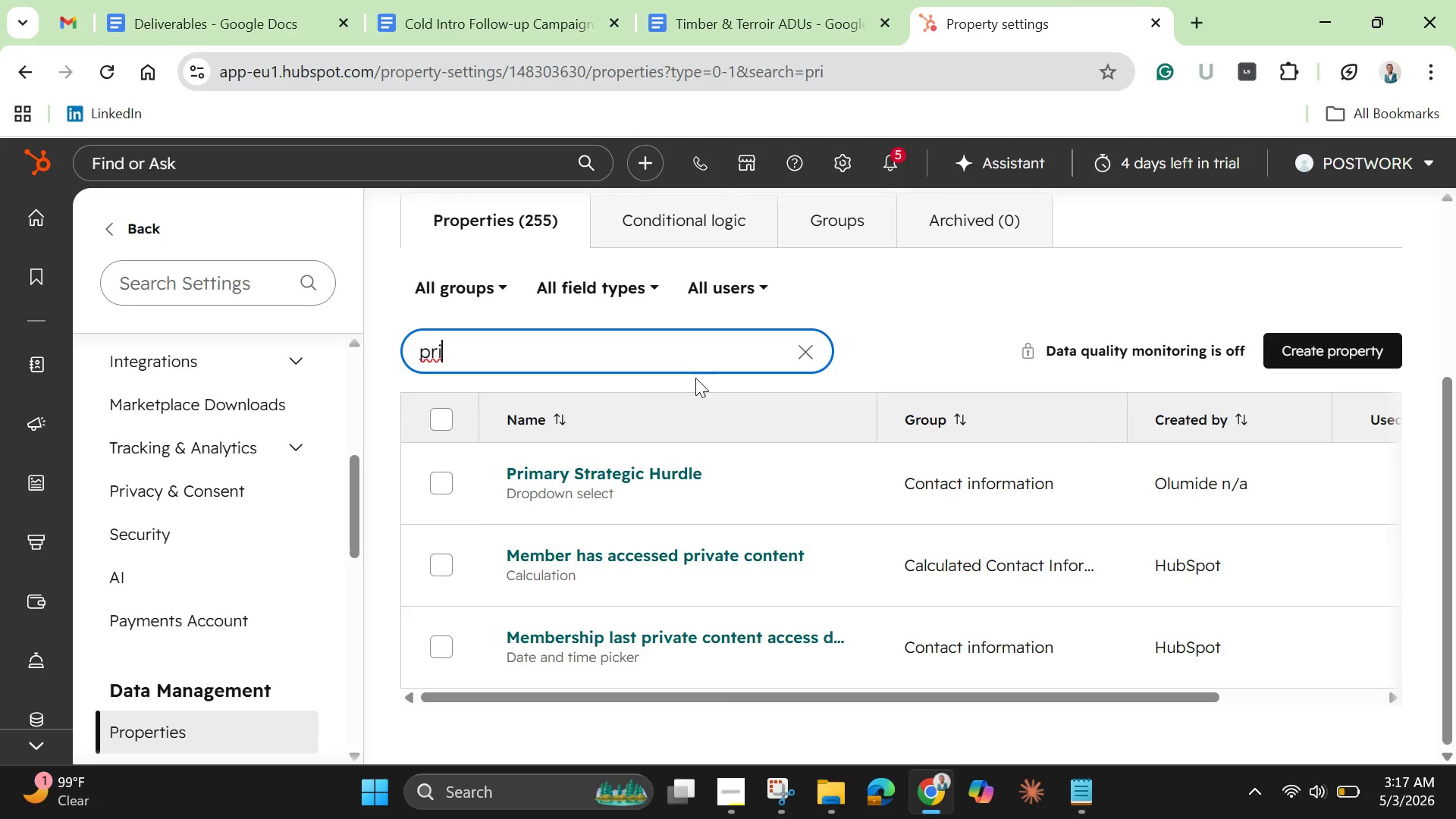 
wait(12.27)
 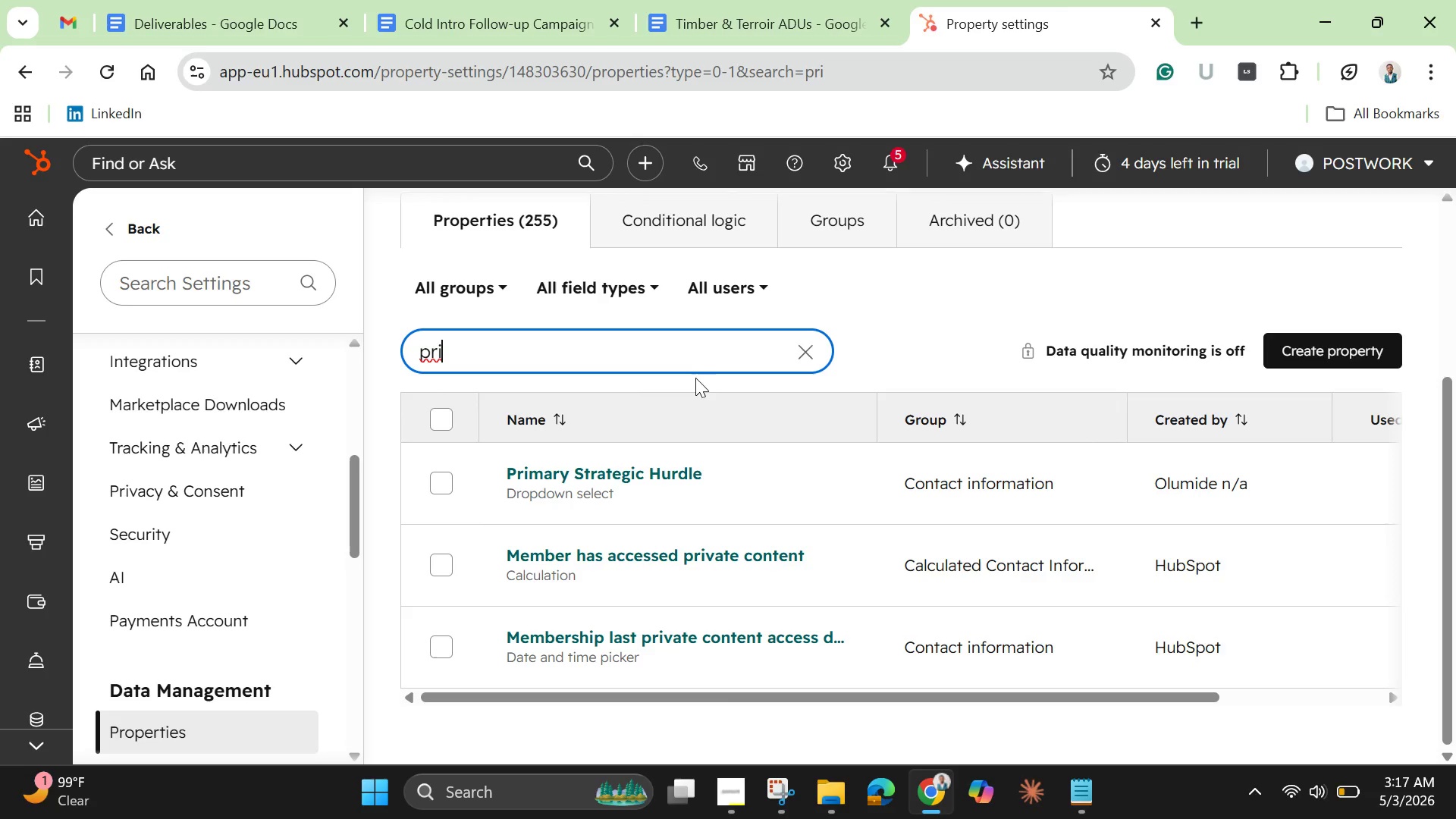 
left_click([683, 479])
 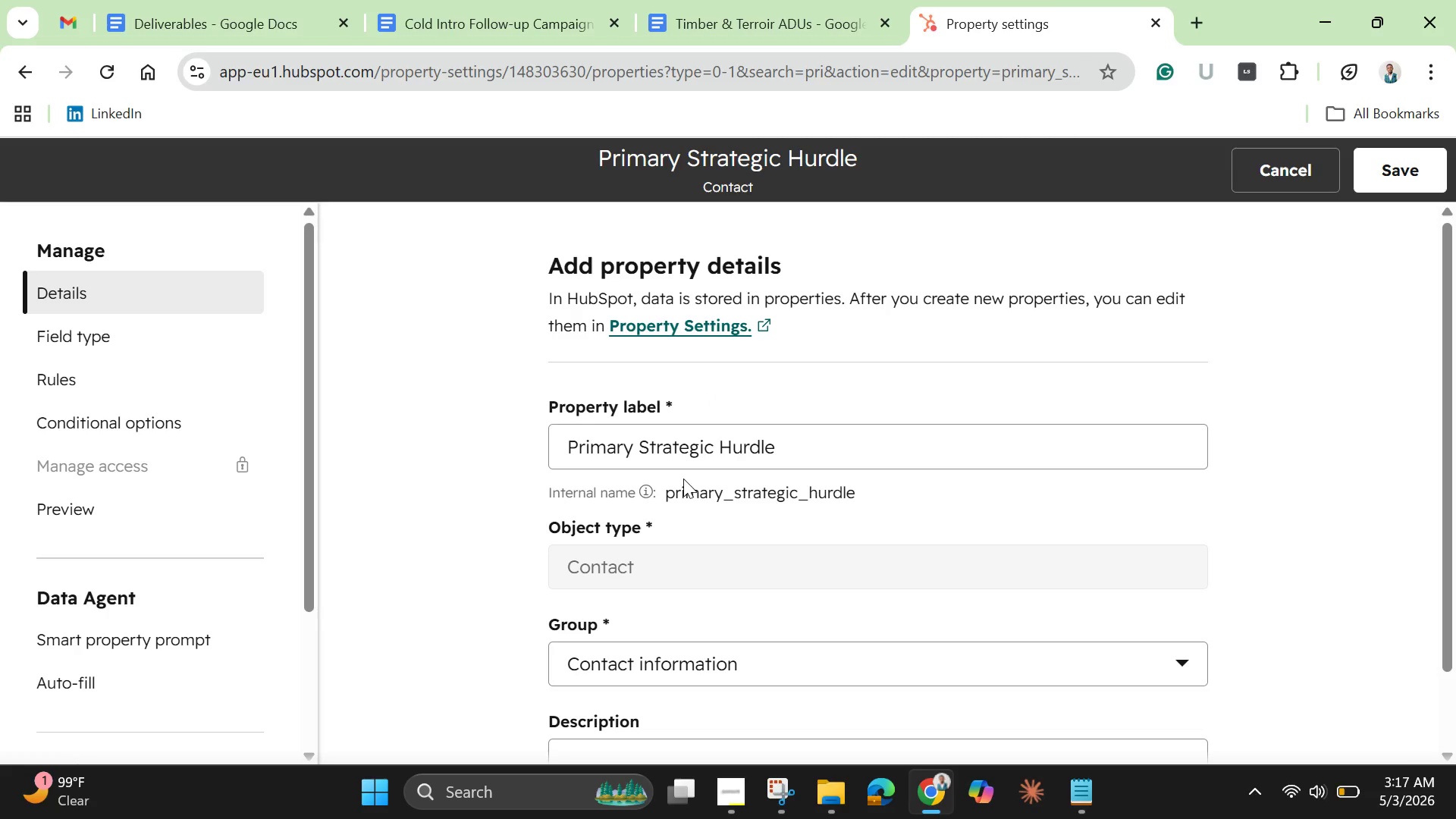 
wait(9.56)
 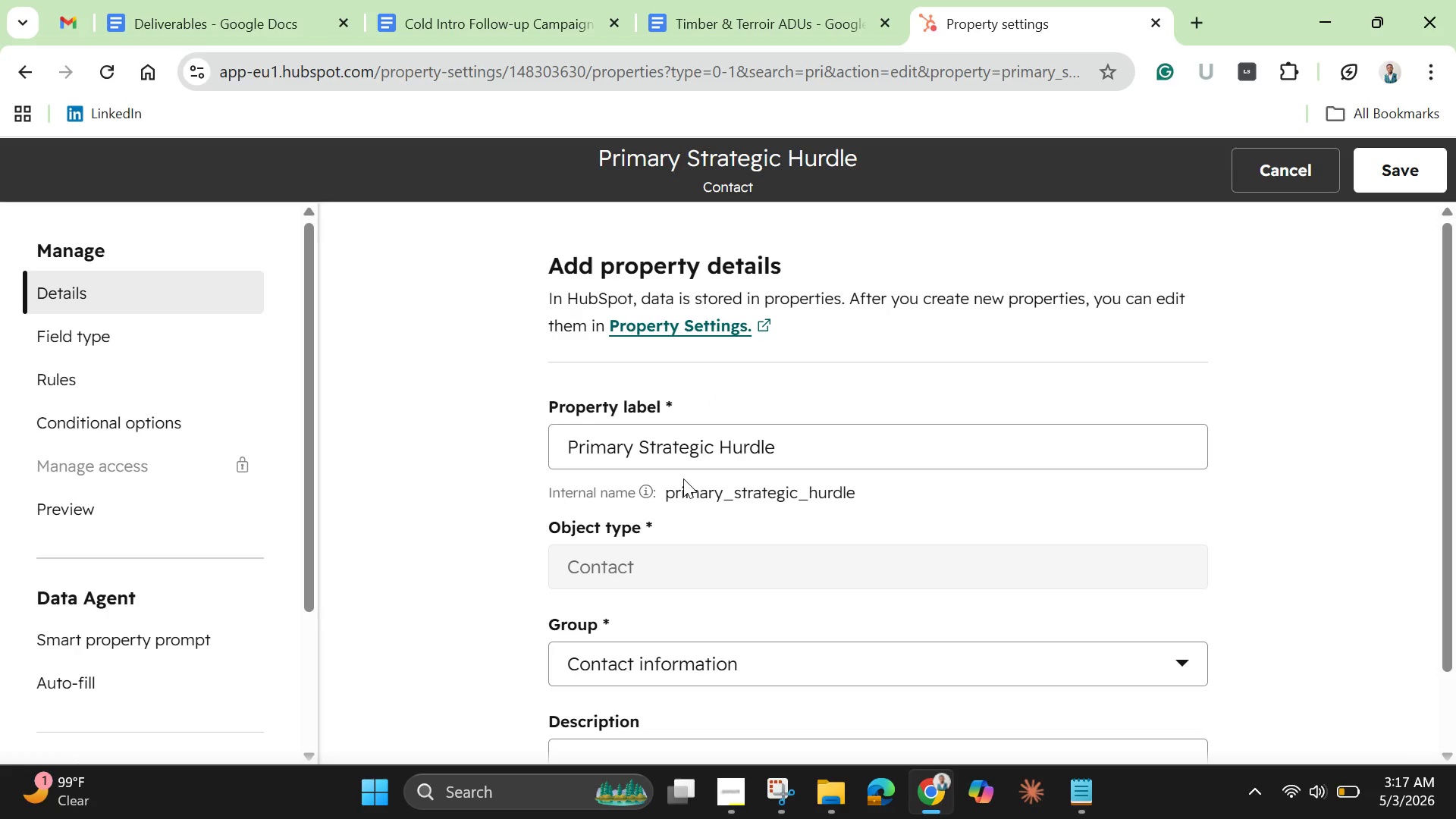 
scroll: coordinate [690, 507], scroll_direction: up, amount: 1.0
 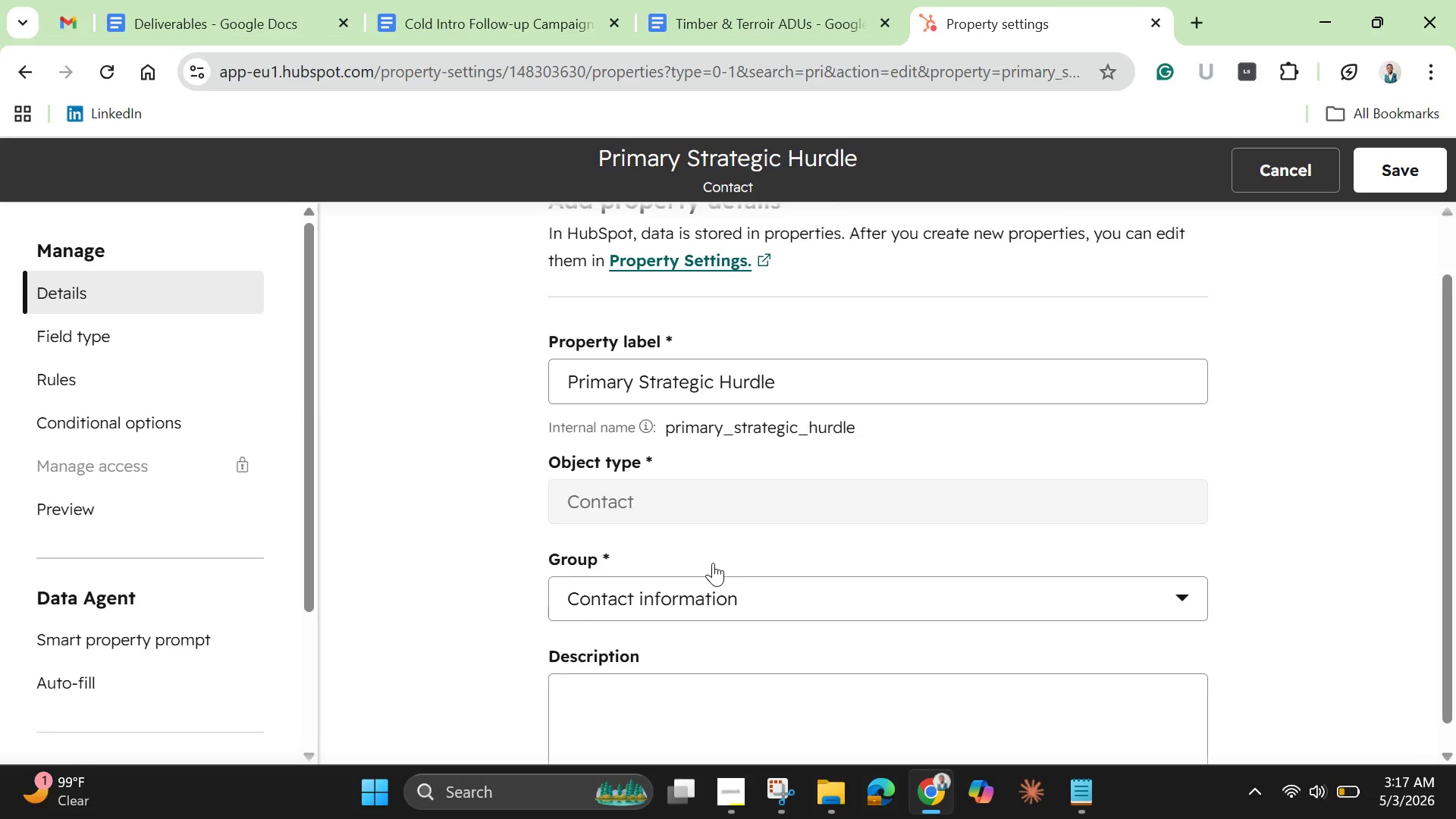 
scroll: coordinate [713, 563], scroll_direction: down, amount: 7.0
 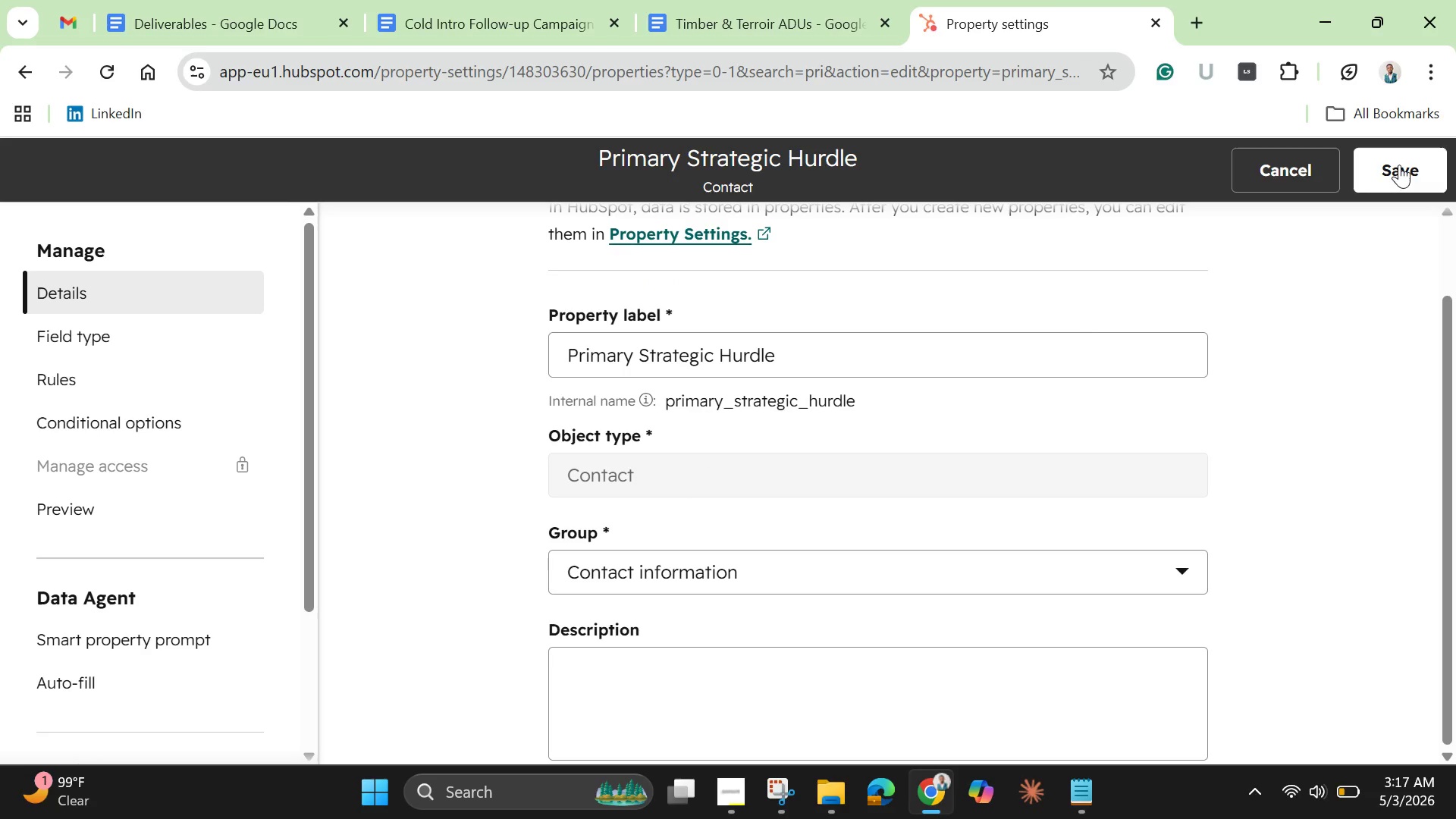 
left_click([1401, 166])
 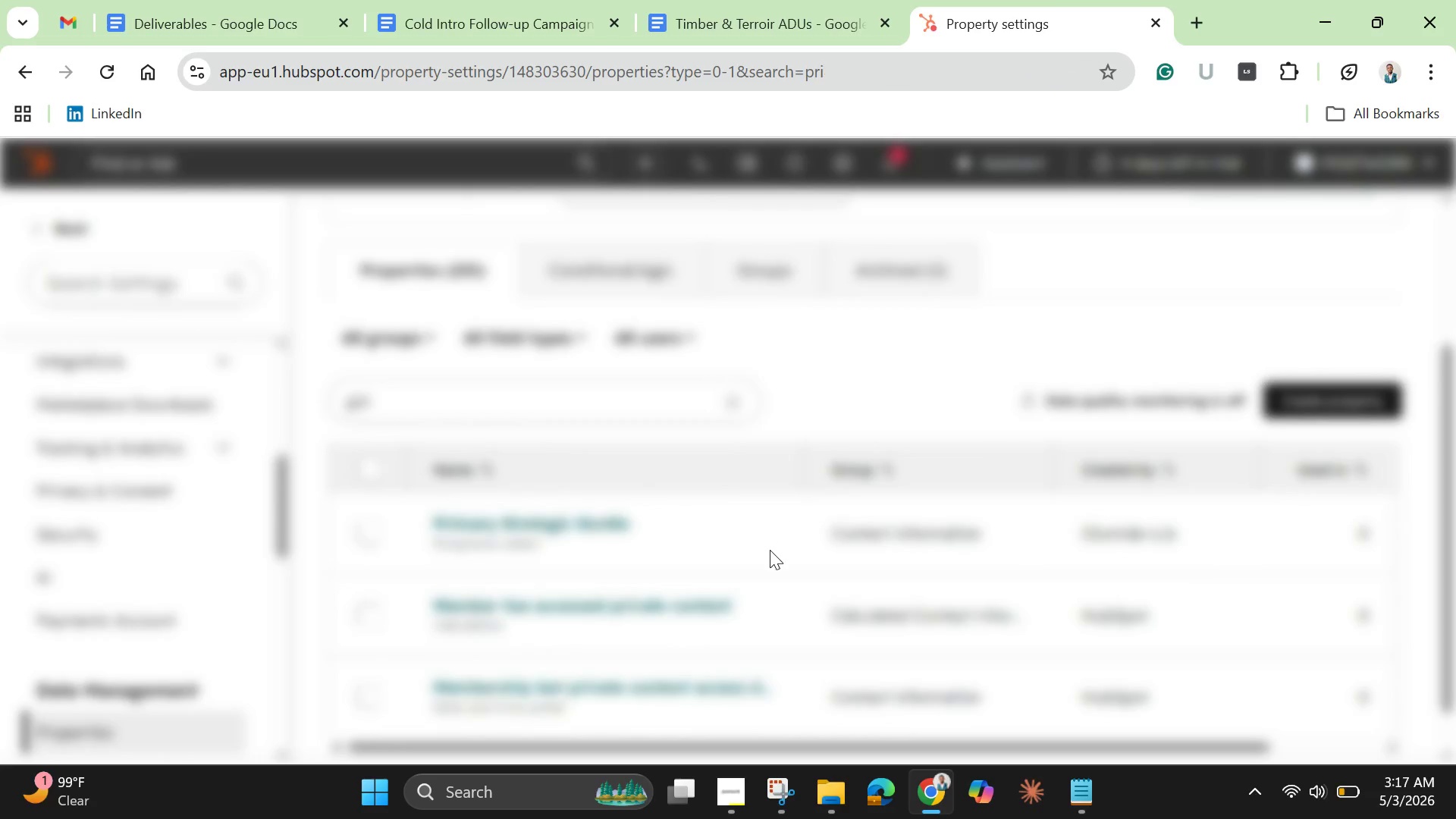 
mouse_move([750, 517])
 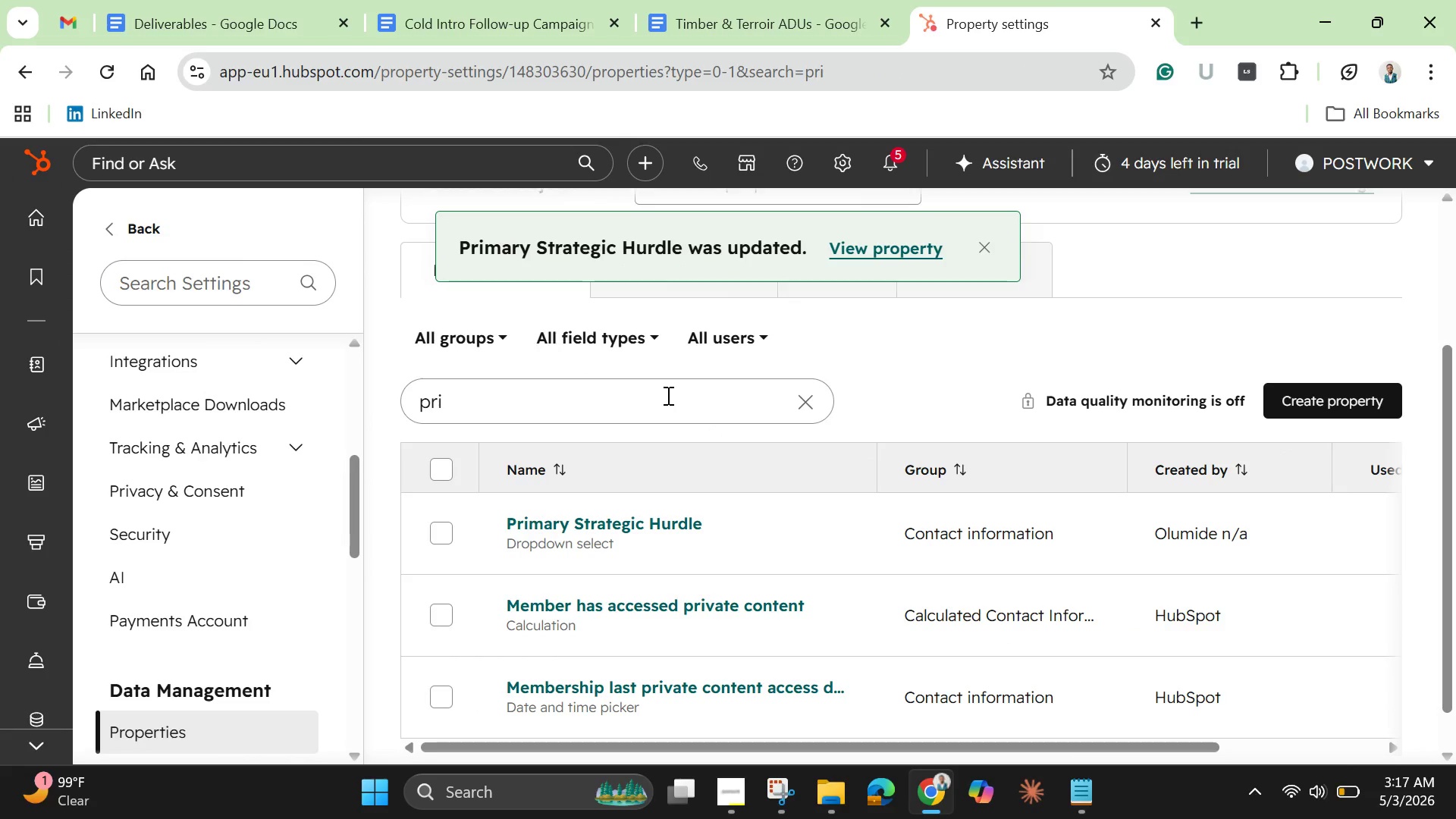 
left_click([667, 395])
 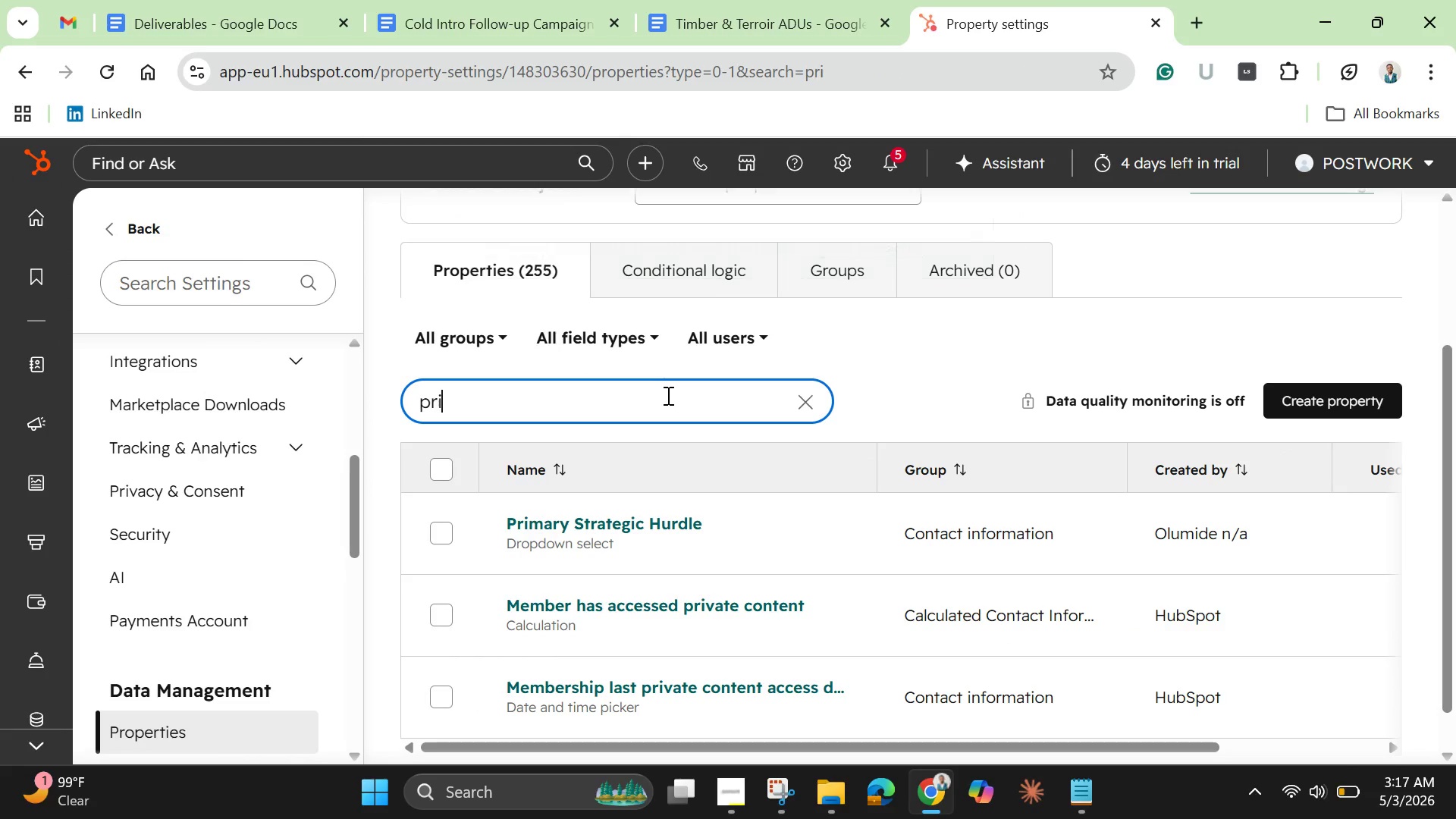 
hold_key(key=Backspace, duration=1.5)
 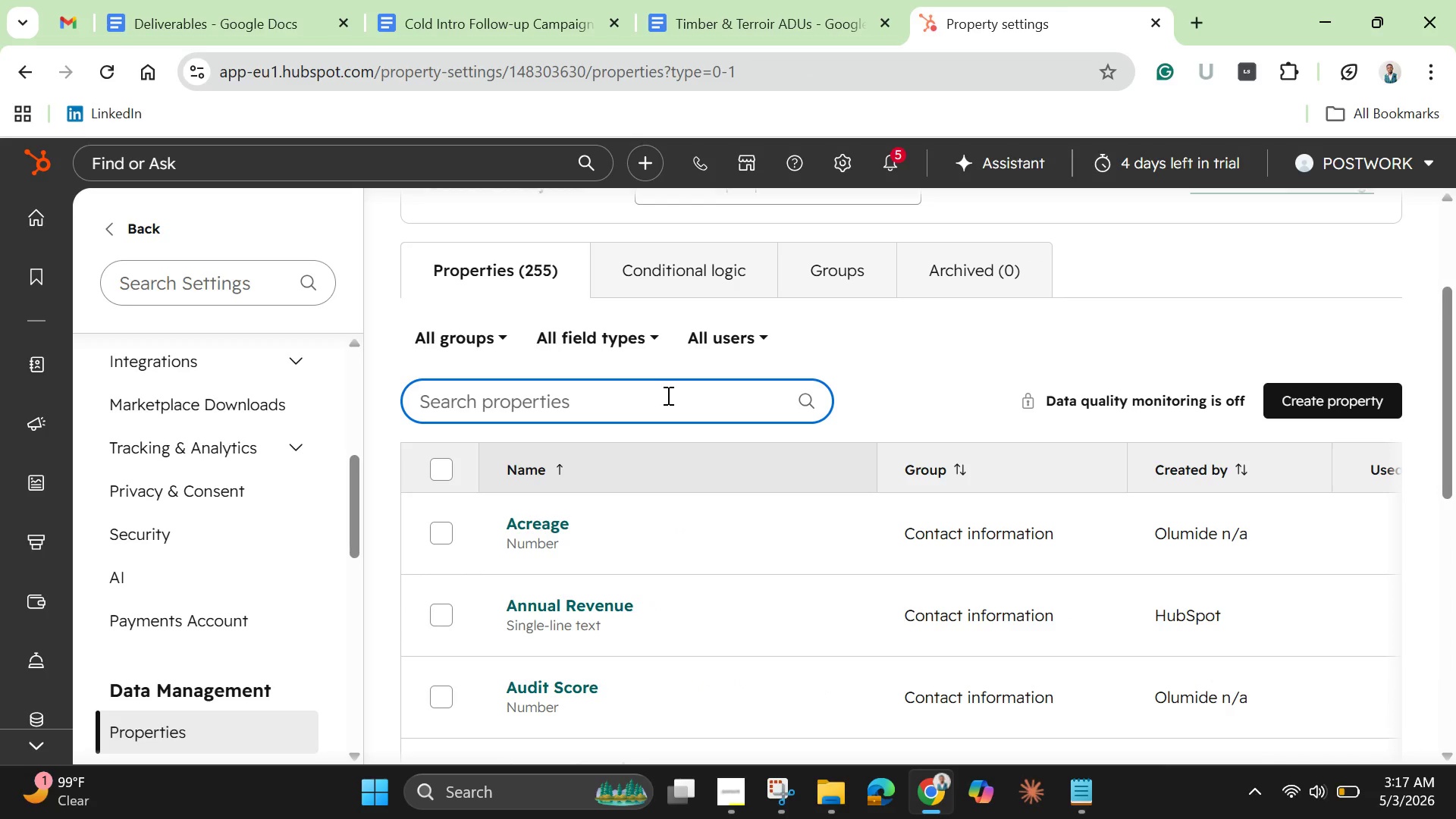 
type(natu)
 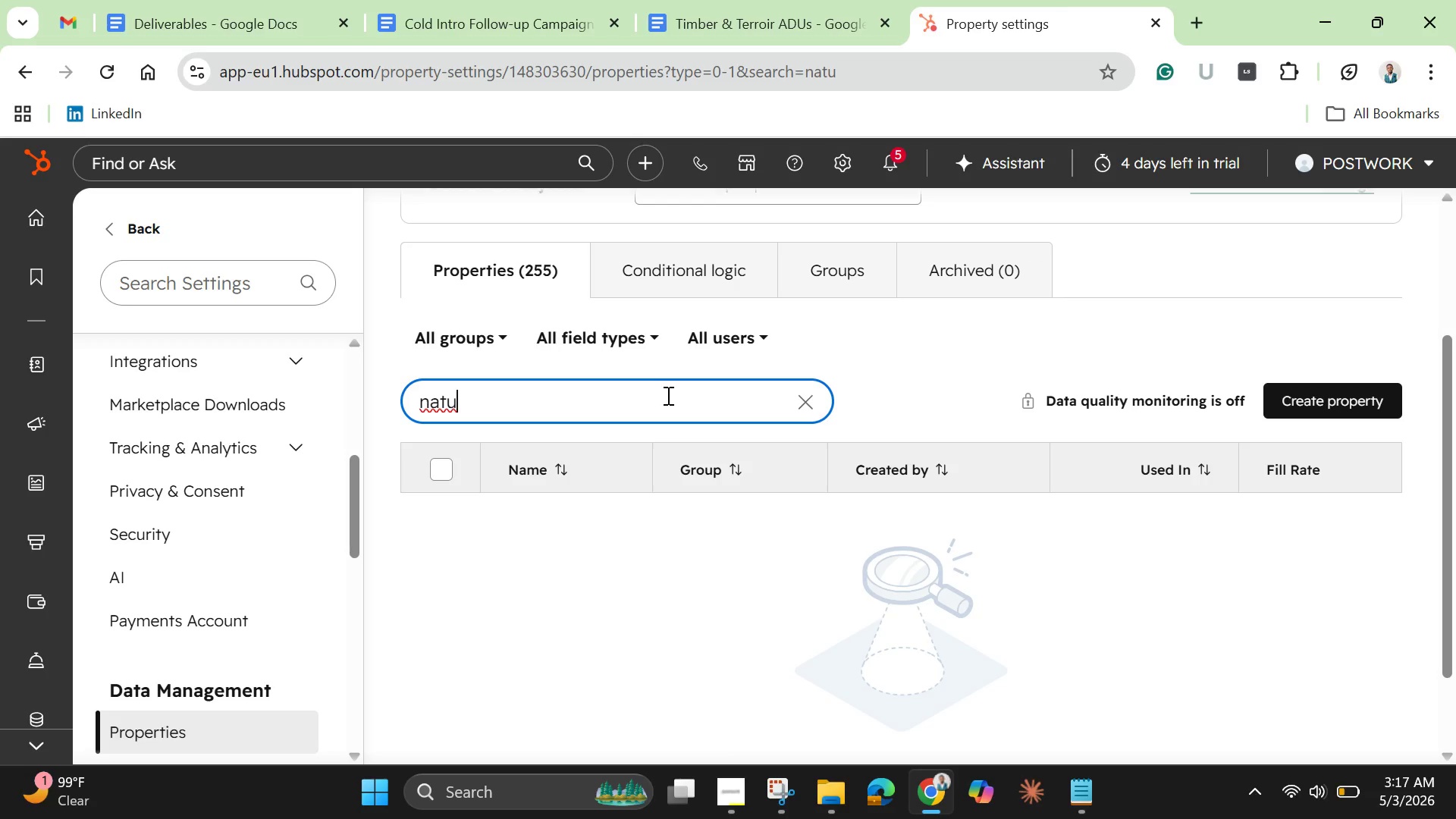 
key(Backspace)
key(Backspace)
key(Backspace)
type(urture)
 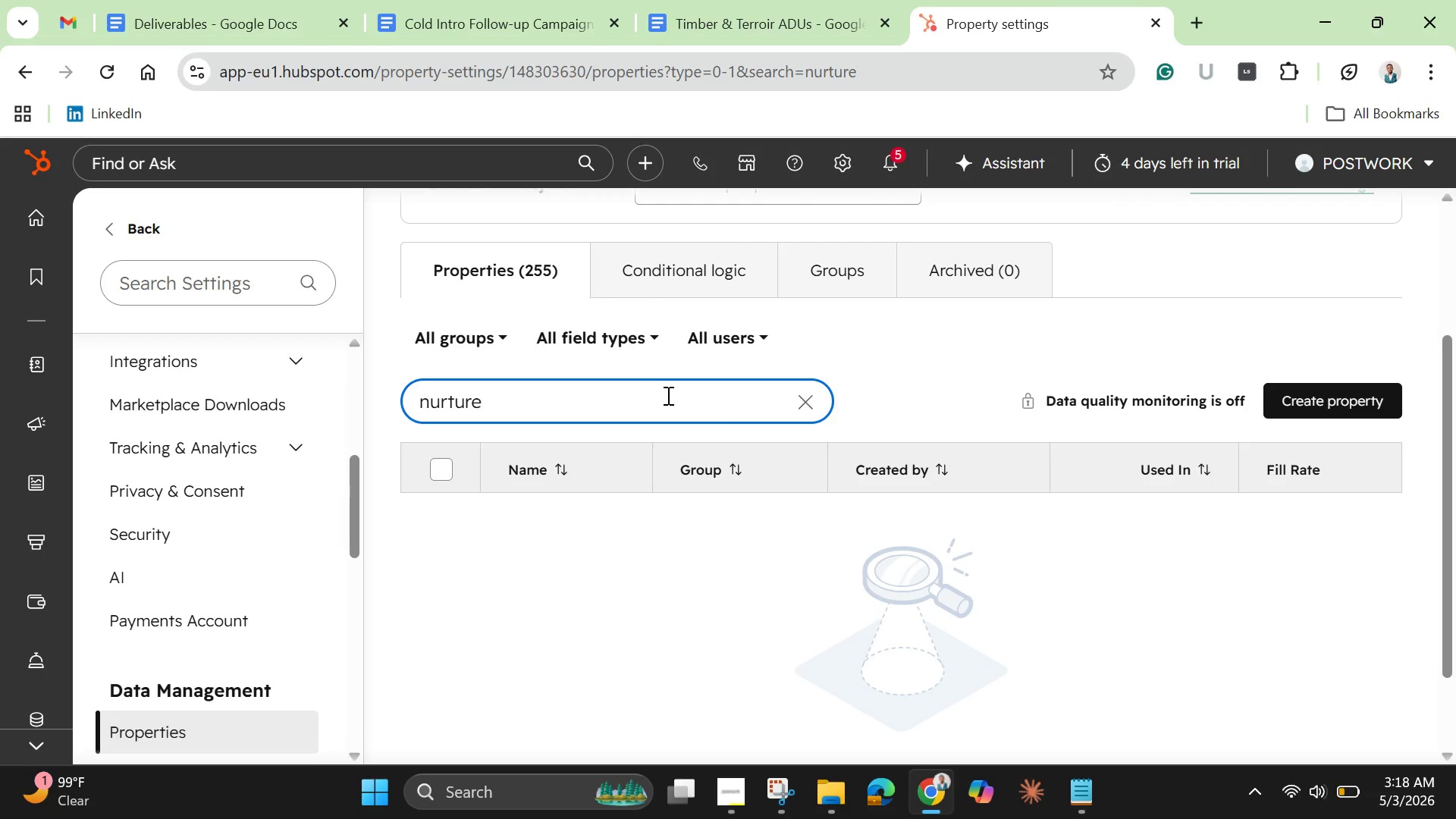 
wait(11.75)
 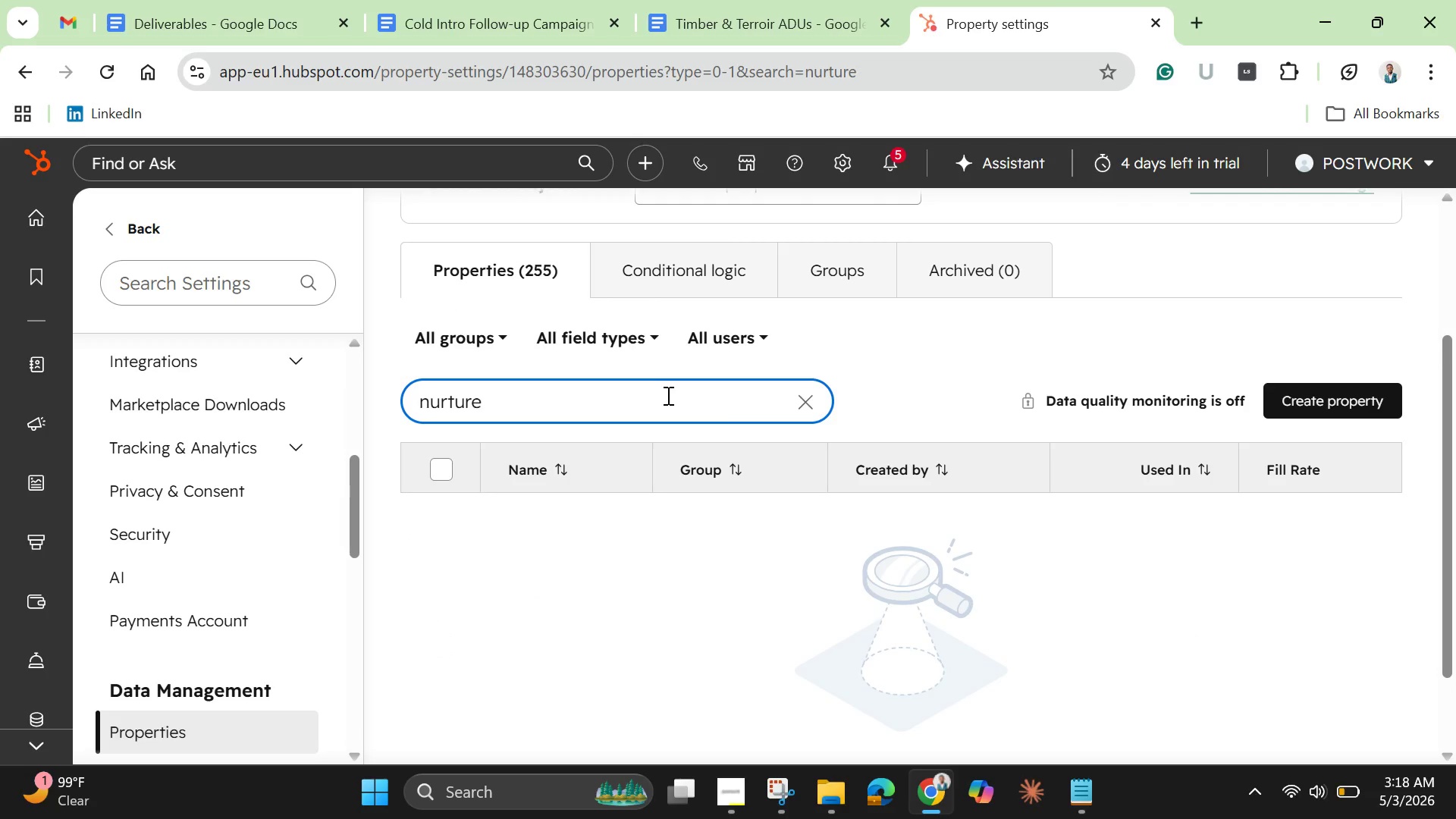 
key(Backspace)
 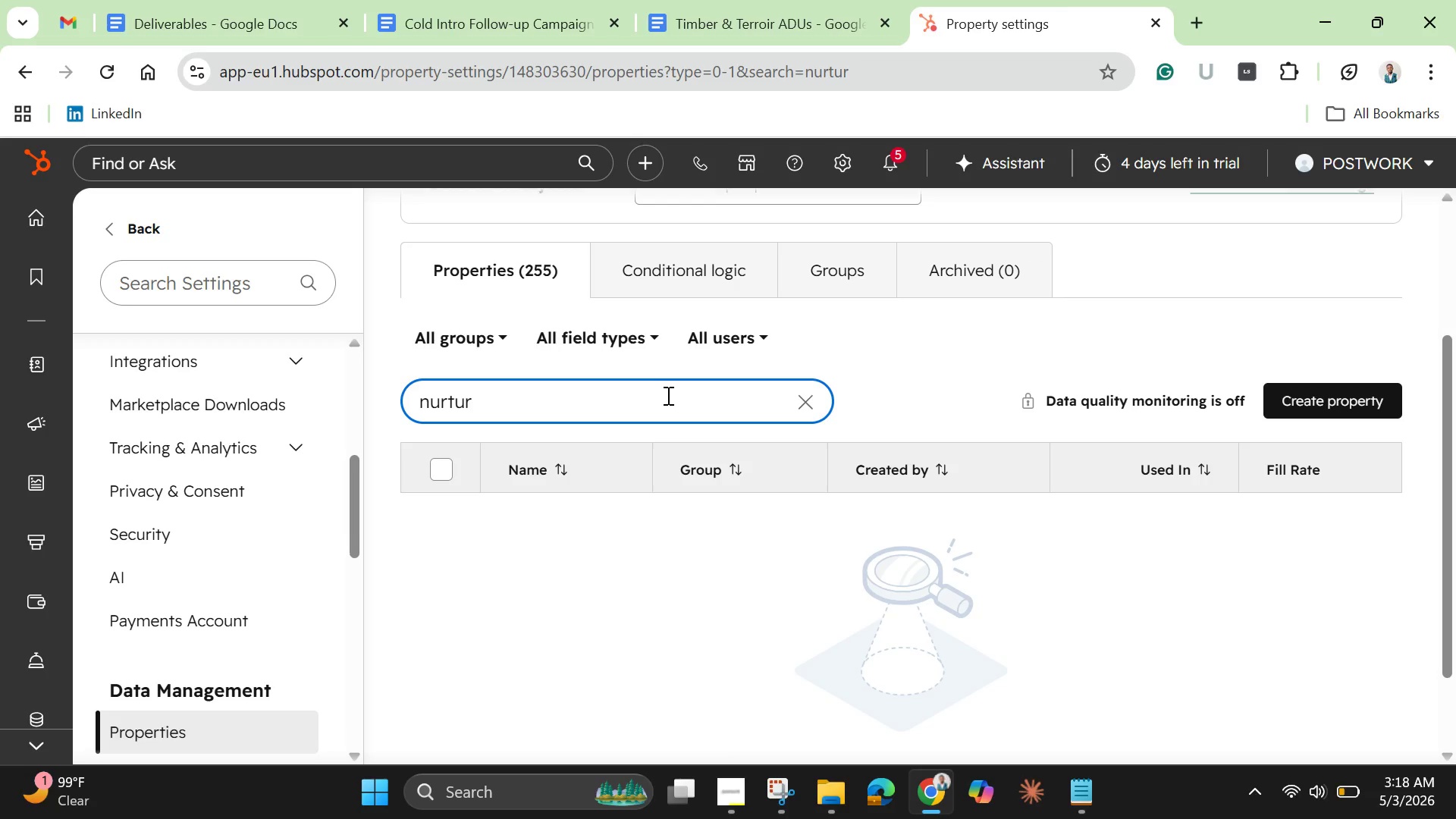 
key(Backspace)
 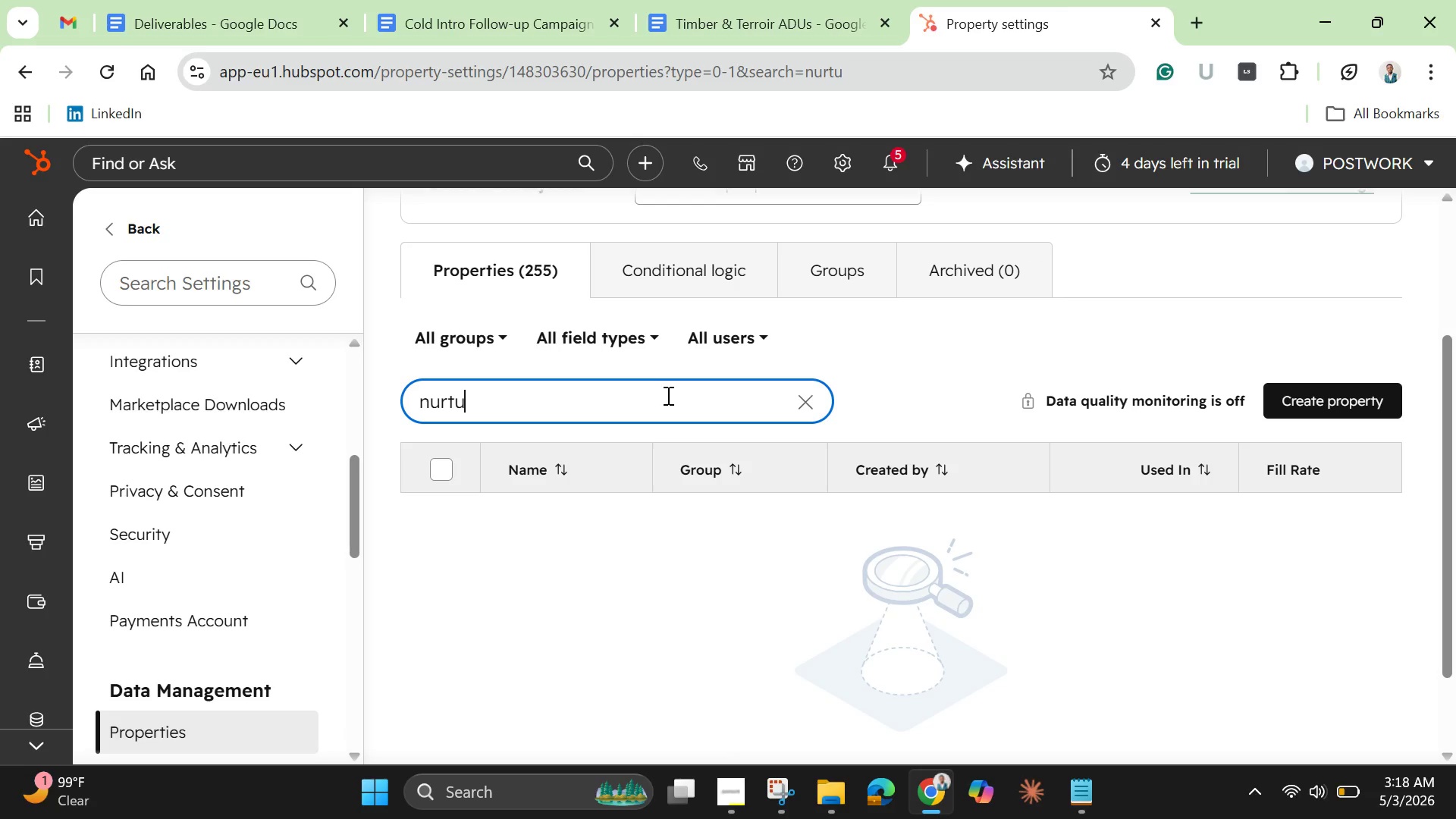 
wait(16.77)
 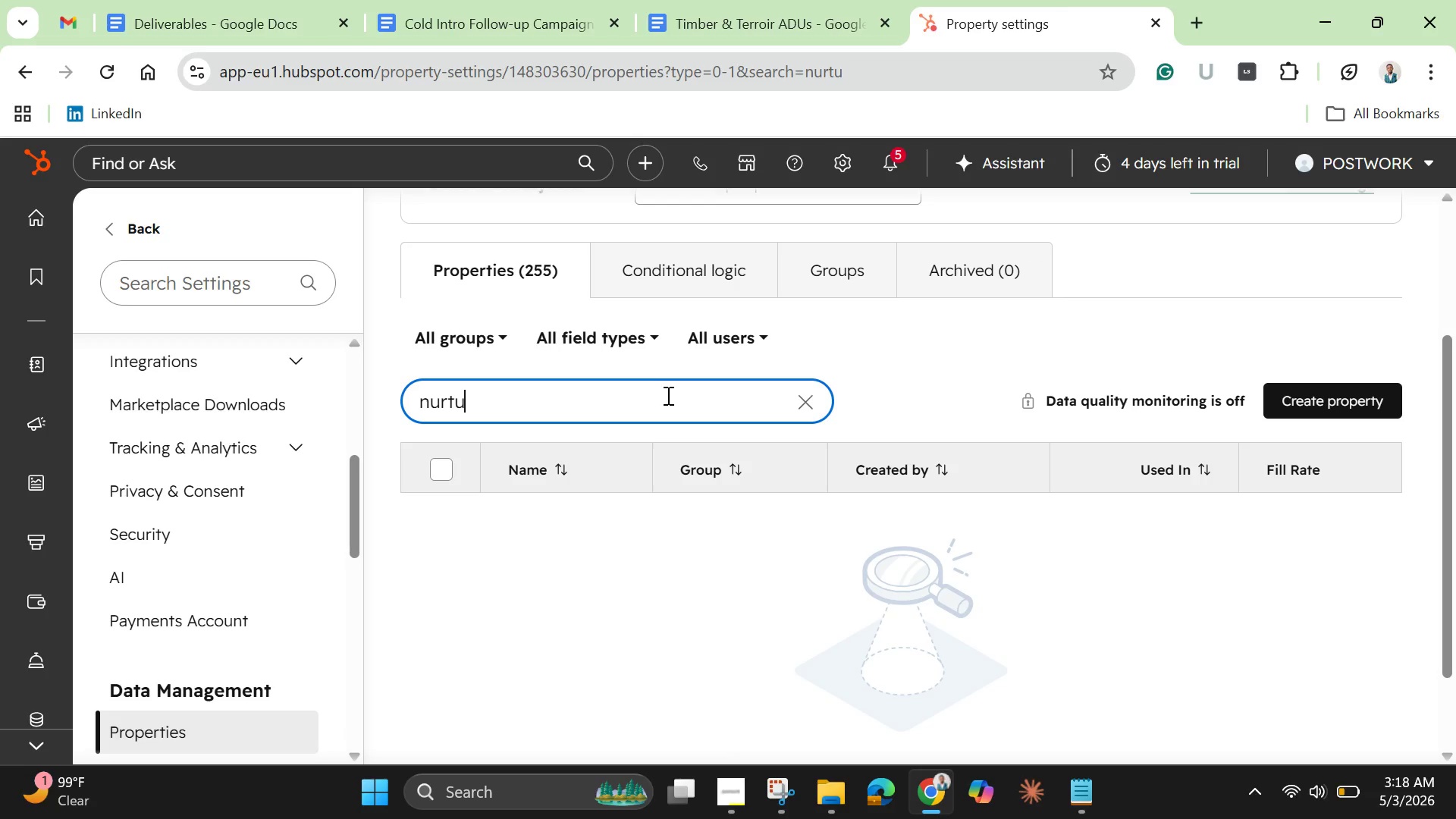 
key(Backspace)
 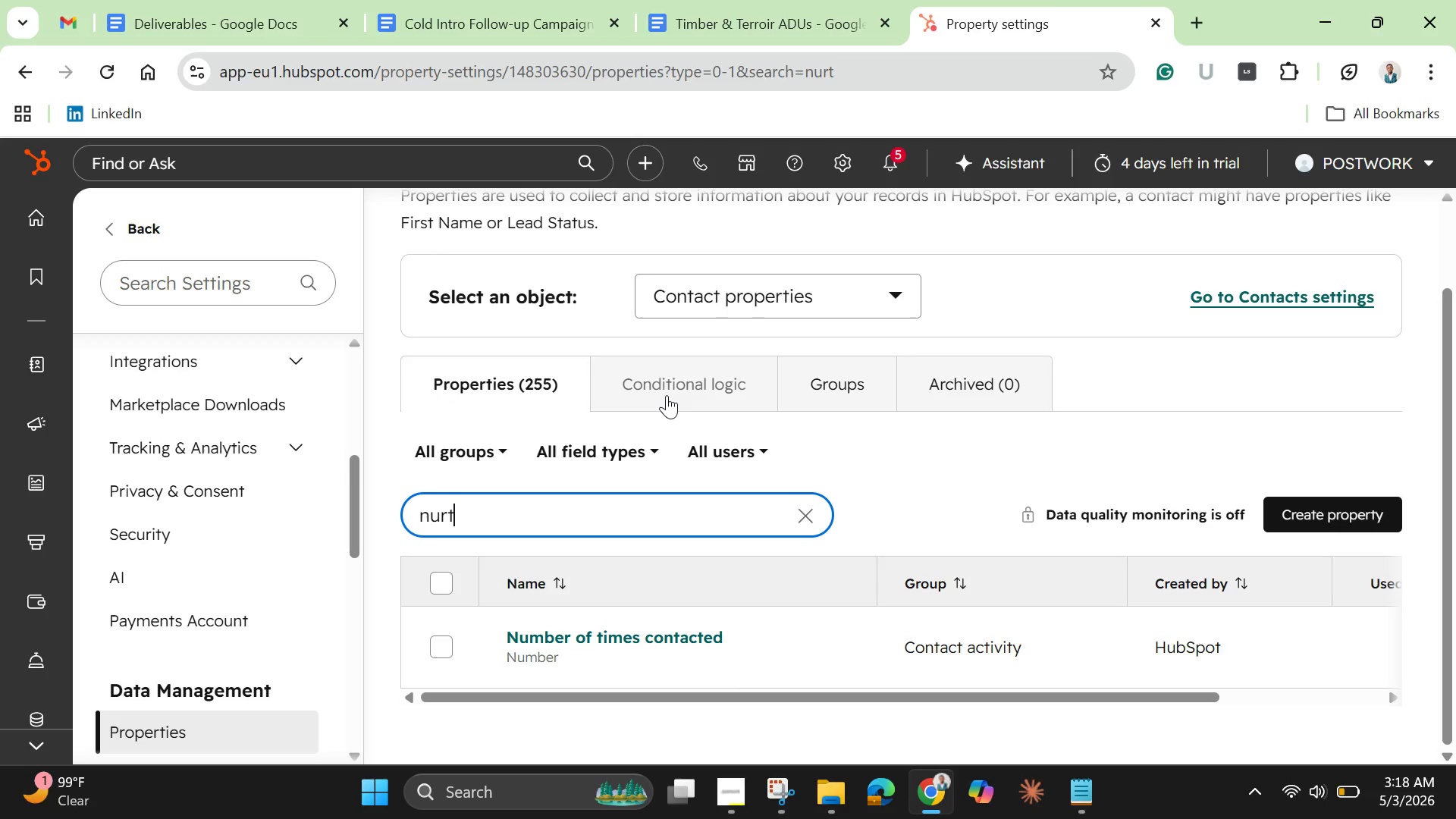 
type(ure)
 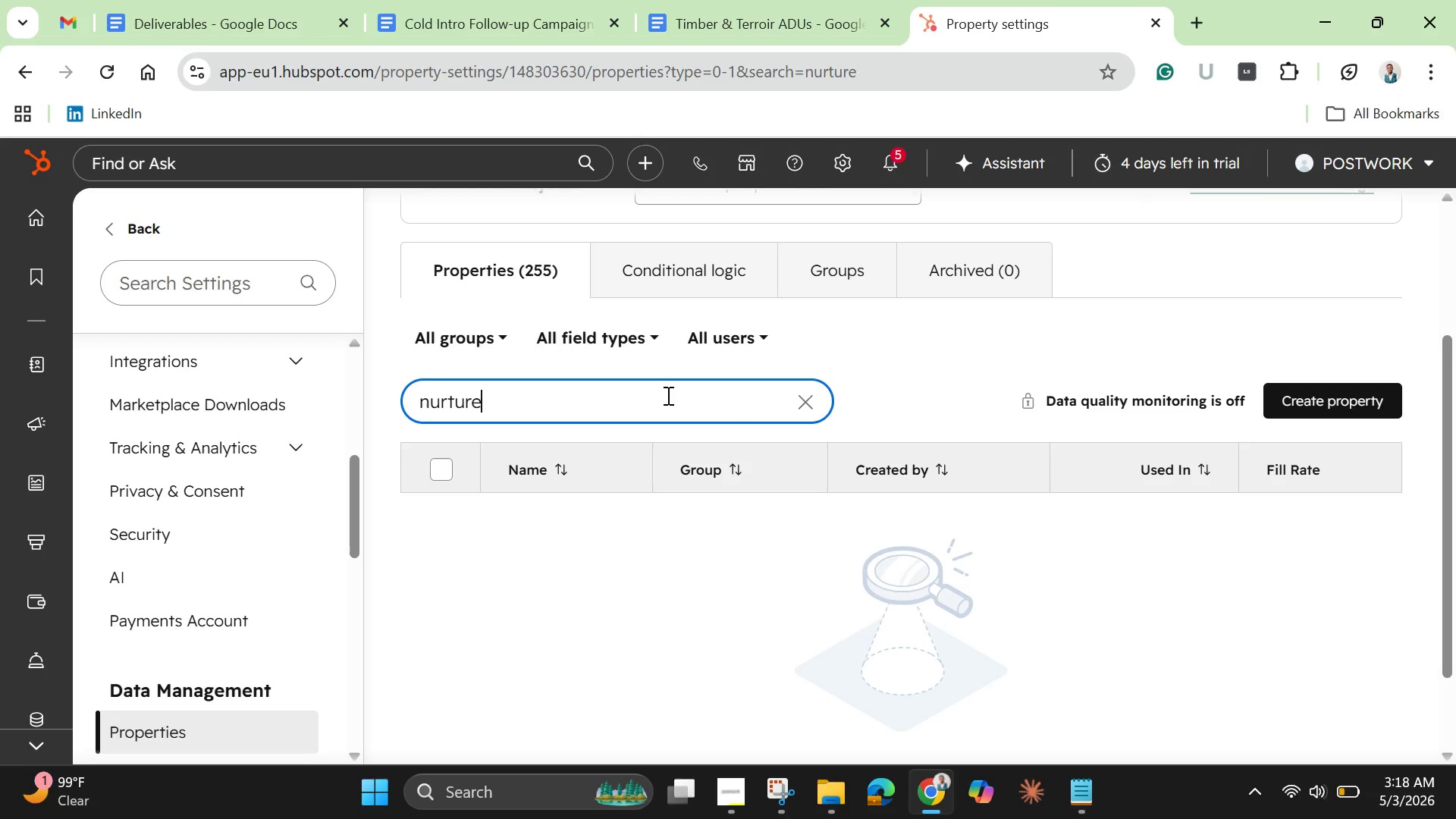 
wait(5.75)
 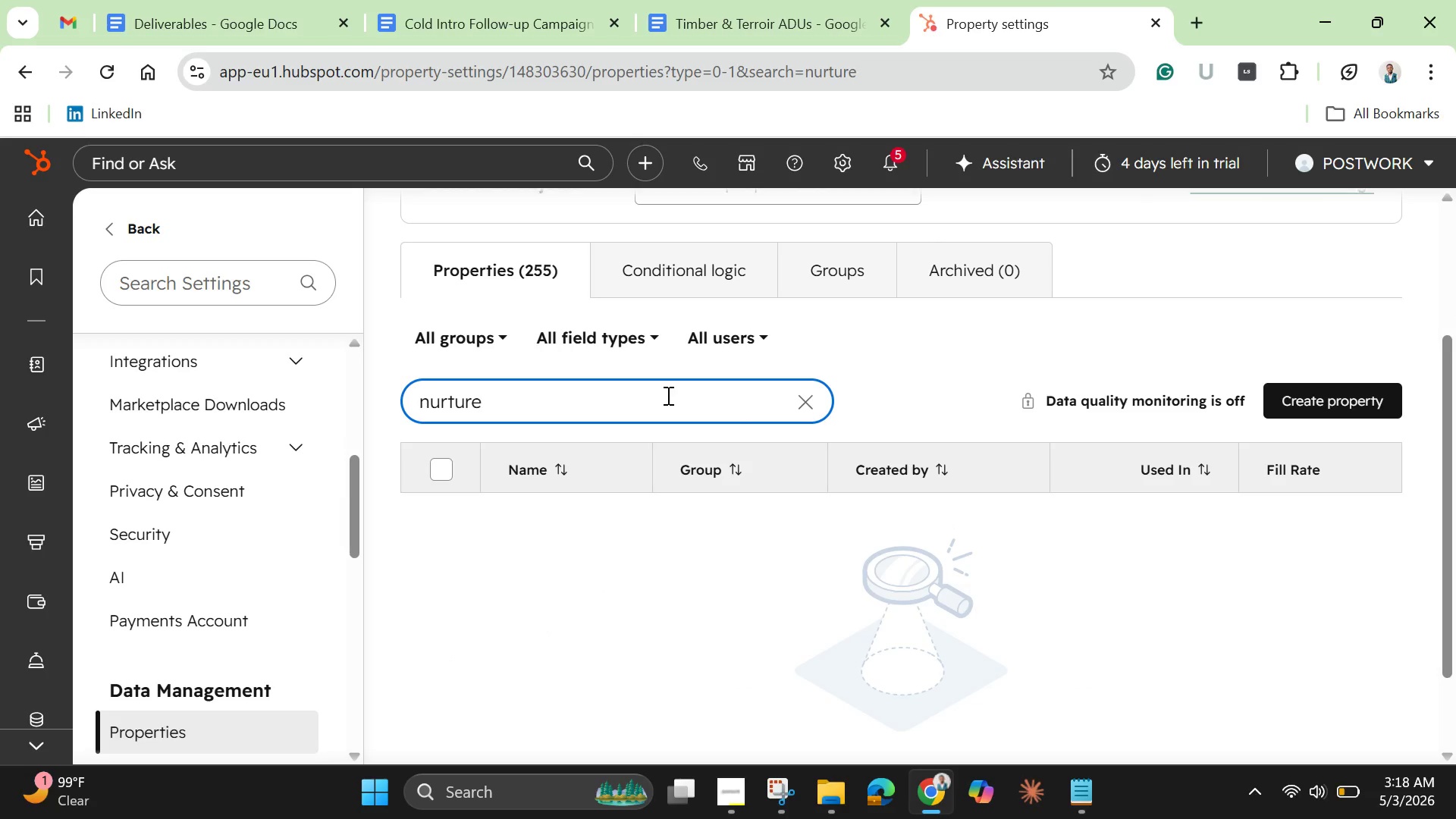 
left_click([1353, 384])
 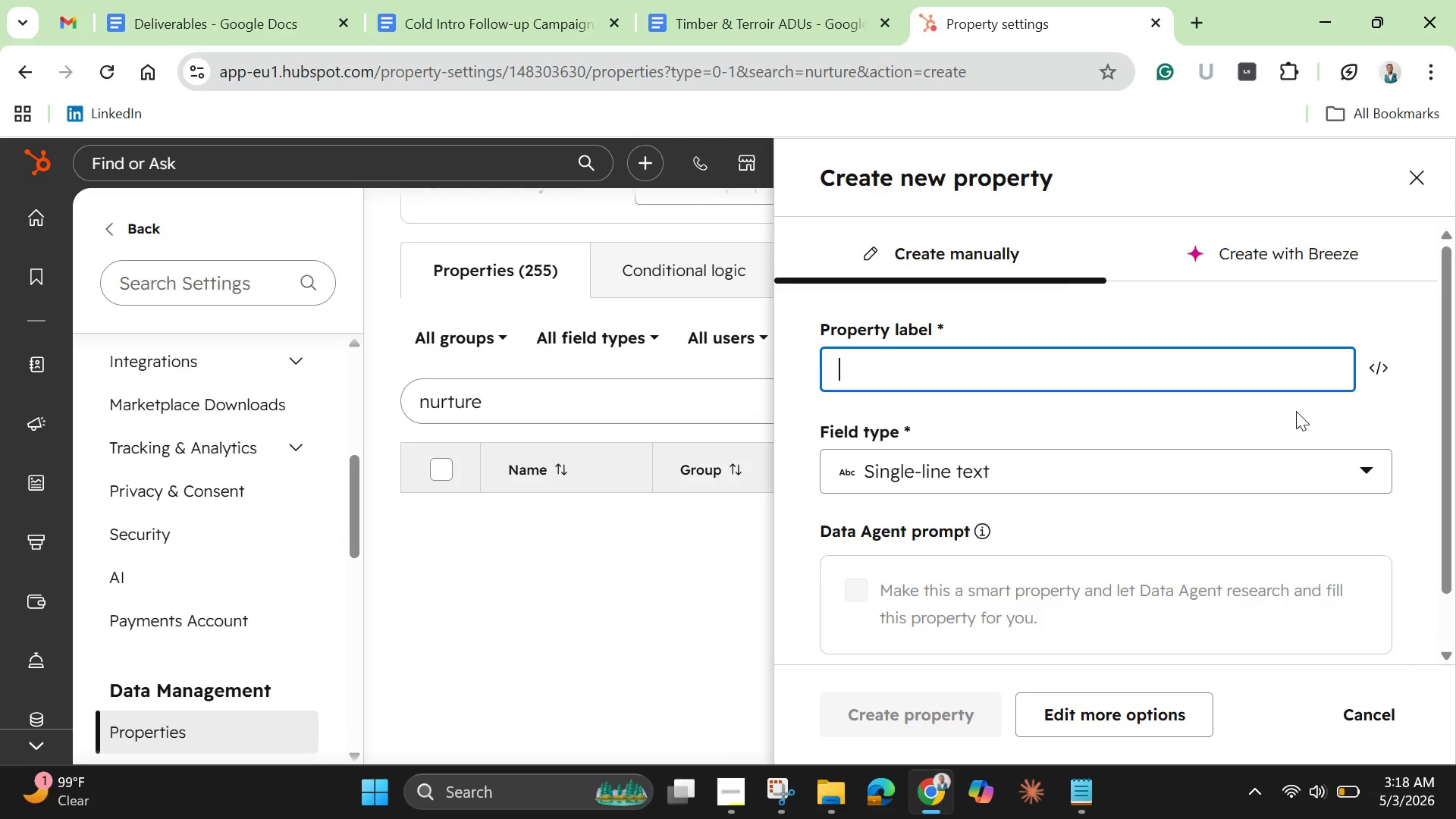 
wait(6.02)
 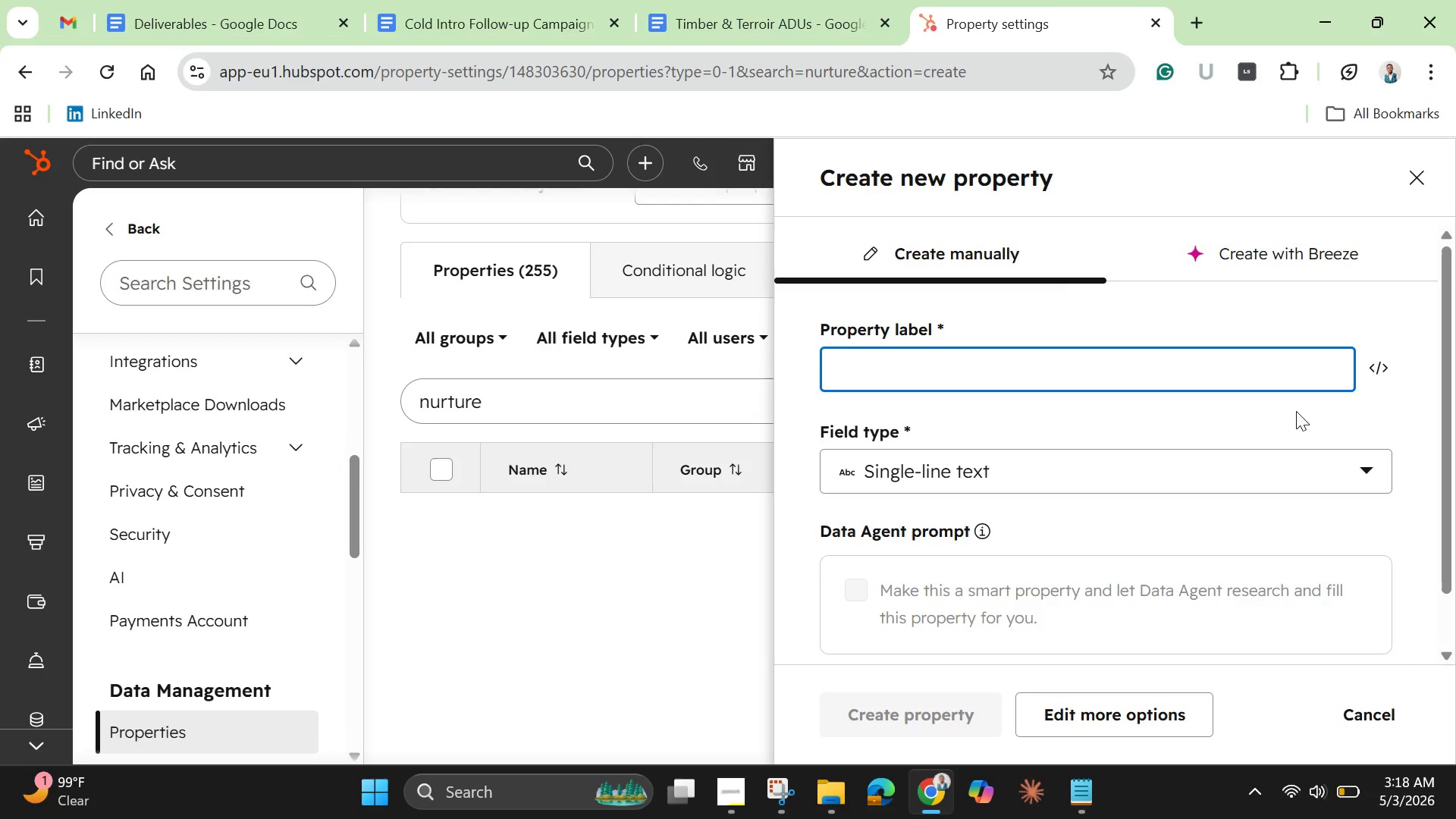 
type(Nurture Track)
 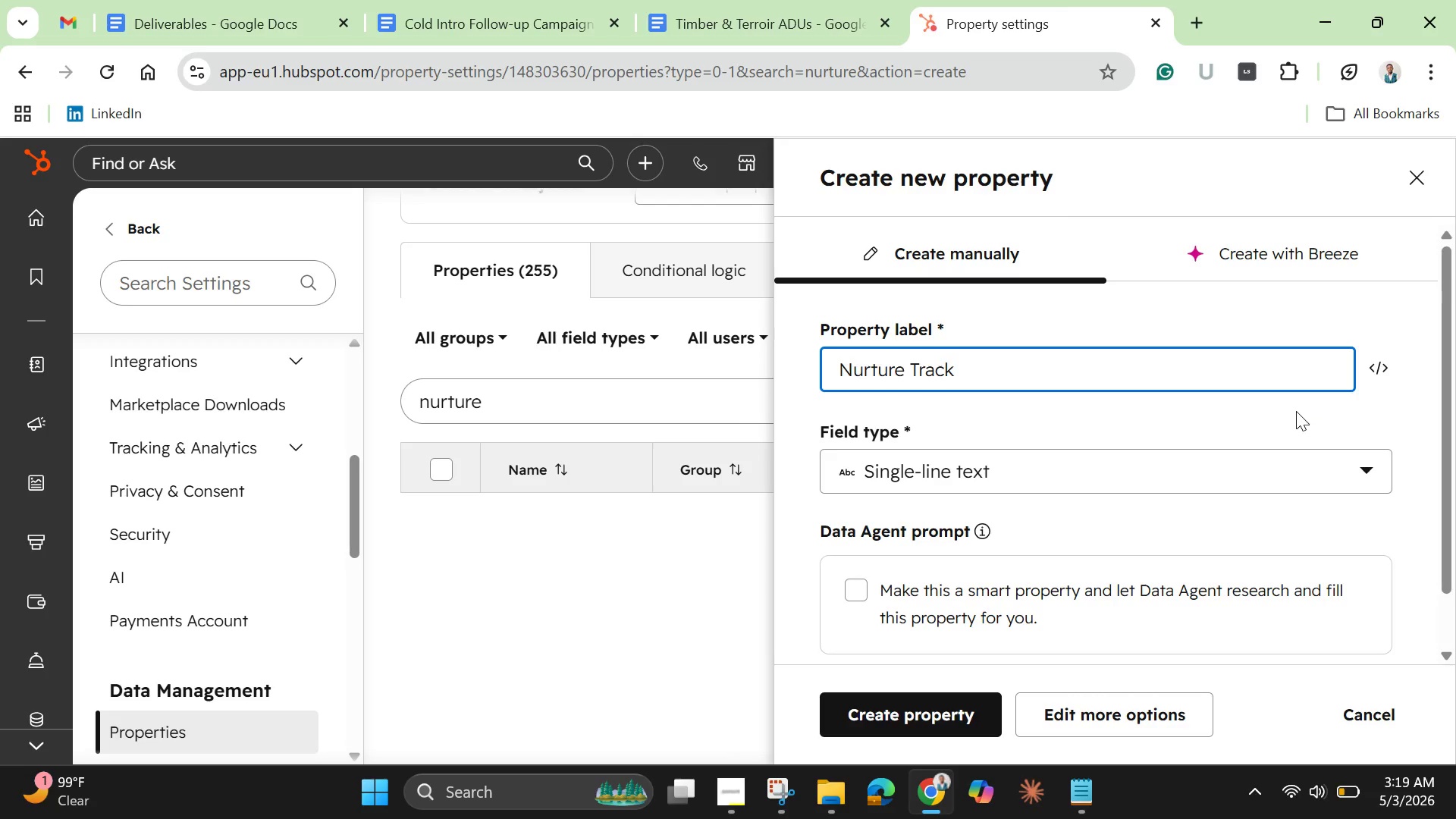 
left_click([1219, 485])
 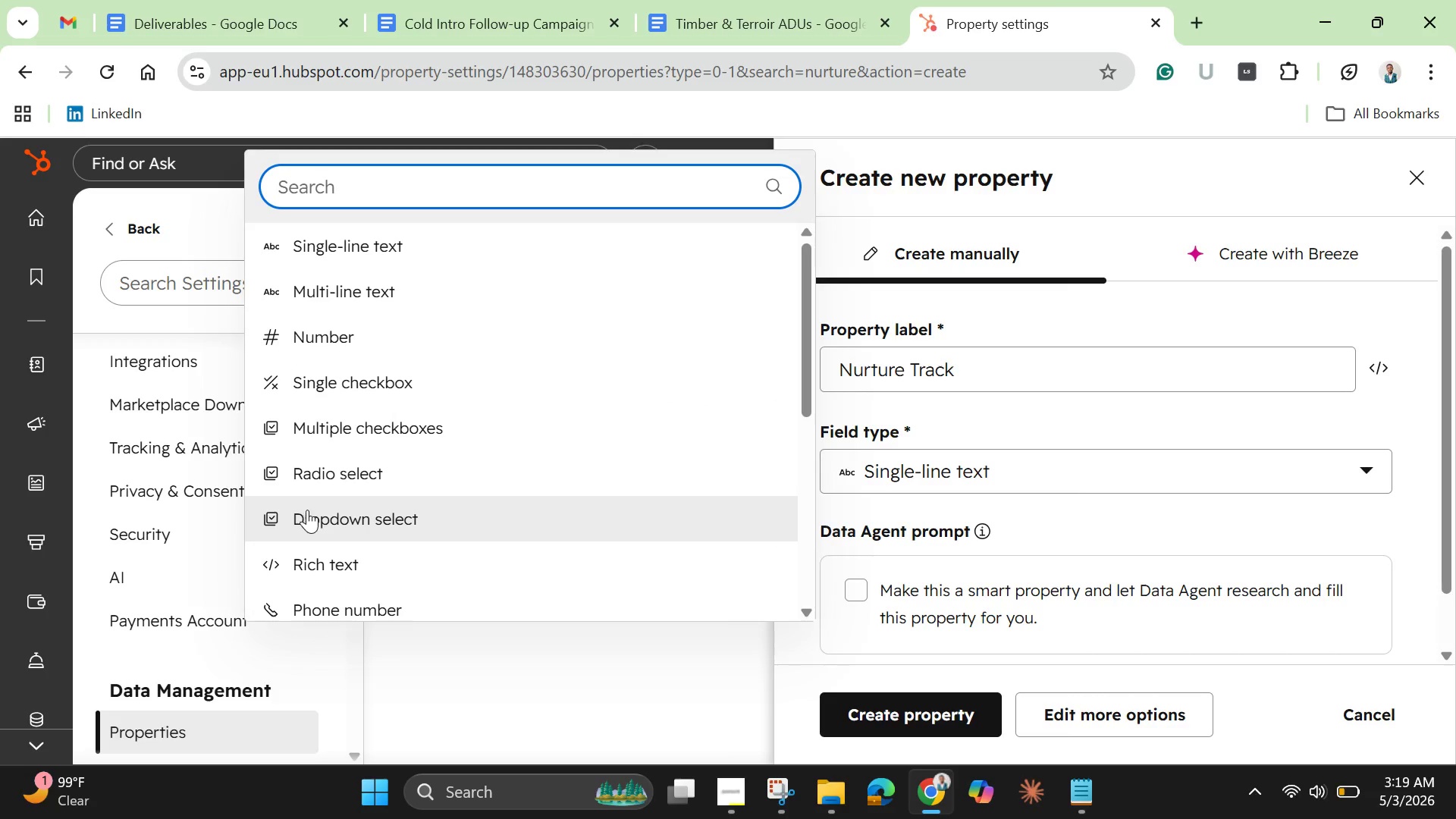 
left_click([316, 516])
 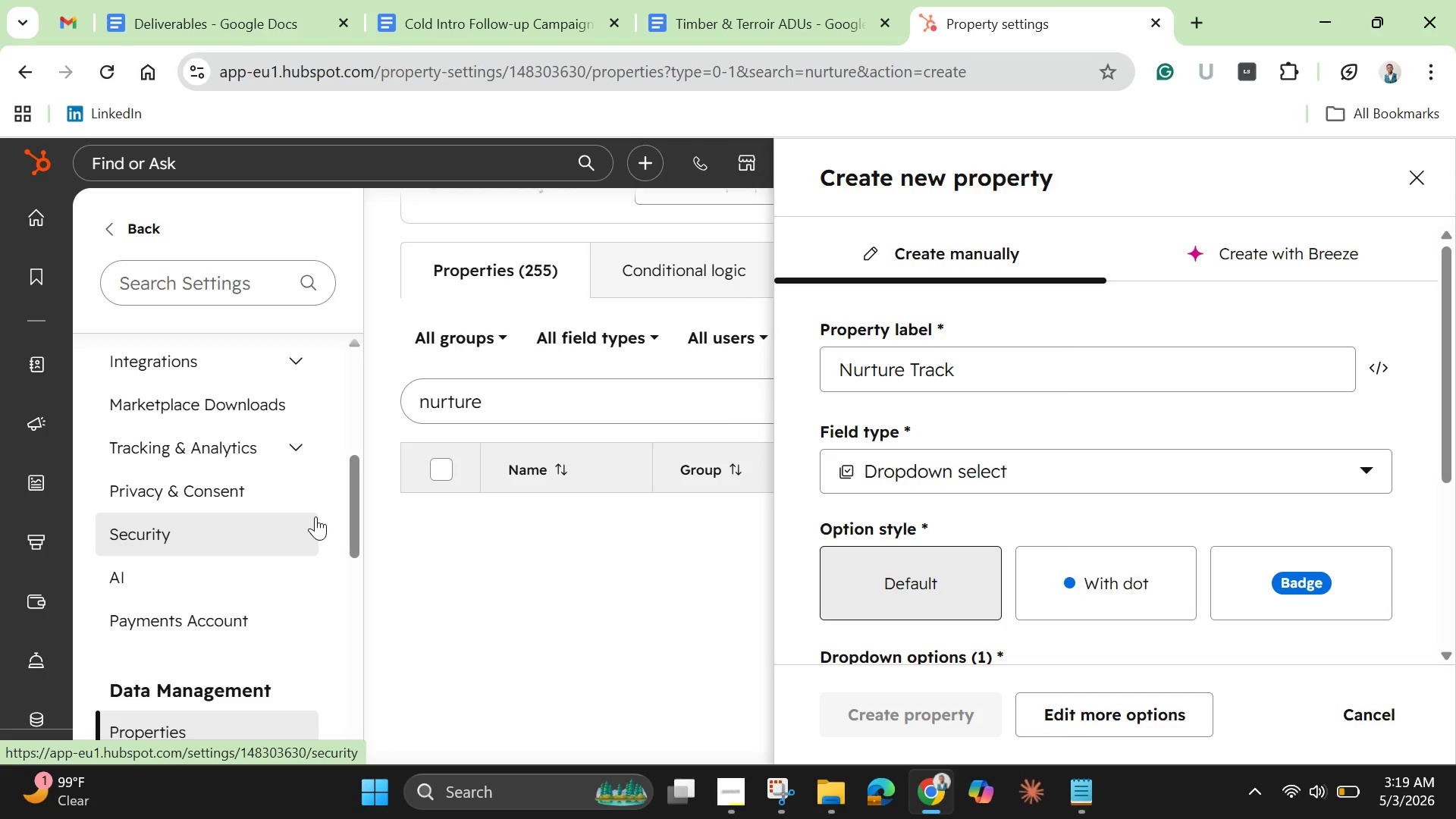 
wait(10.38)
 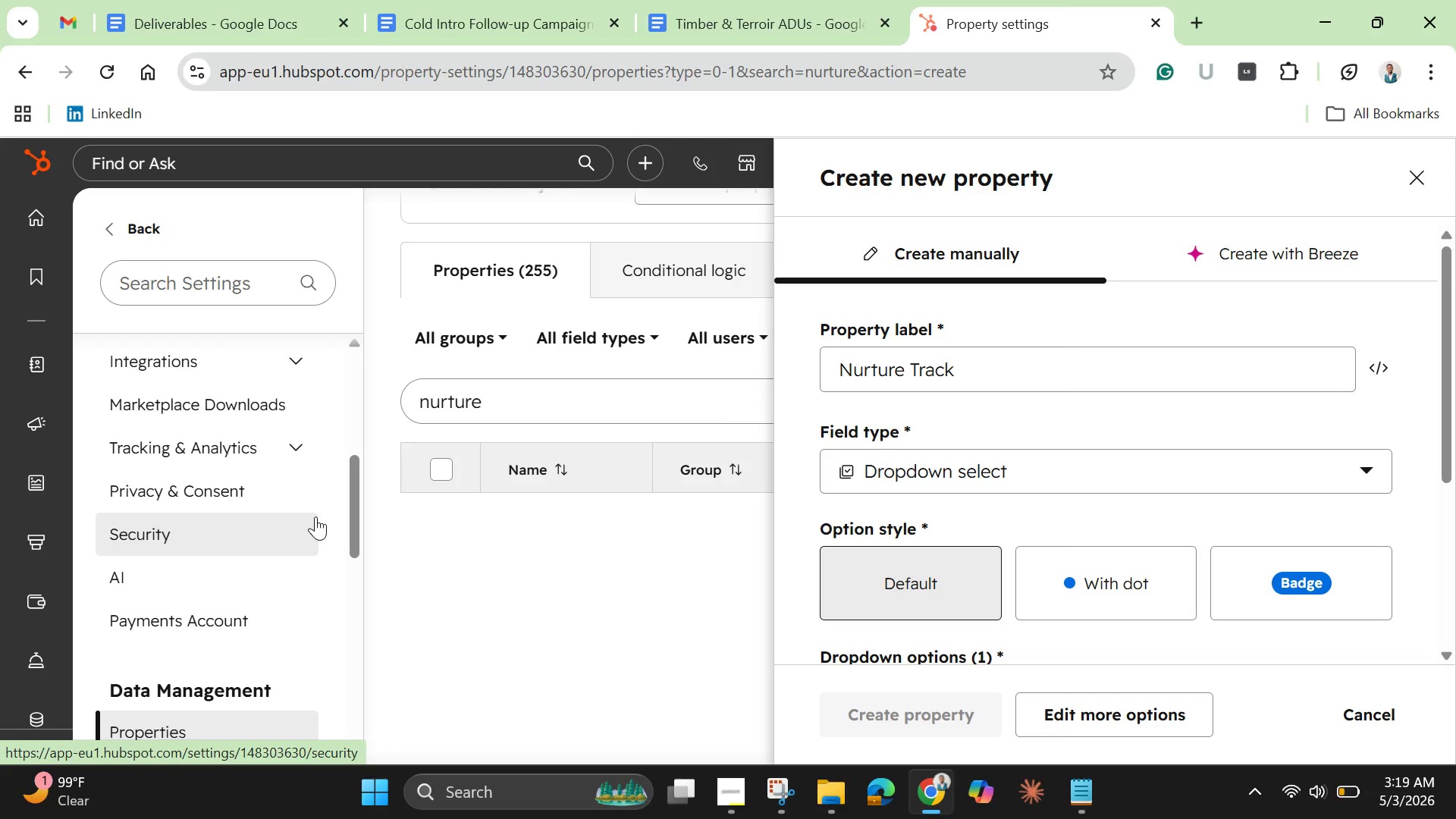 
left_click([1288, 585])
 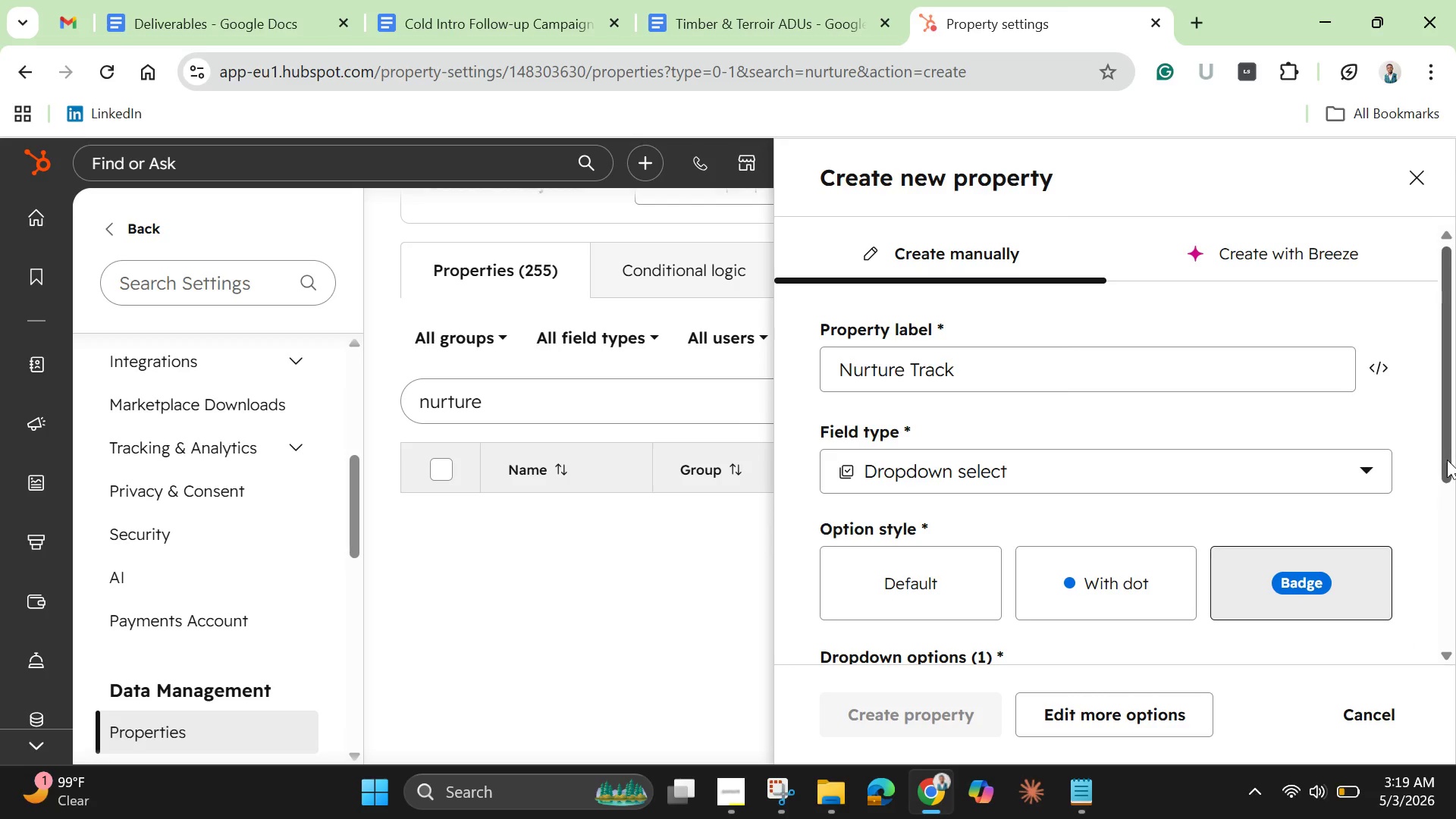 
left_click_drag(start_coordinate=[1451, 463], to_coordinate=[1453, 616])
 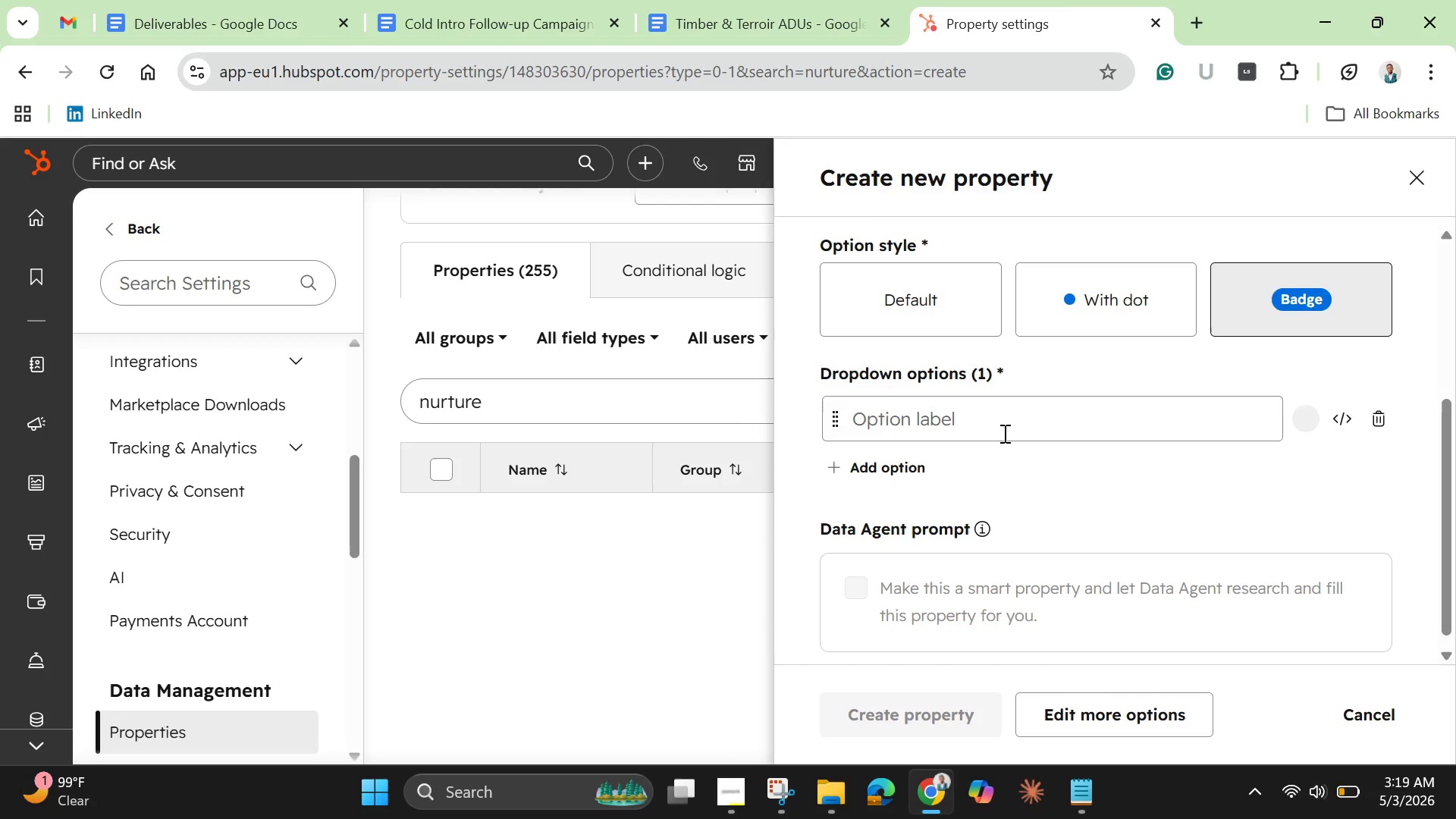 
left_click([1003, 433])
 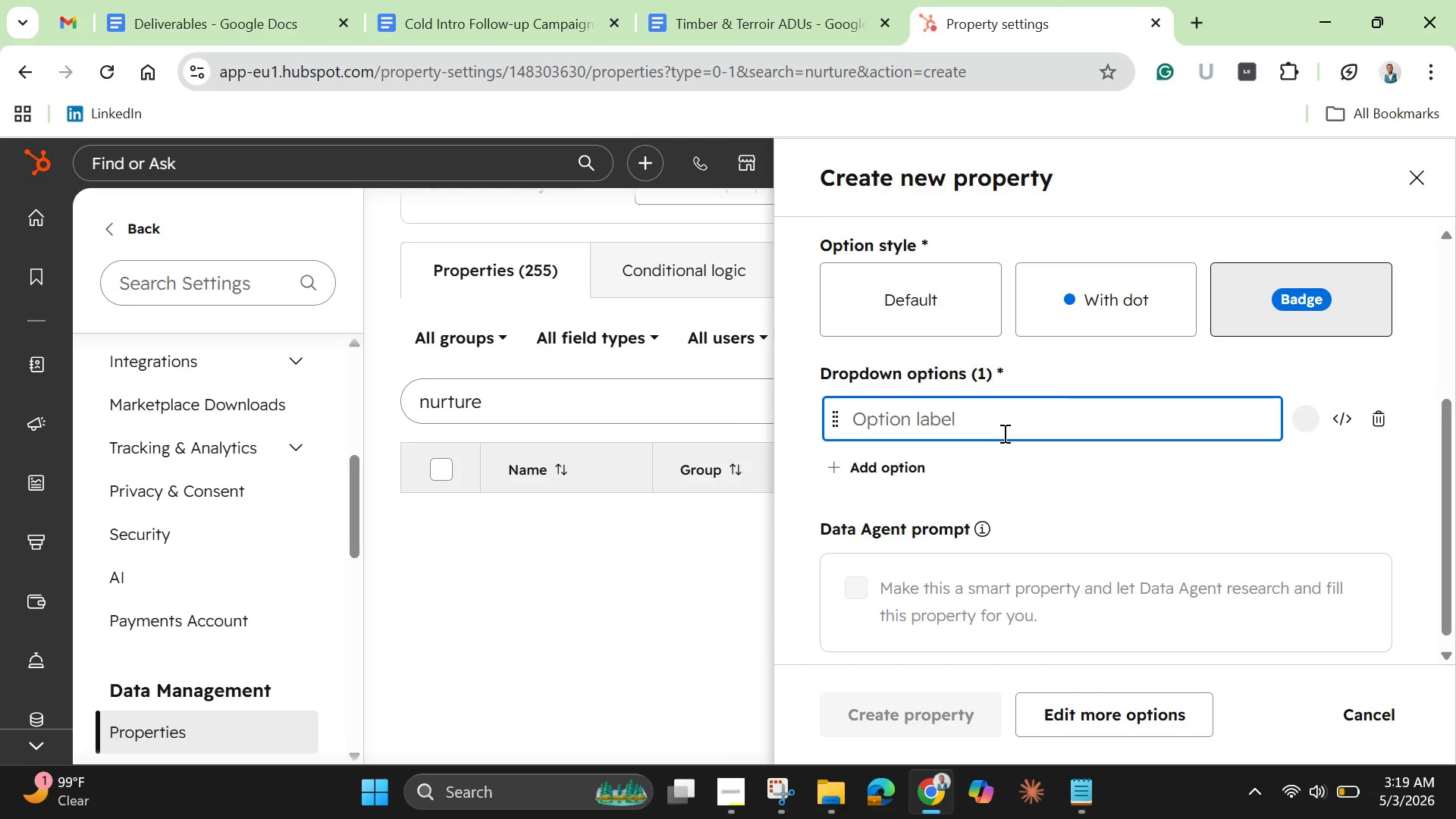 
wait(5.14)
 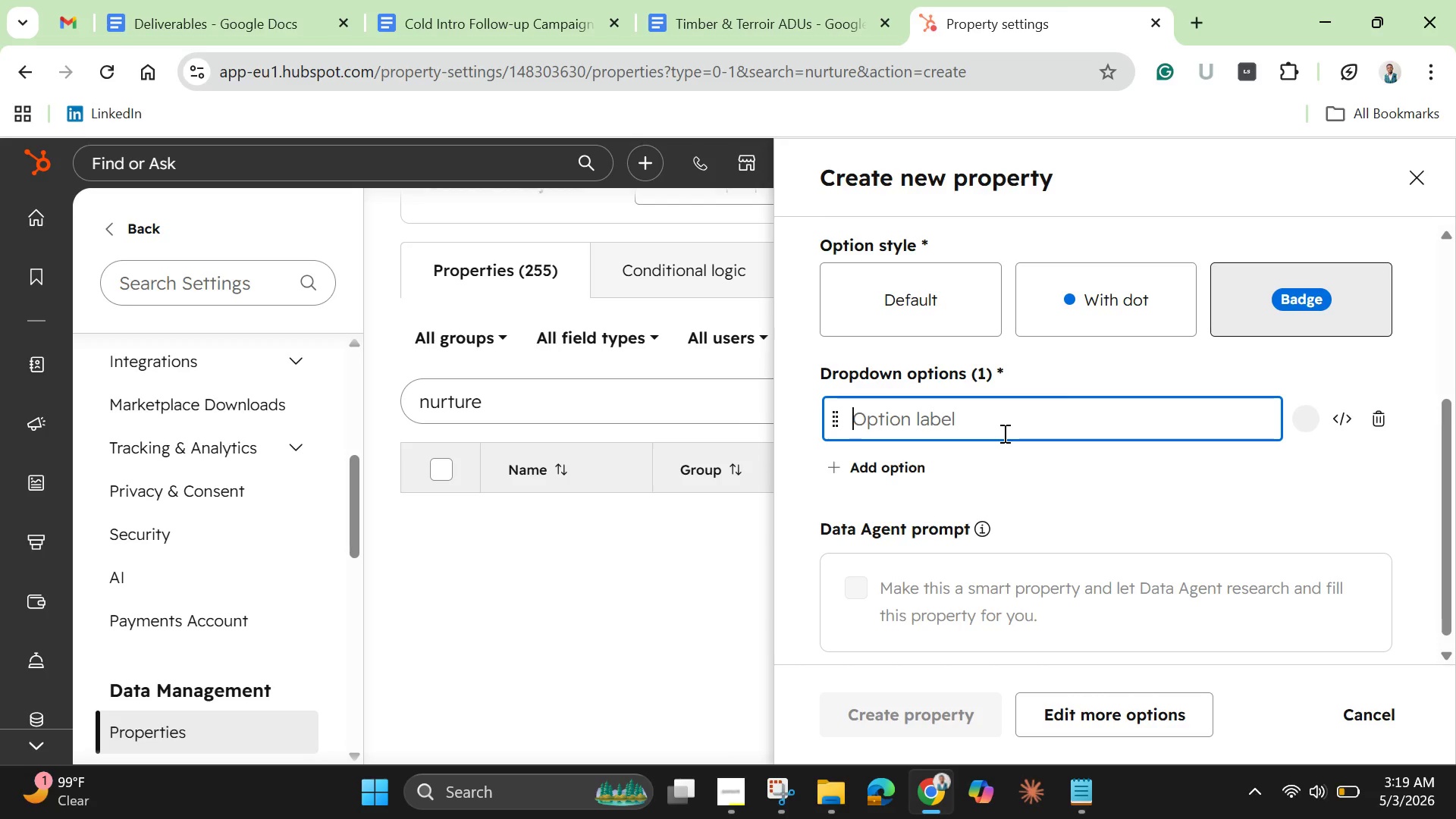 
type(High )
 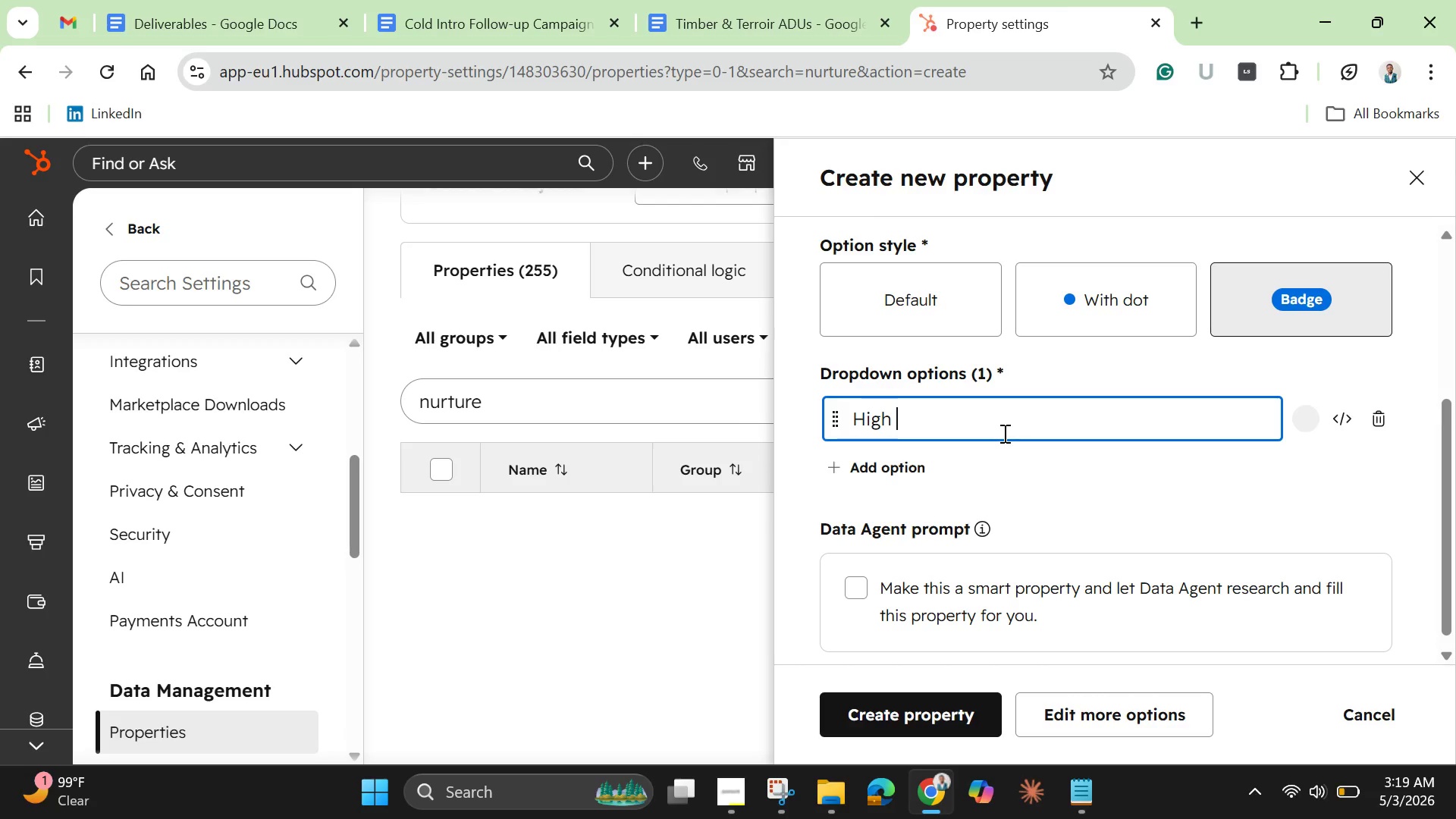 
wait(16.02)
 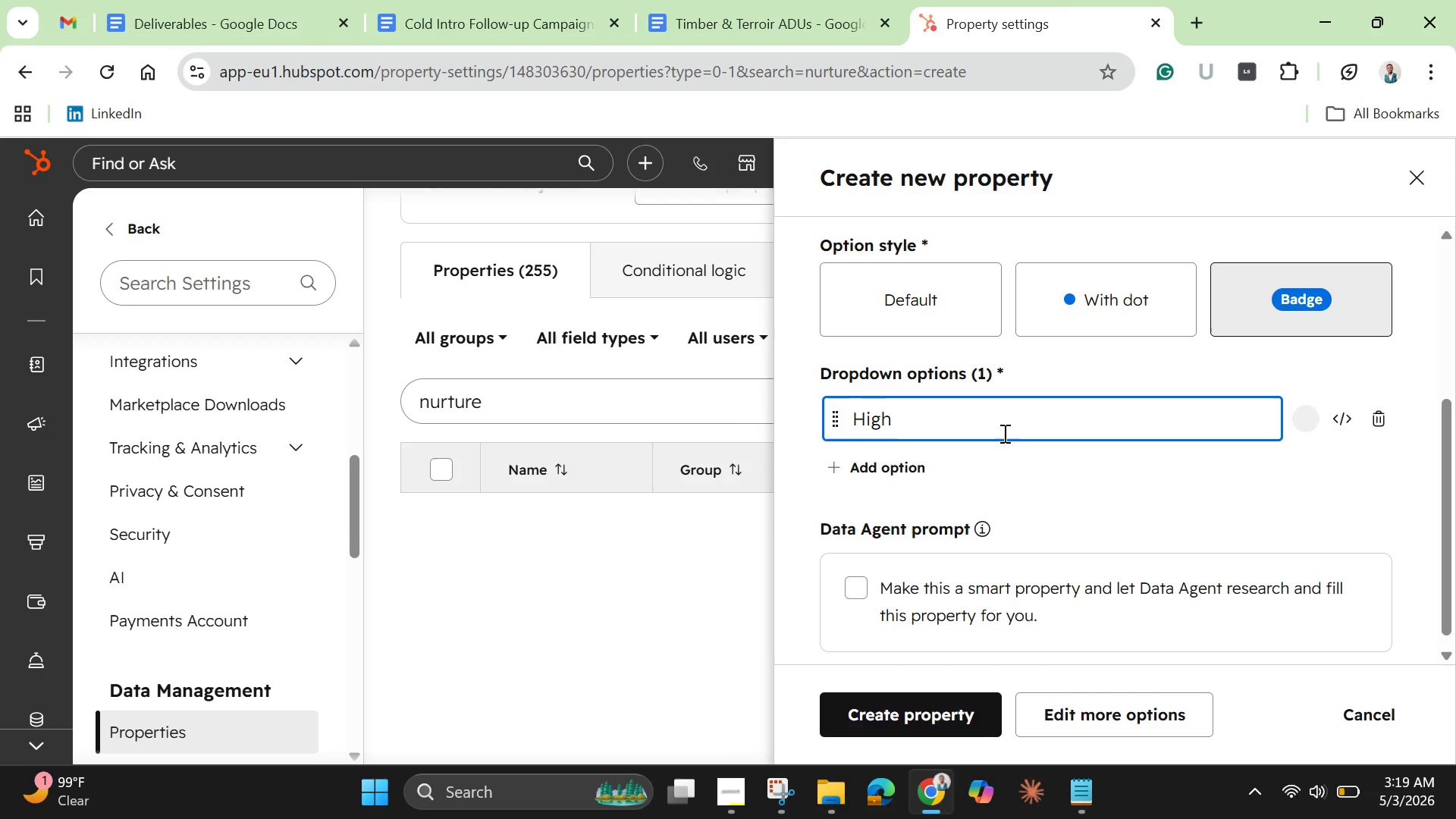 
type(Po)
 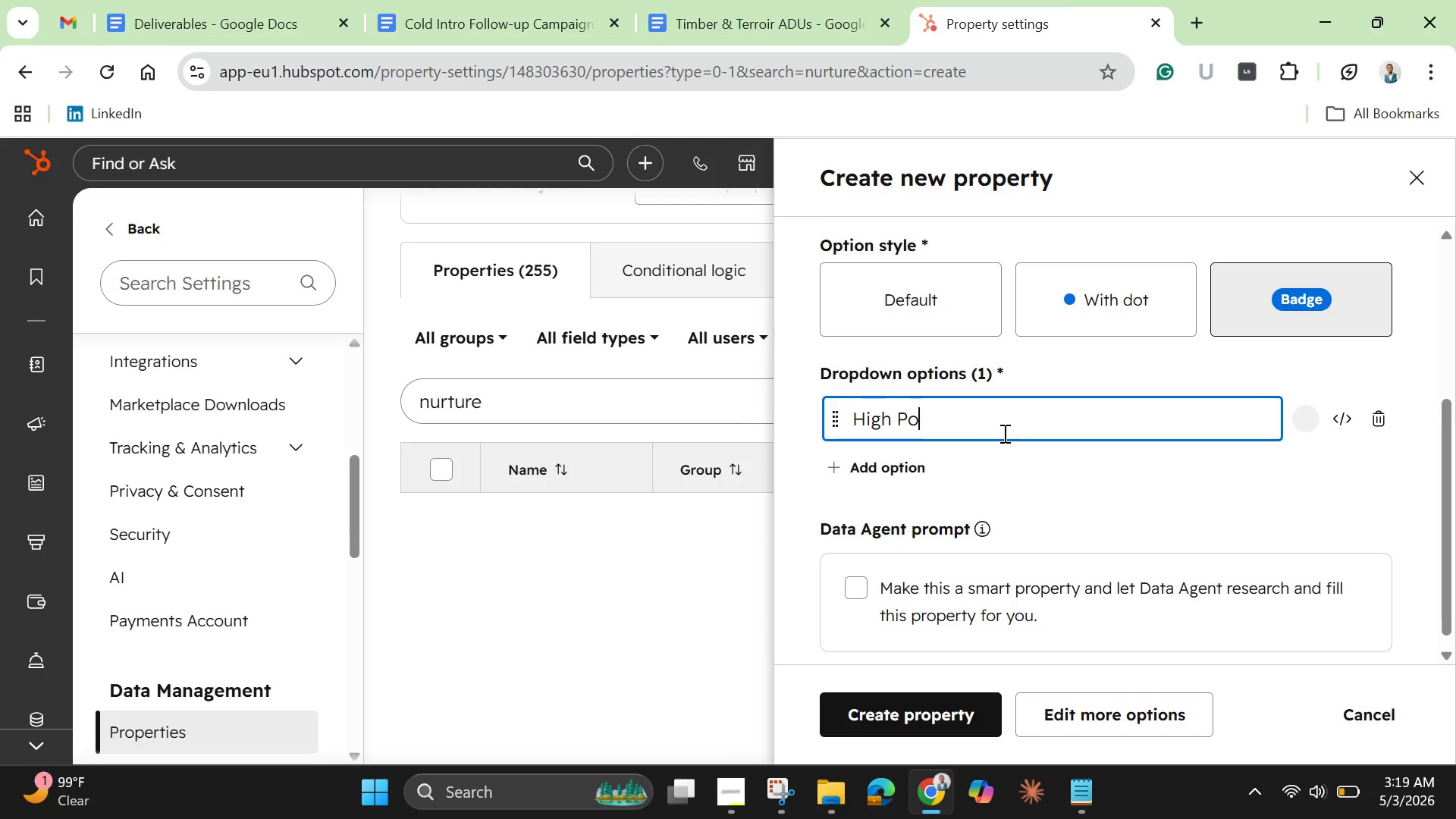 
wait(5.44)
 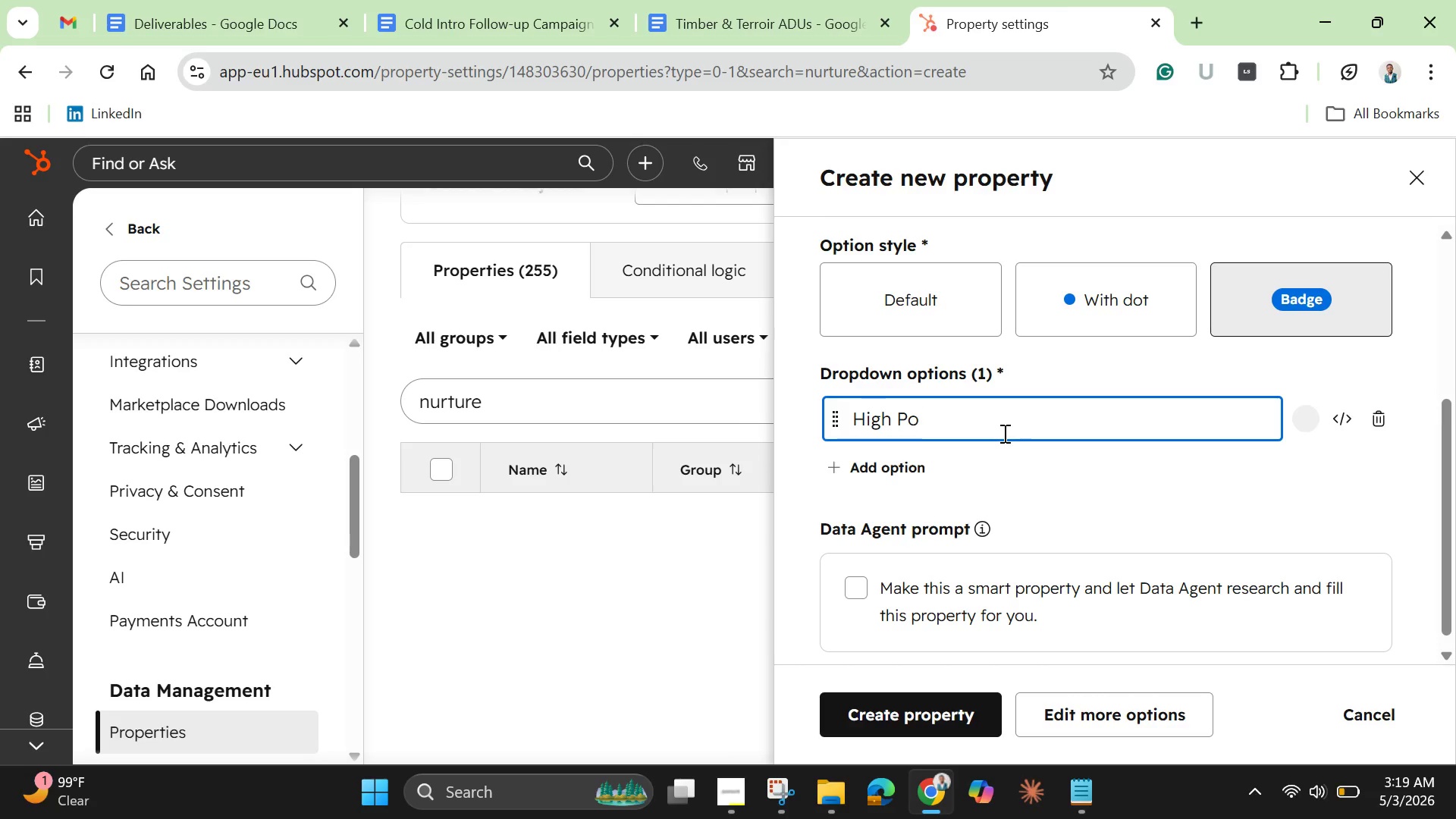 
type(tential )
 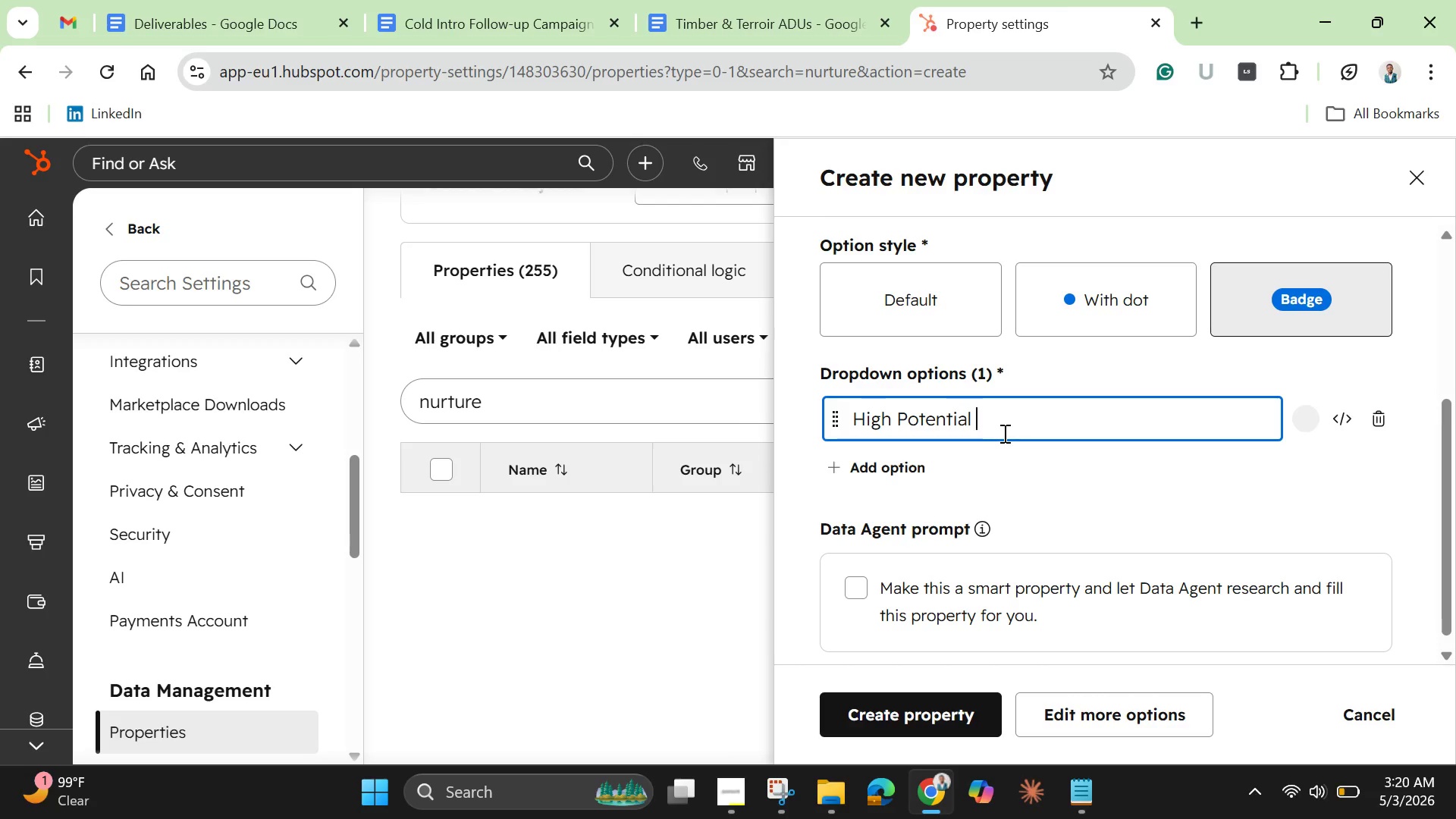 
wait(25.36)
 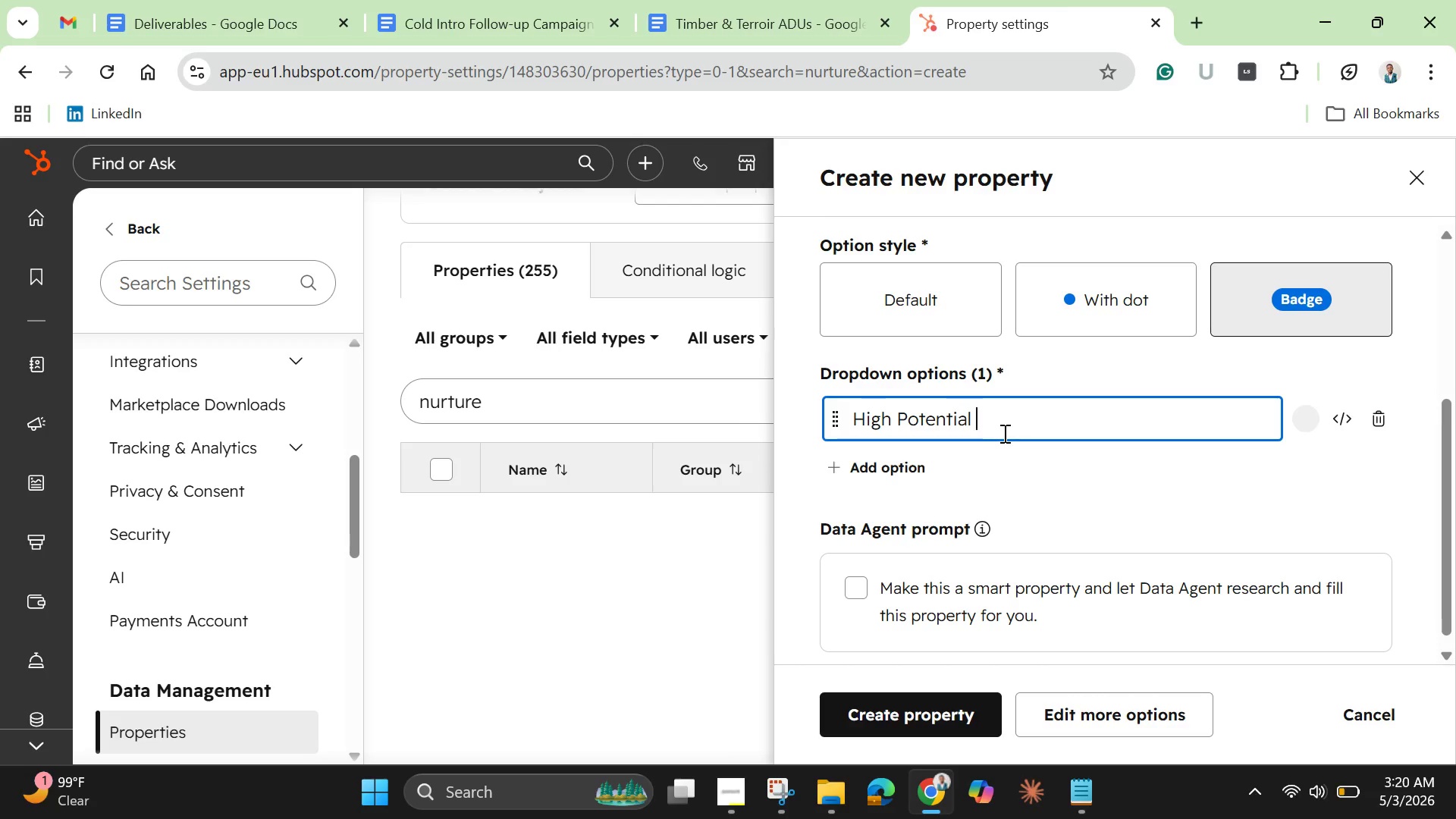 
key(Enter)
 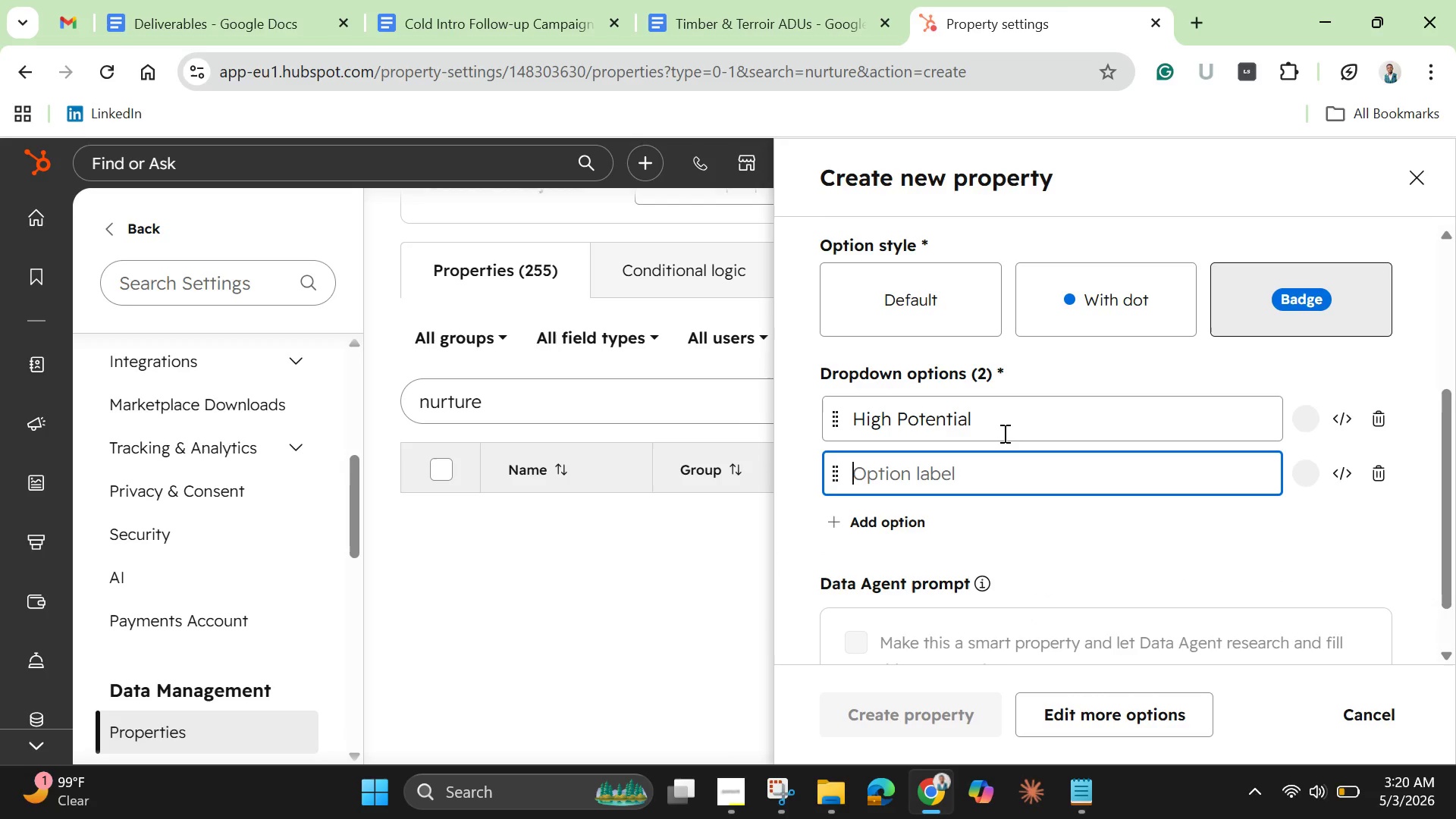 
wait(6.28)
 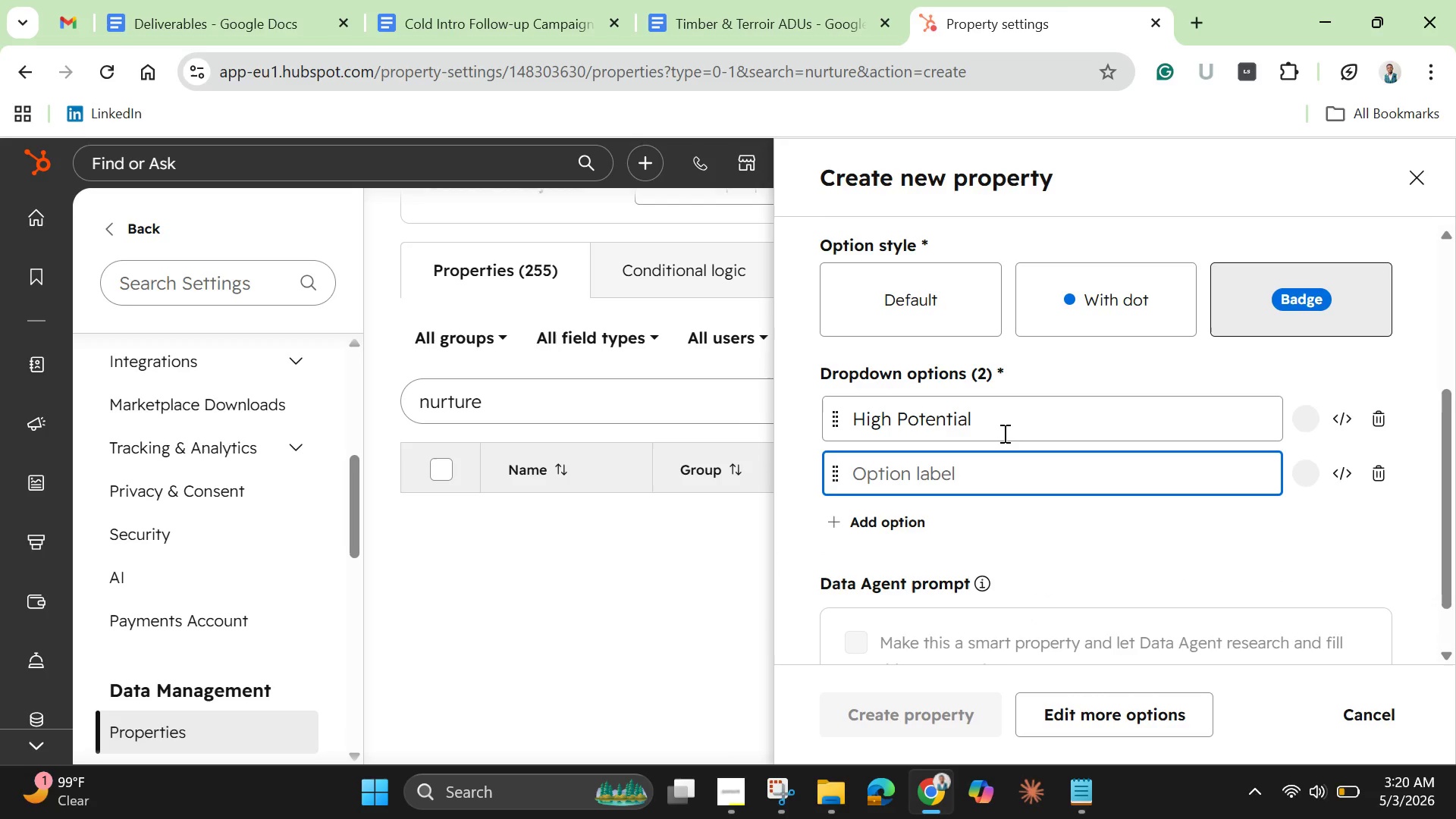 
type(Mid0)
key(Backspace)
type(-)
 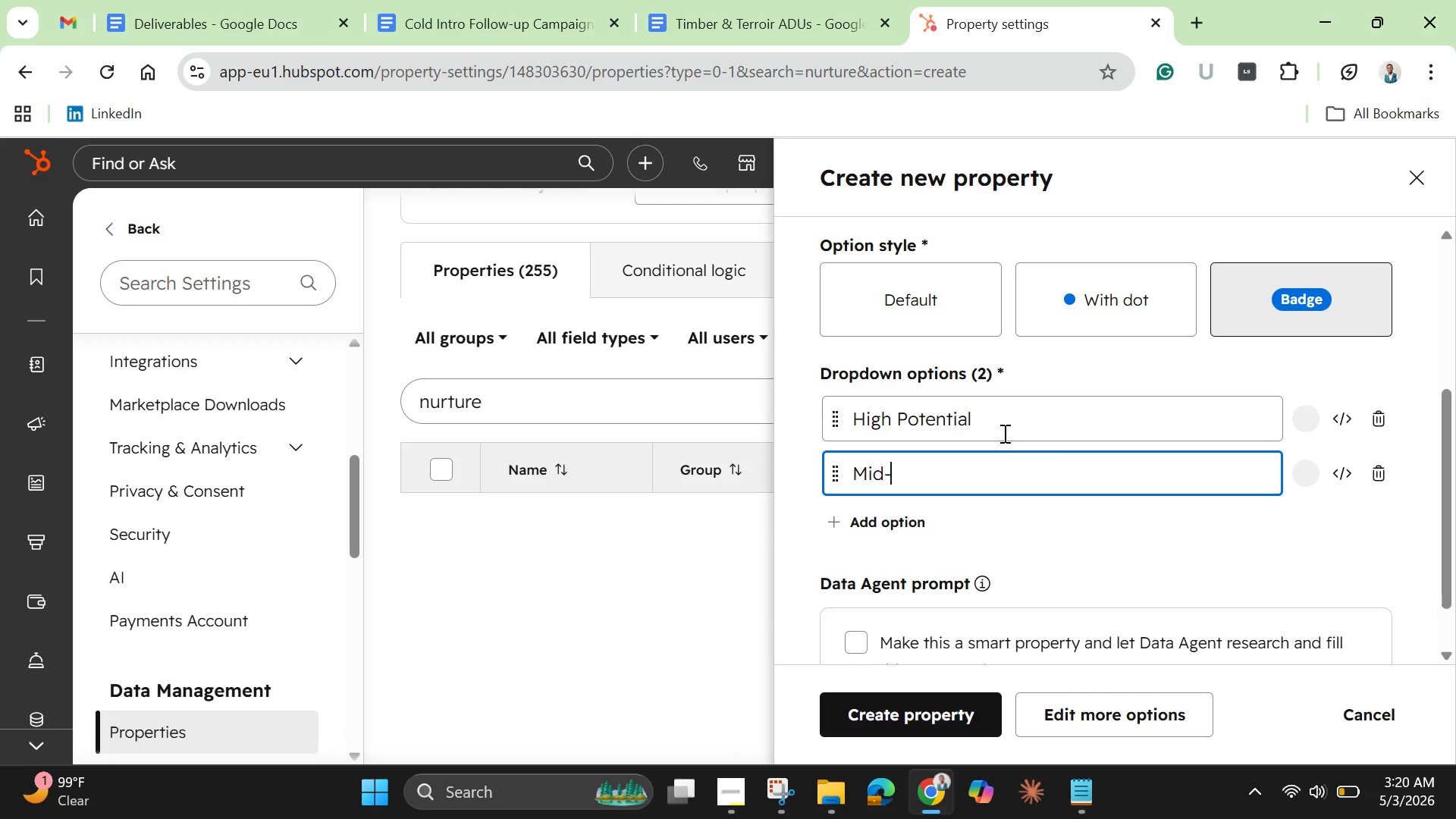 
key(Shift+R)
 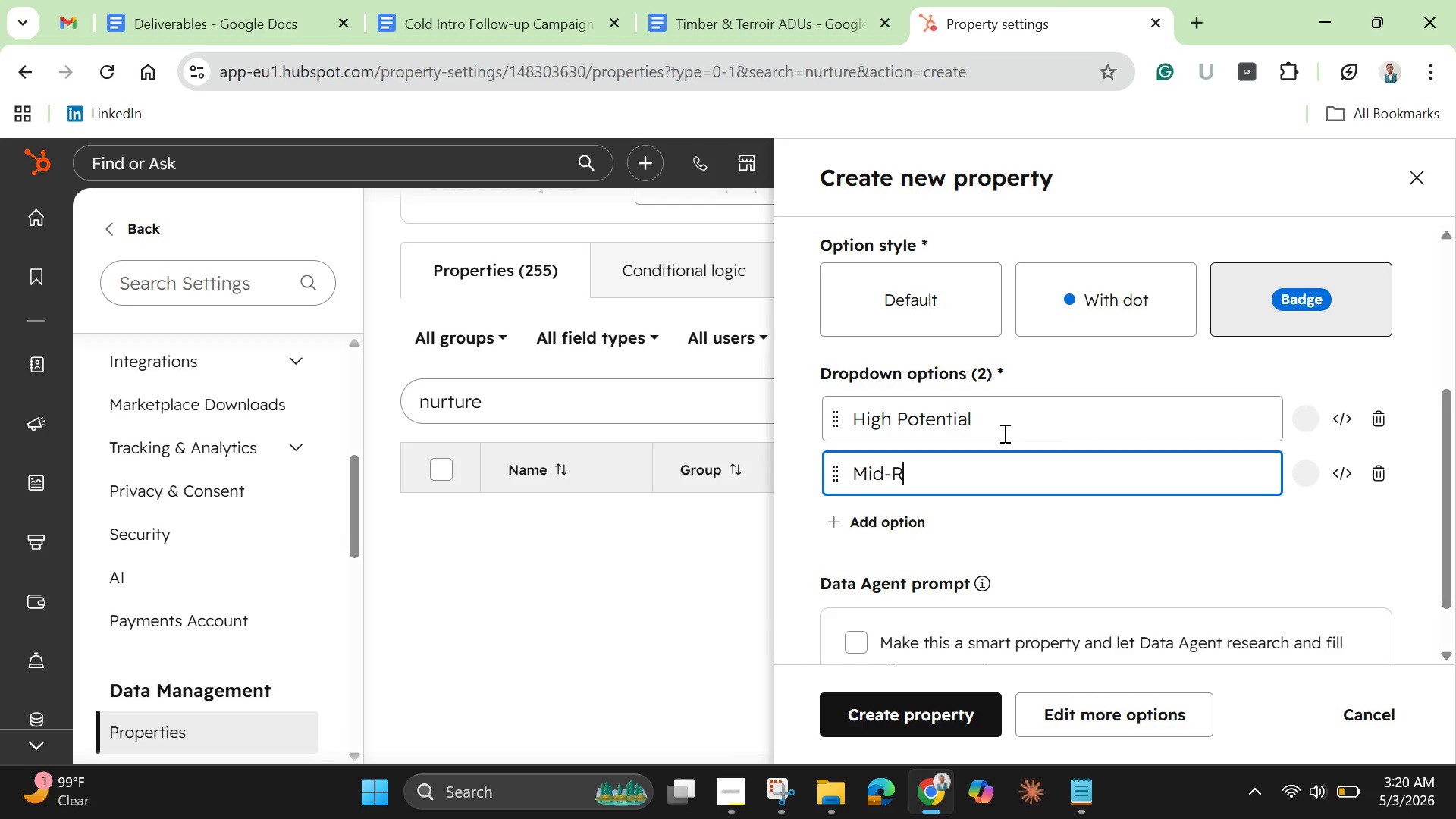 
wait(5.81)
 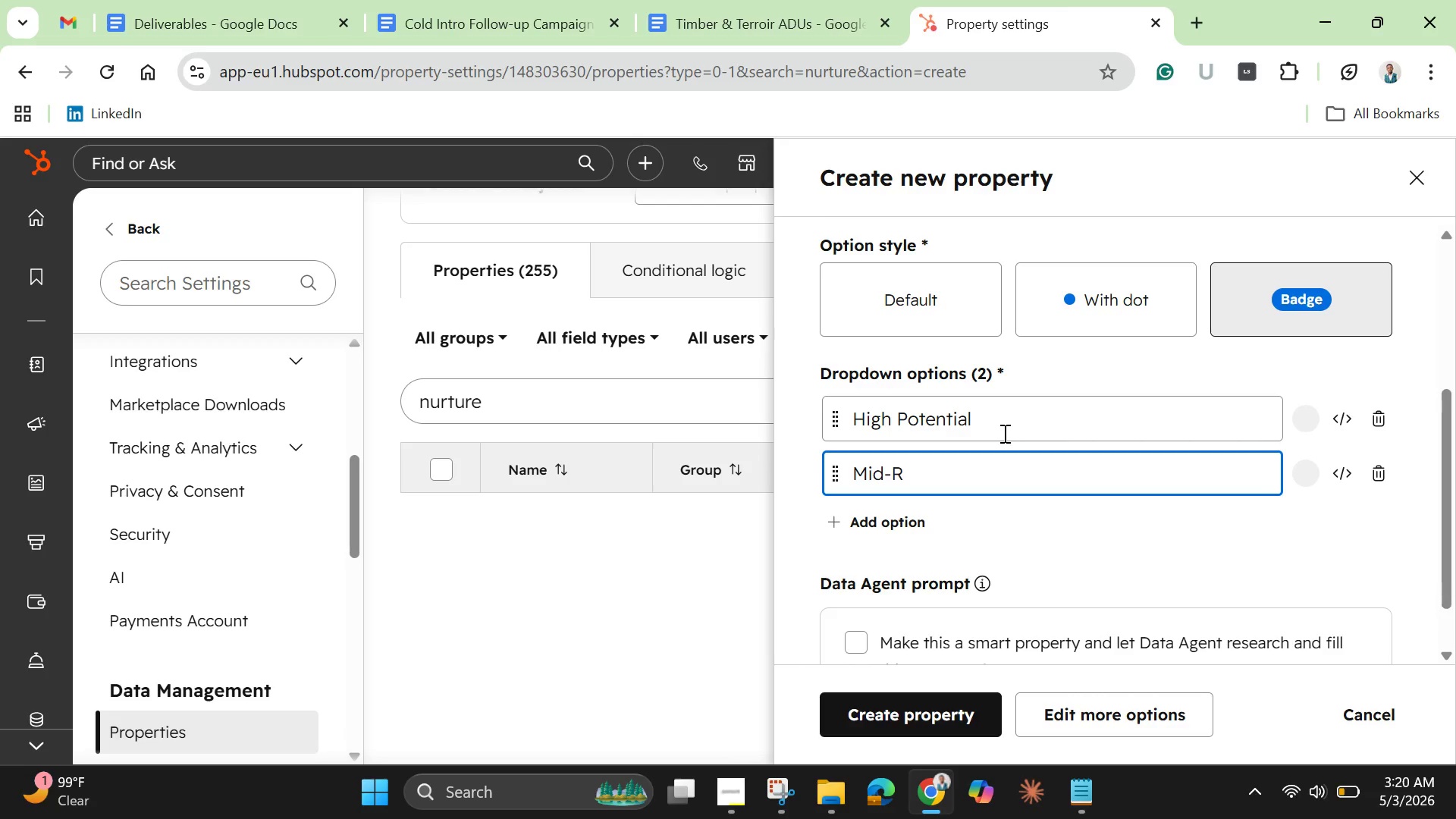 
type(ange)
 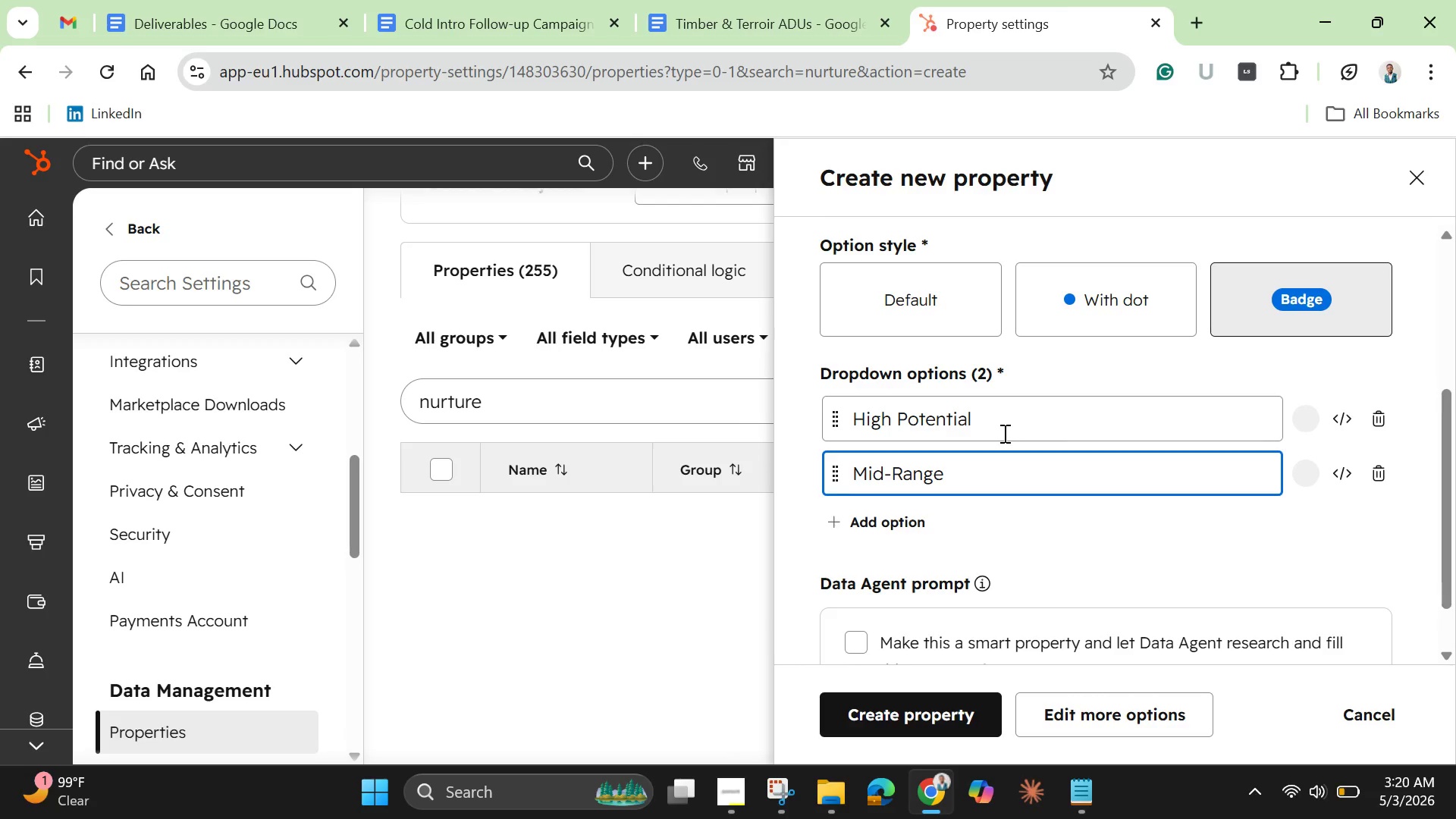 
key(Enter)
 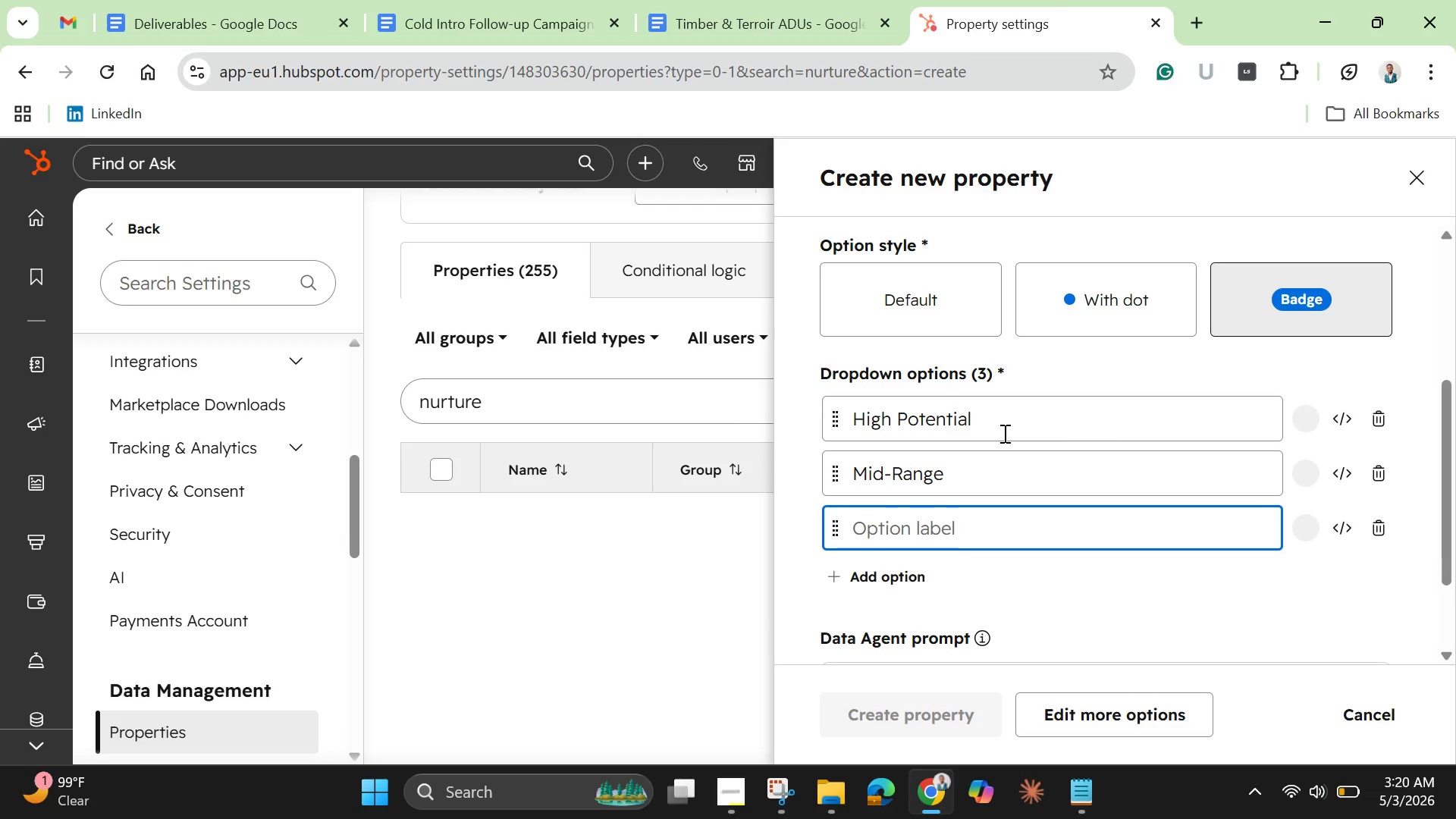 
type(Lo)
 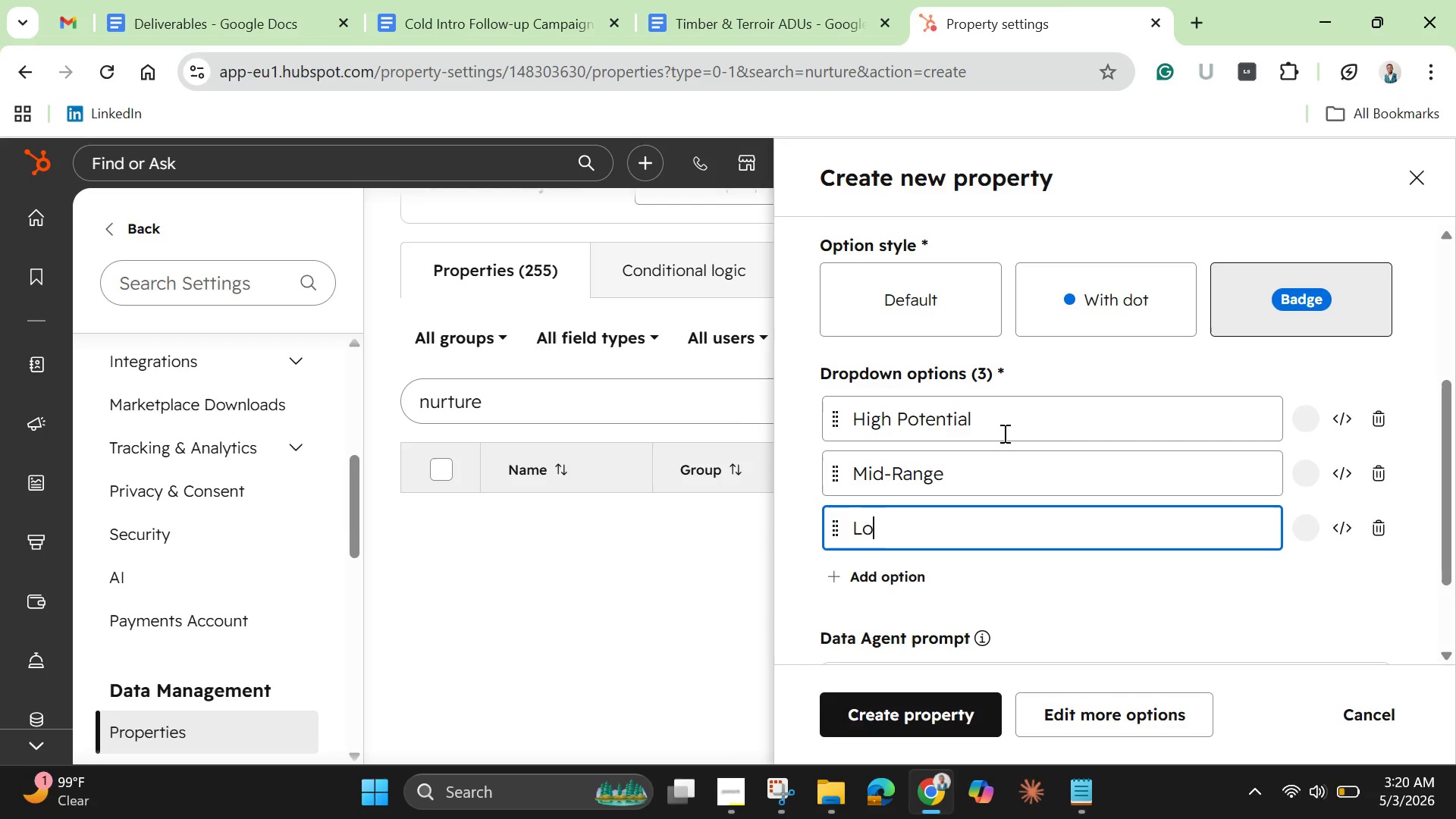 
type(ng )
key(Backspace)
type(-term)
 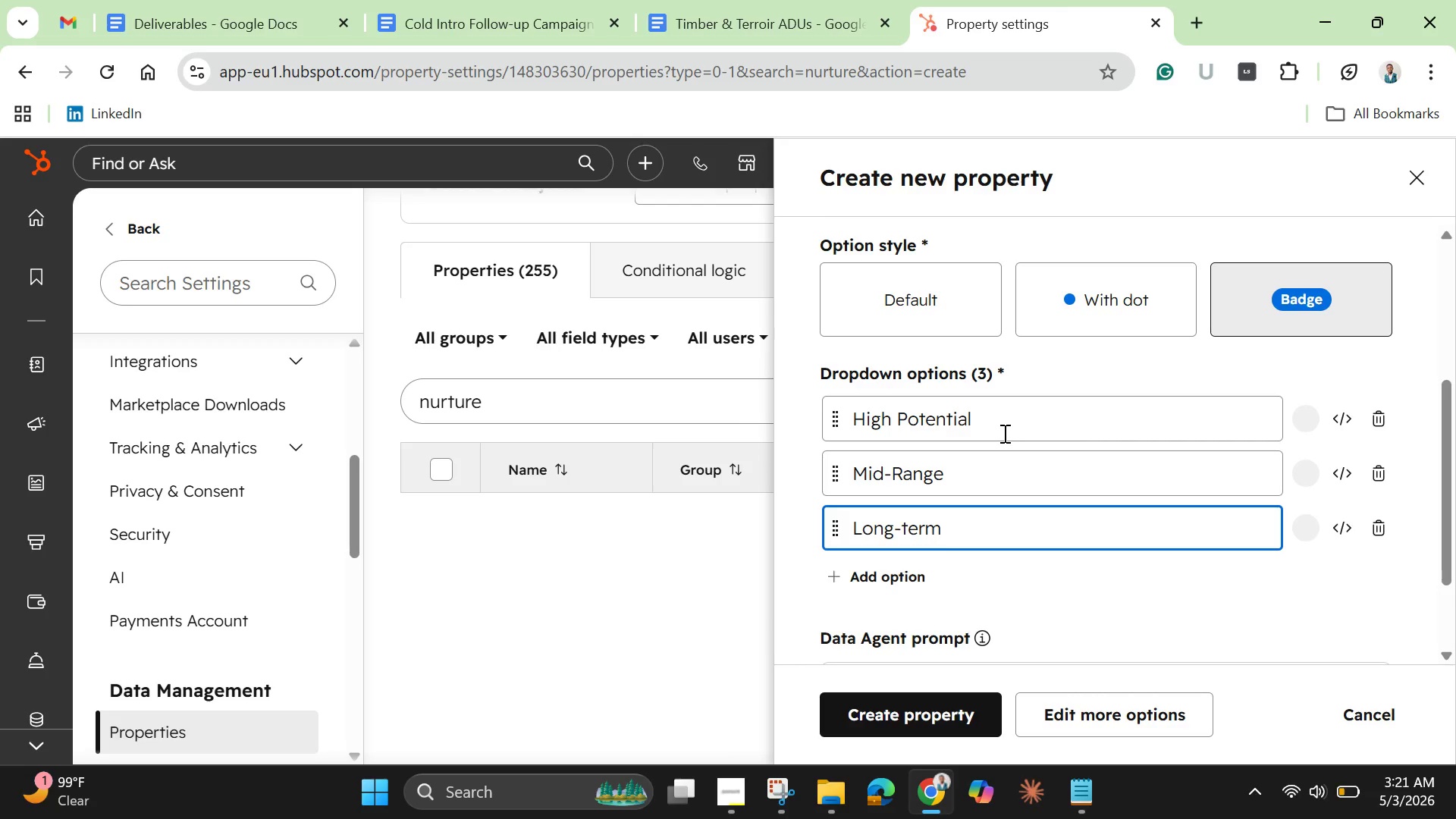 
wait(7.69)
 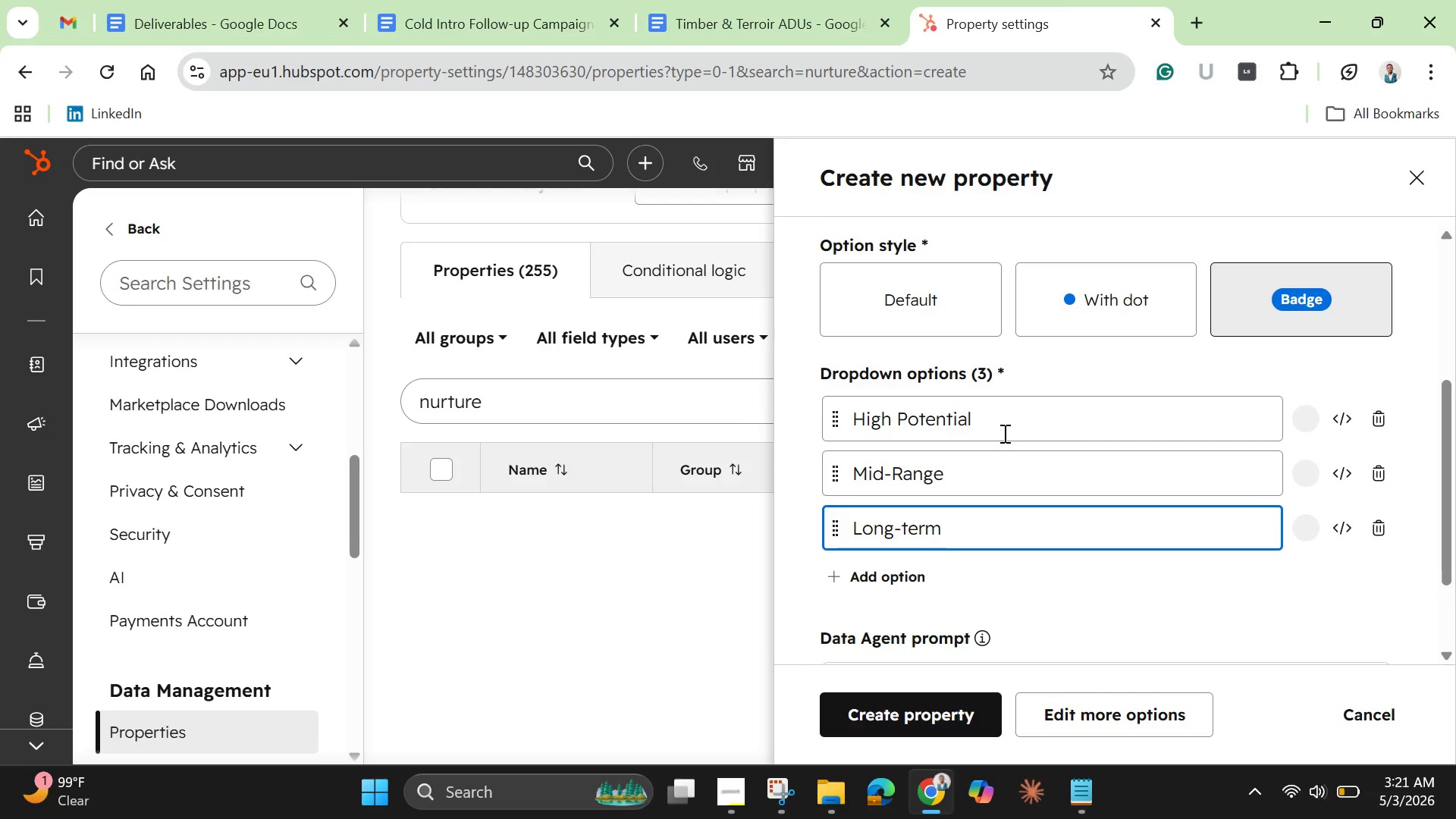 
key(Enter)
 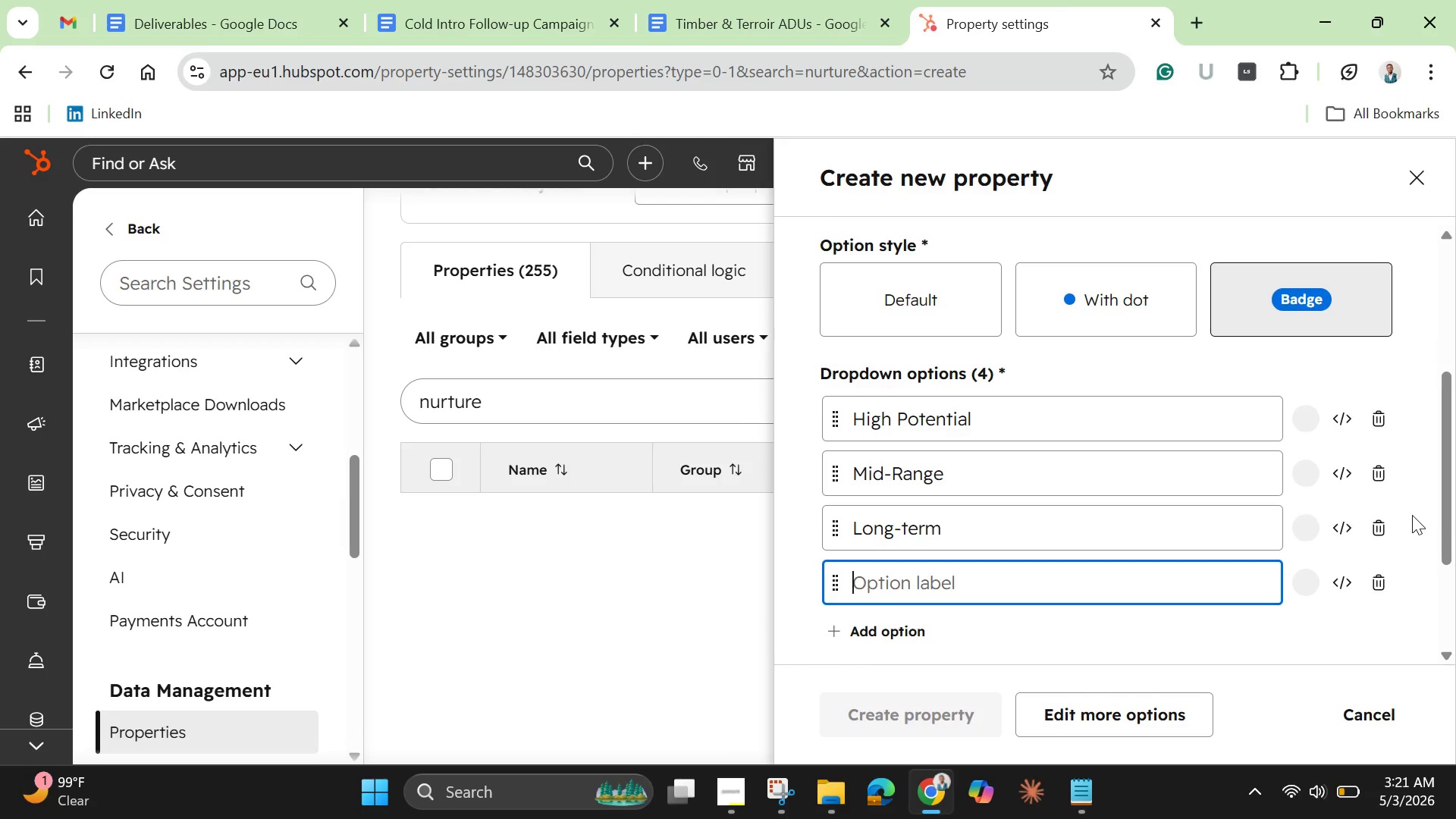 
wait(7.08)
 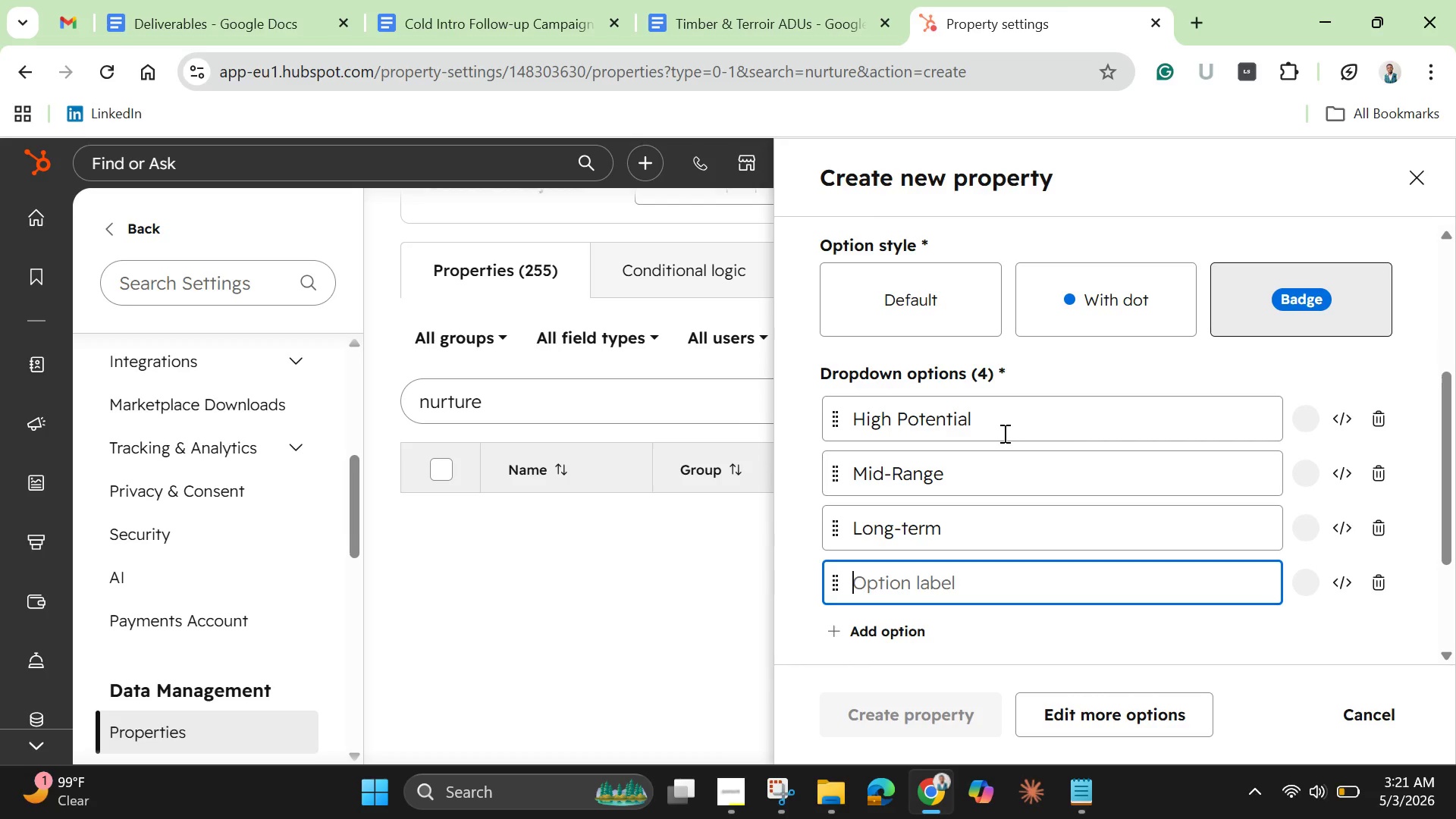 
left_click([1376, 585])
 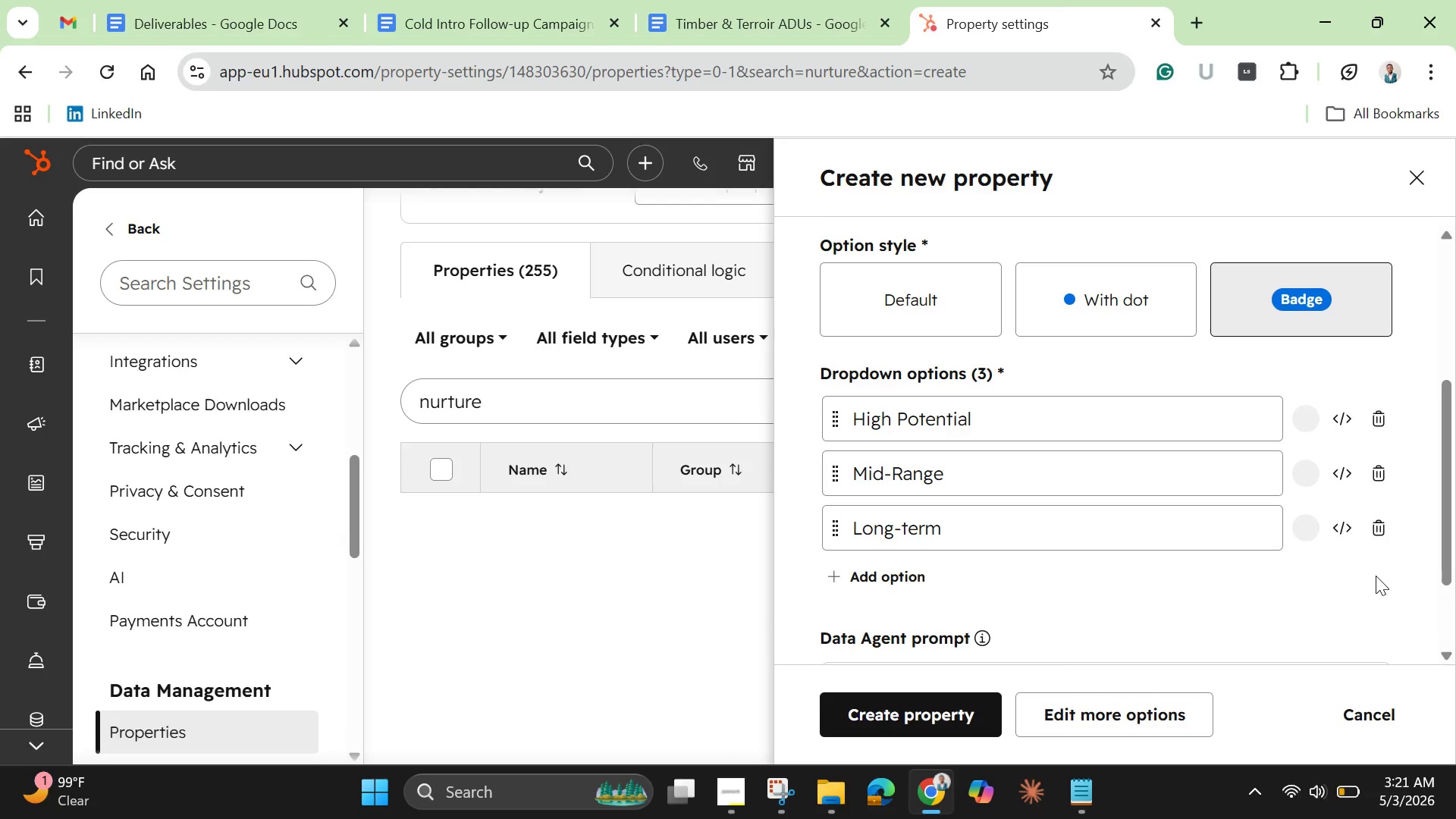 
wait(13.61)
 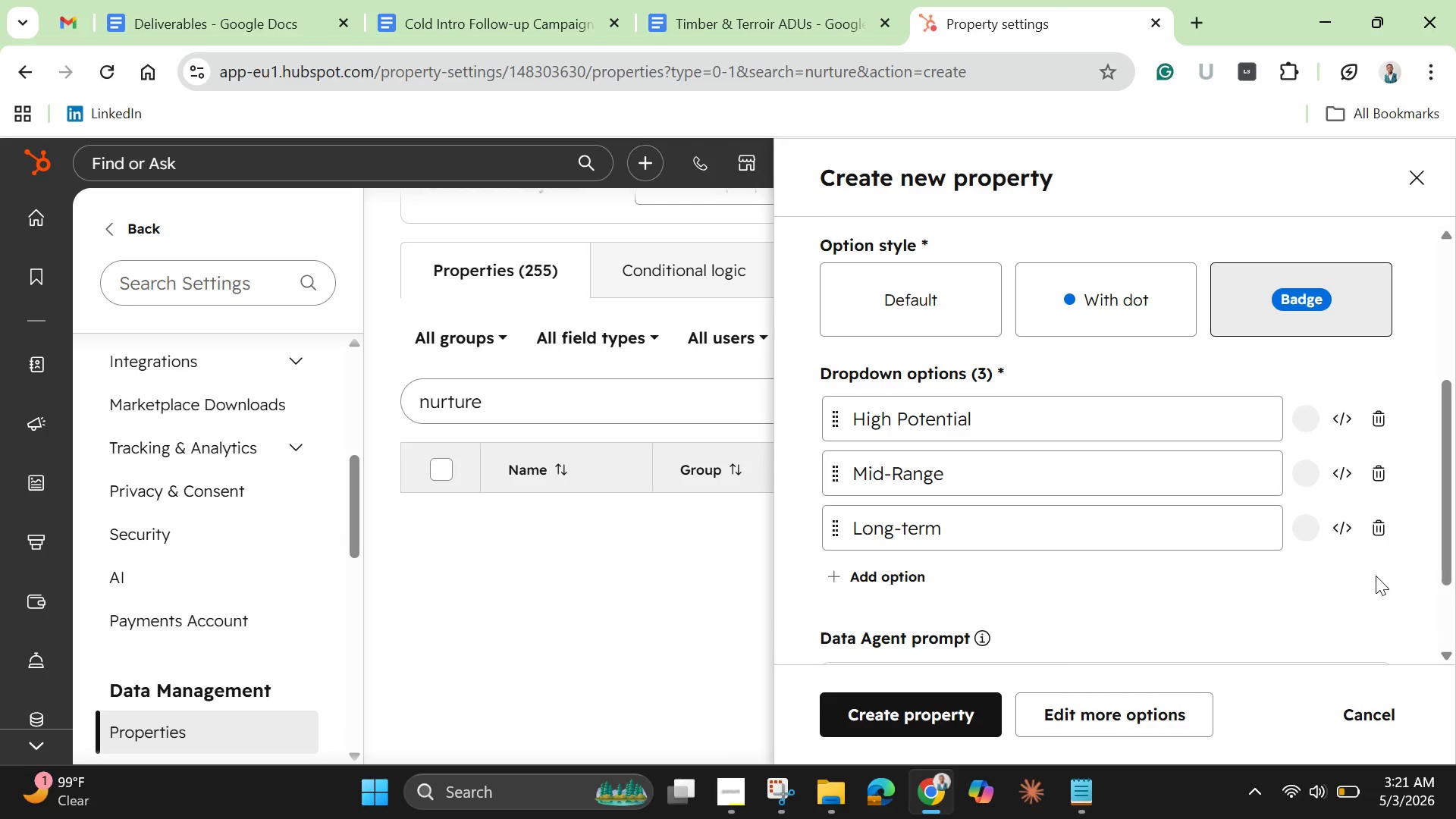 
left_click([972, 704])
 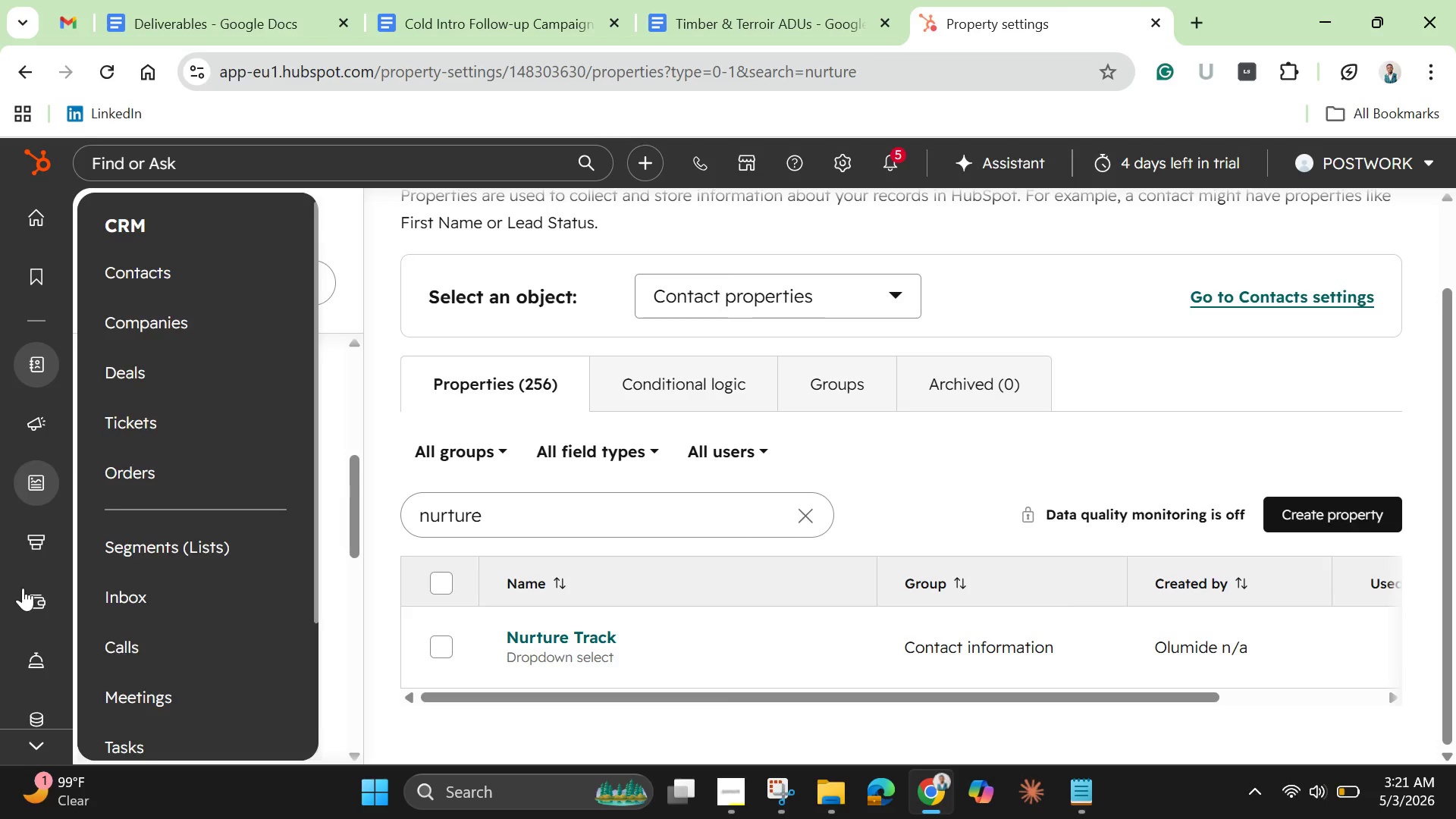 
wait(20.94)
 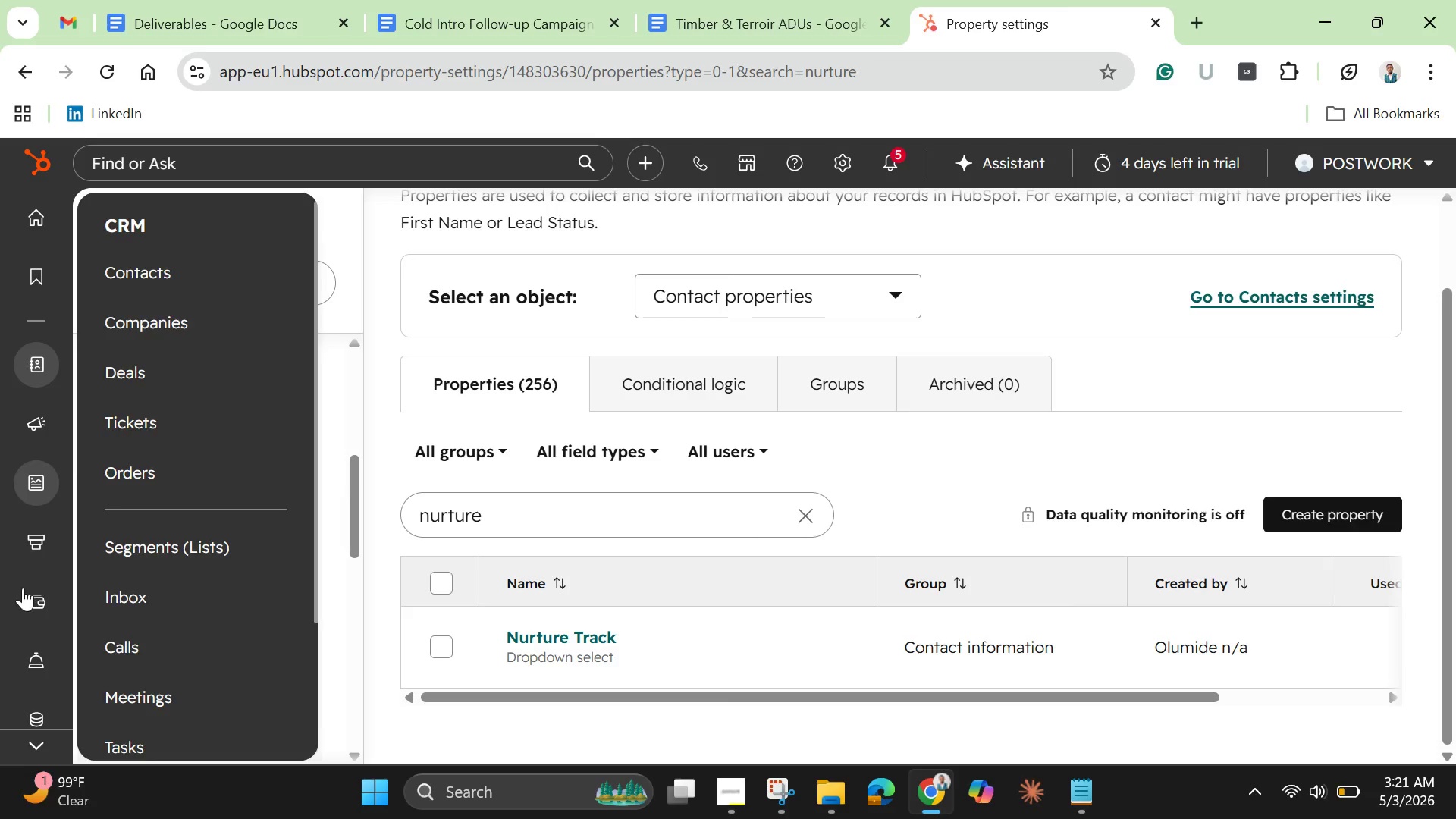 
scroll: coordinate [171, 629], scroll_direction: up, amount: 2.0
 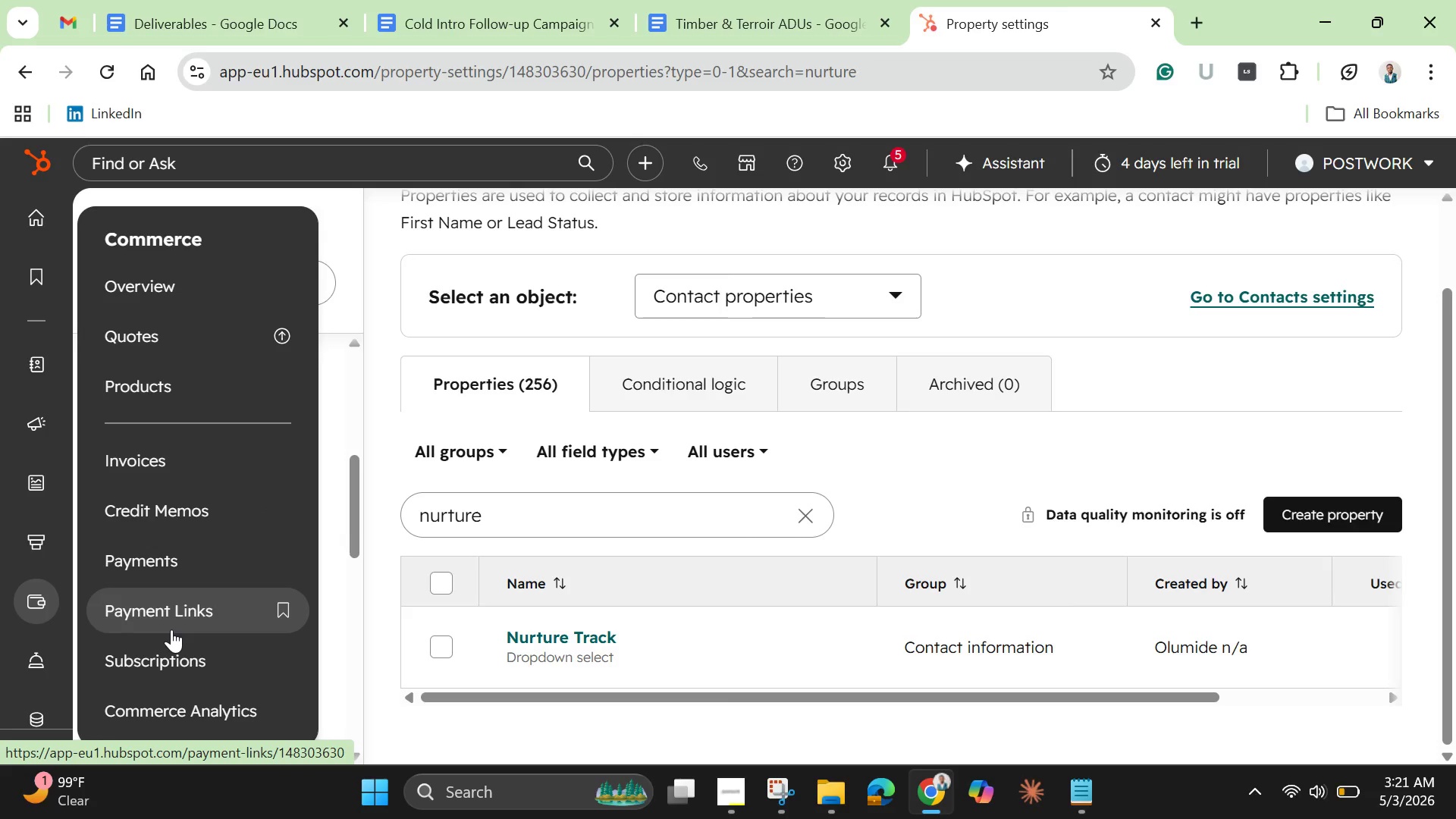 
scroll: coordinate [35, 725], scroll_direction: down, amount: 3.0
 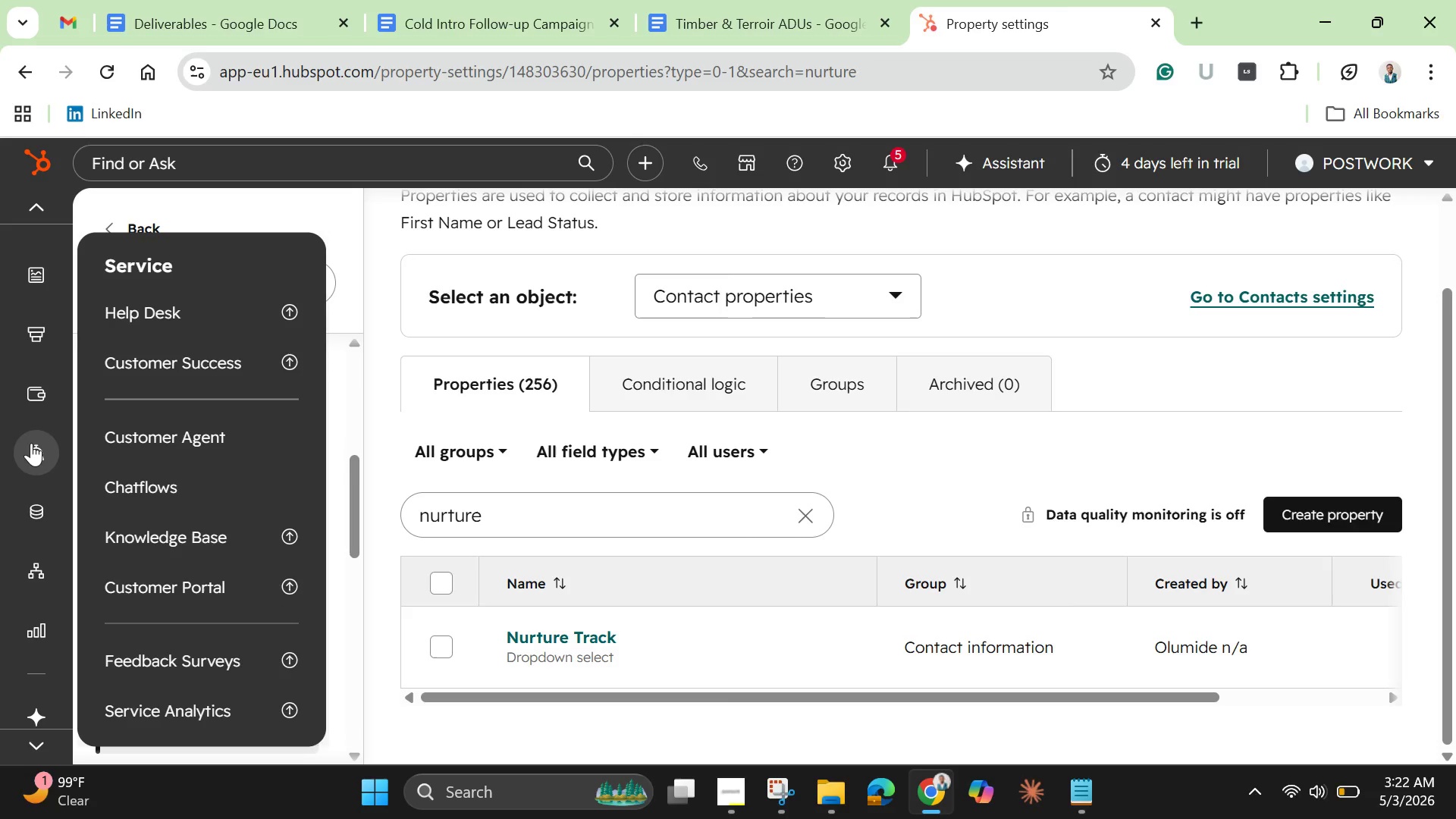 
wait(27.83)
 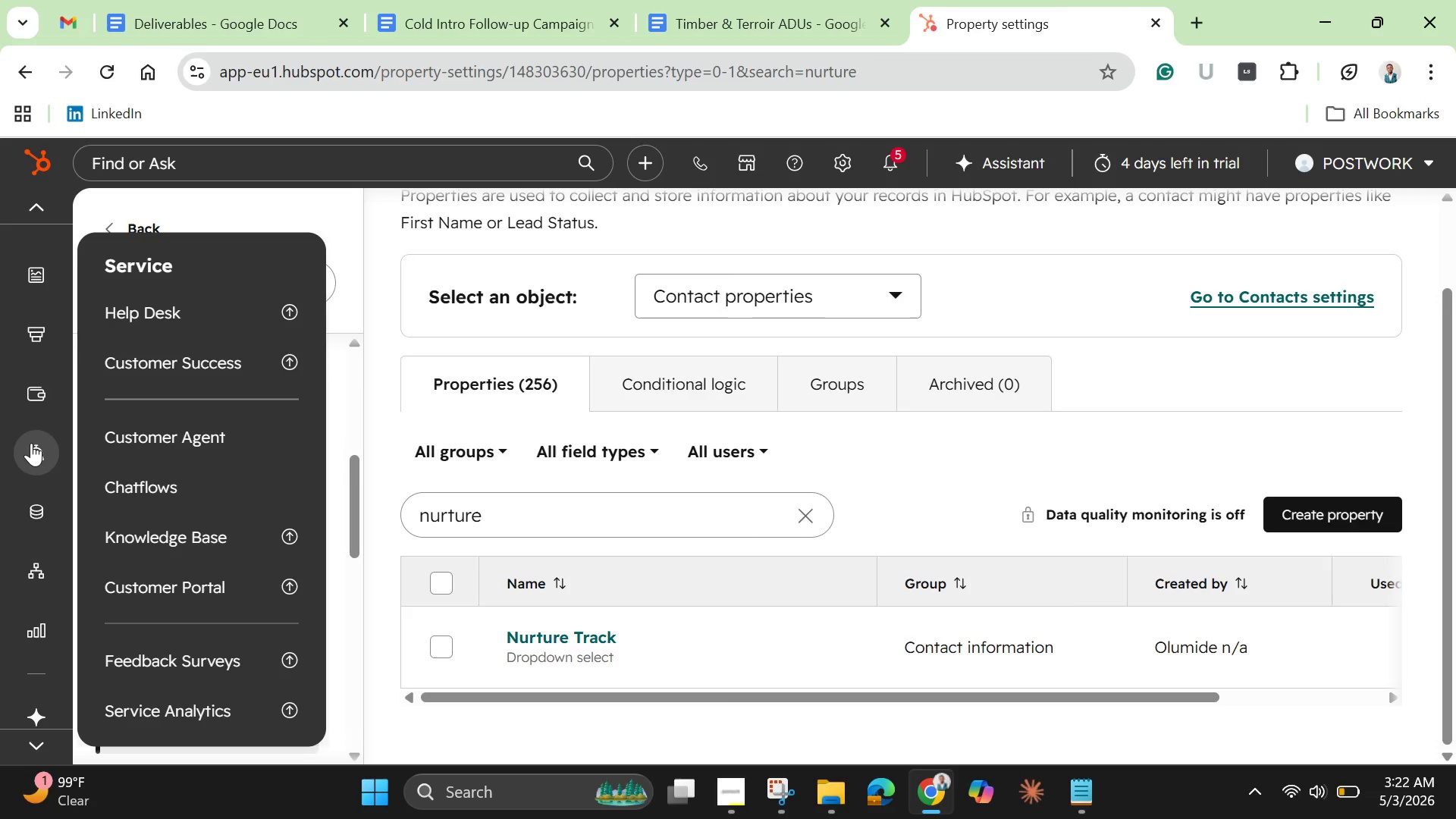 
left_click([157, 541])
 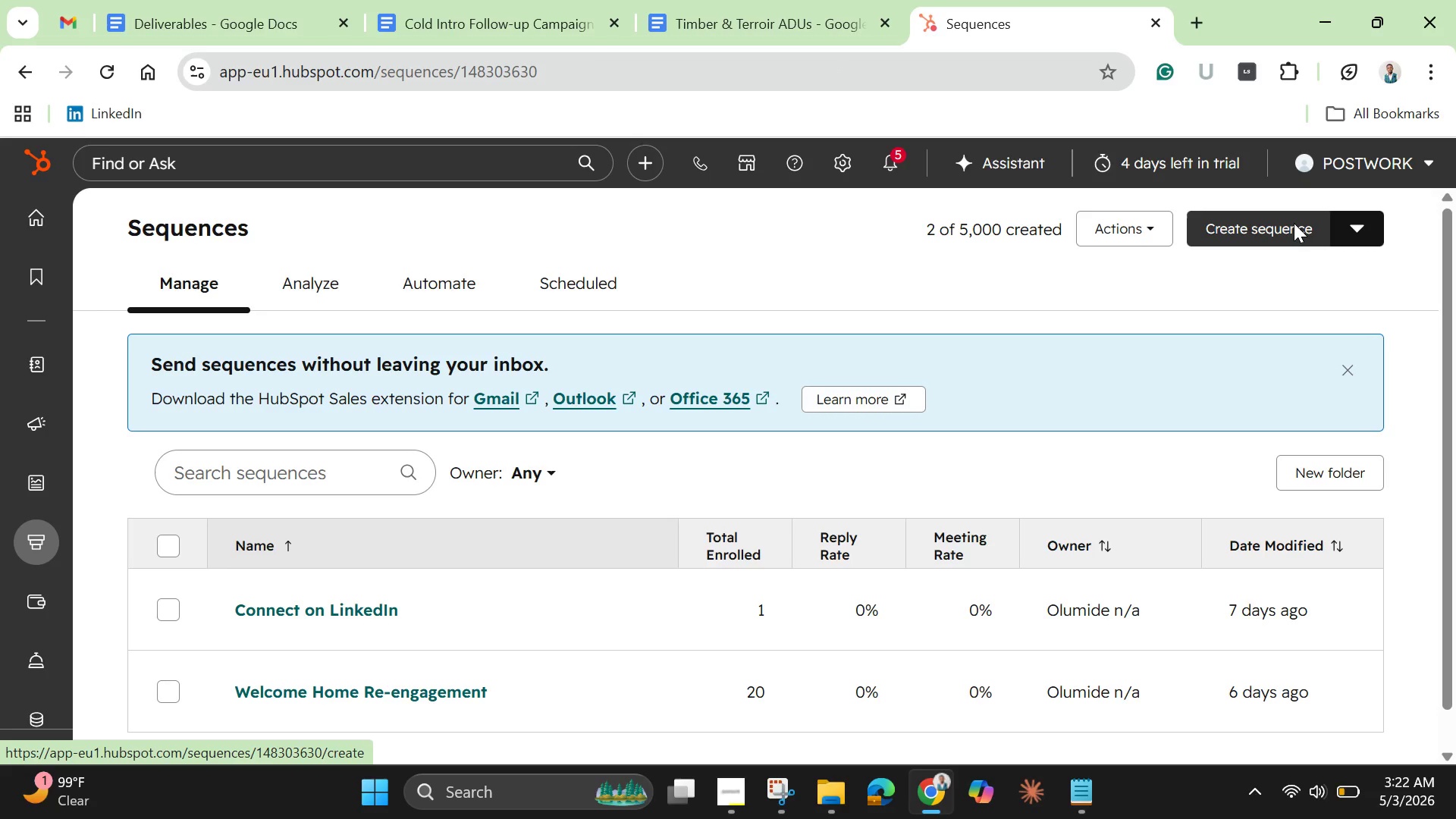 
wait(14.83)
 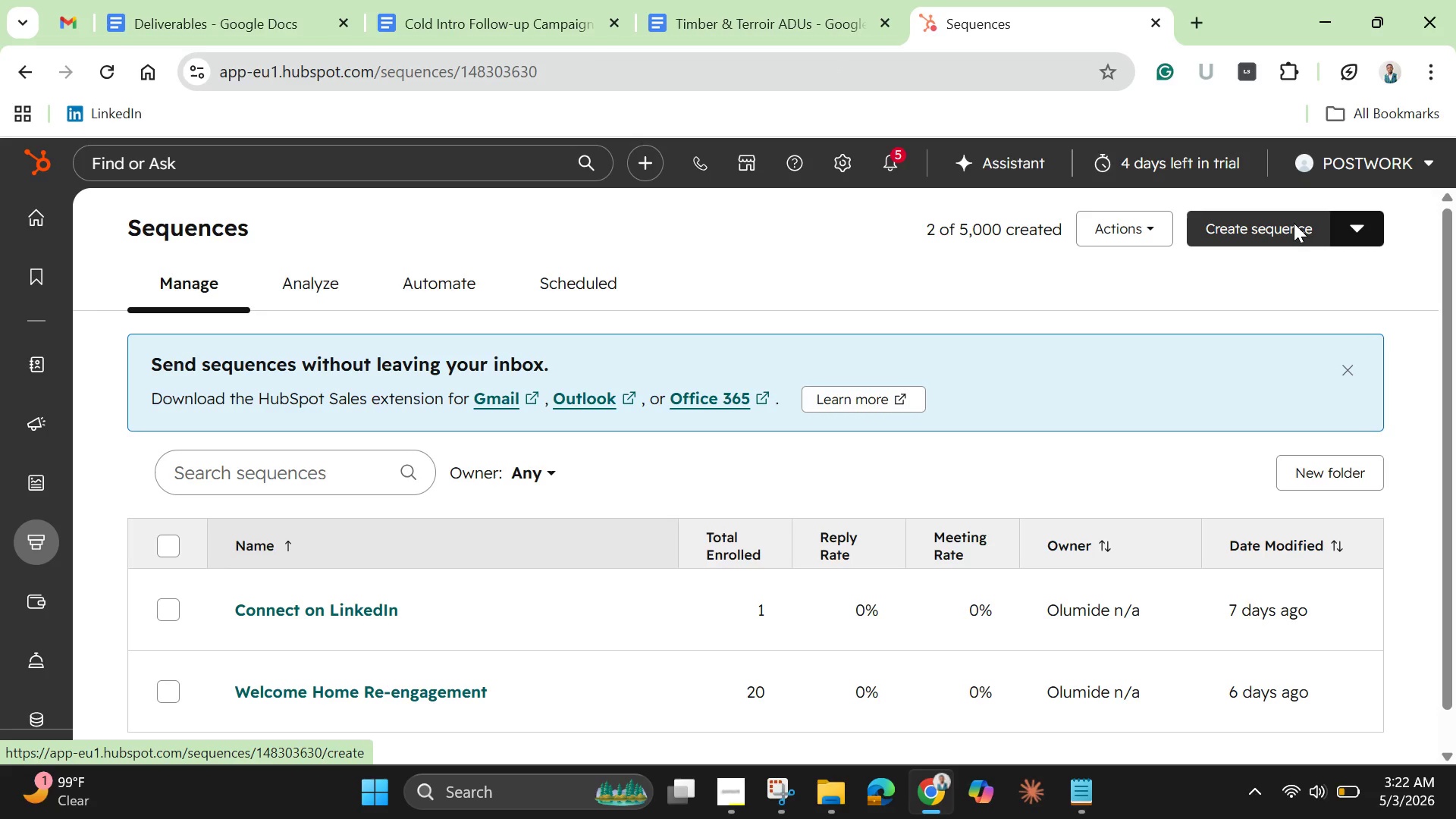 
left_click([1294, 223])
 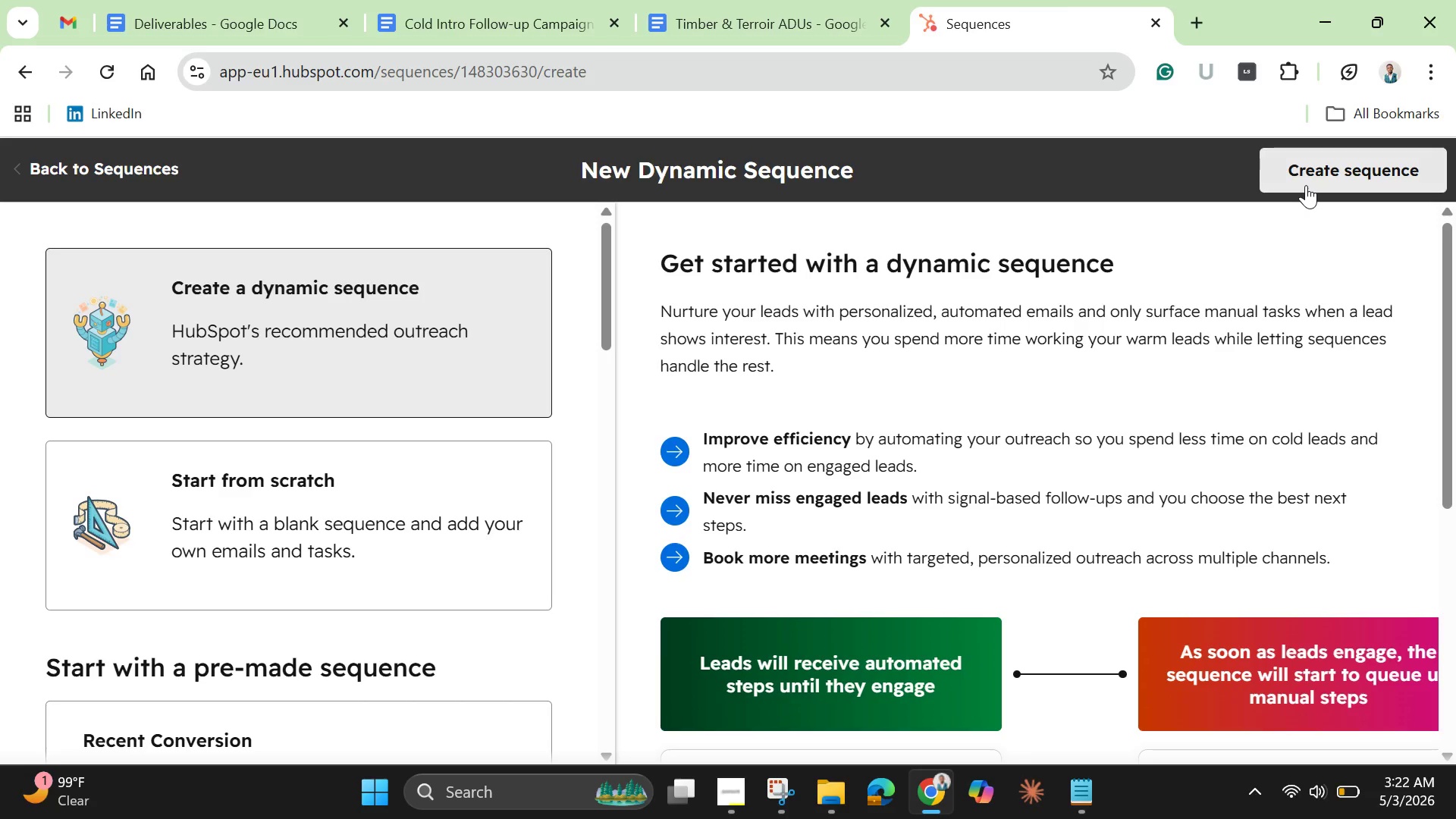 
wait(21.02)
 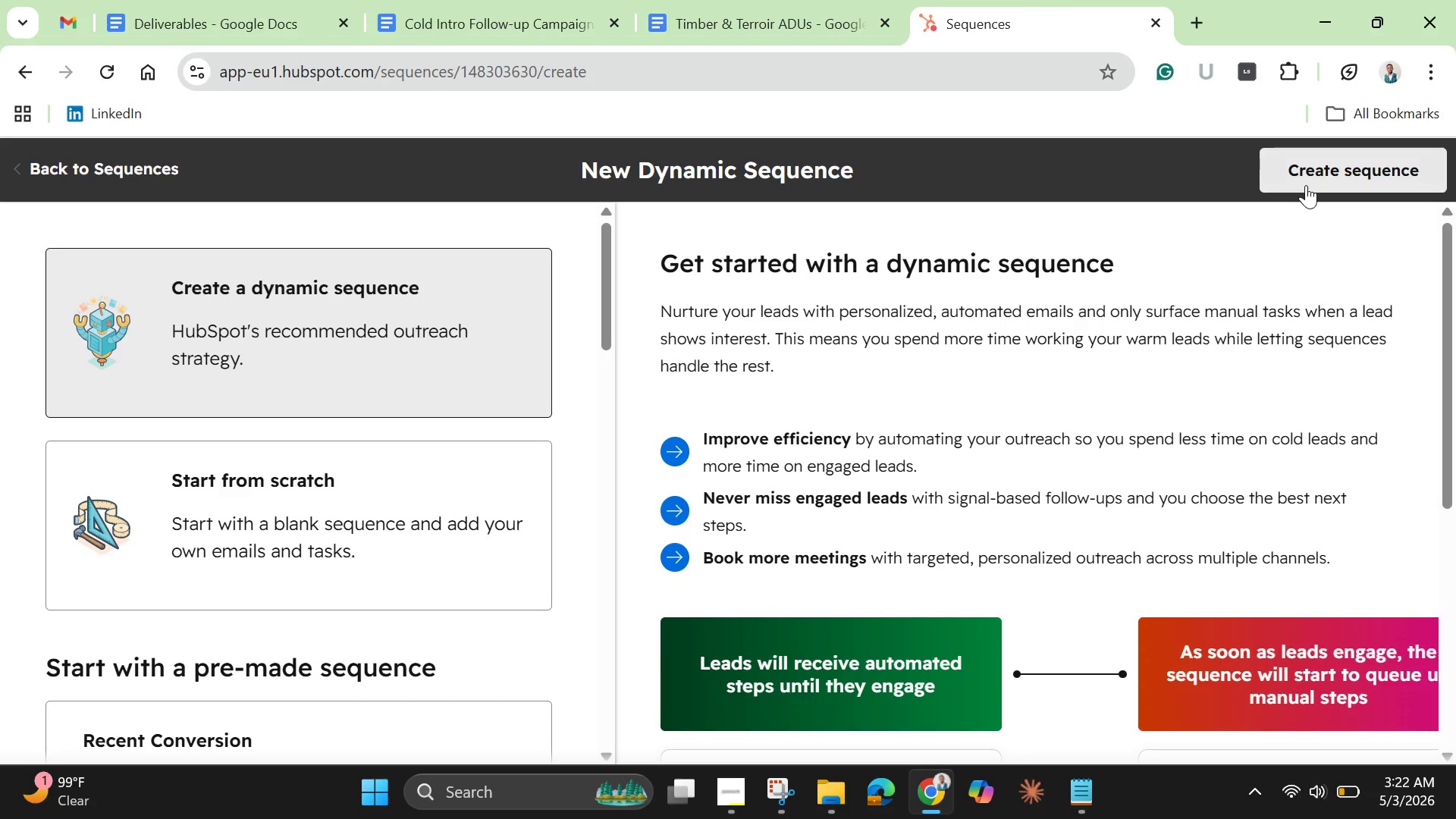 
left_click([425, 497])
 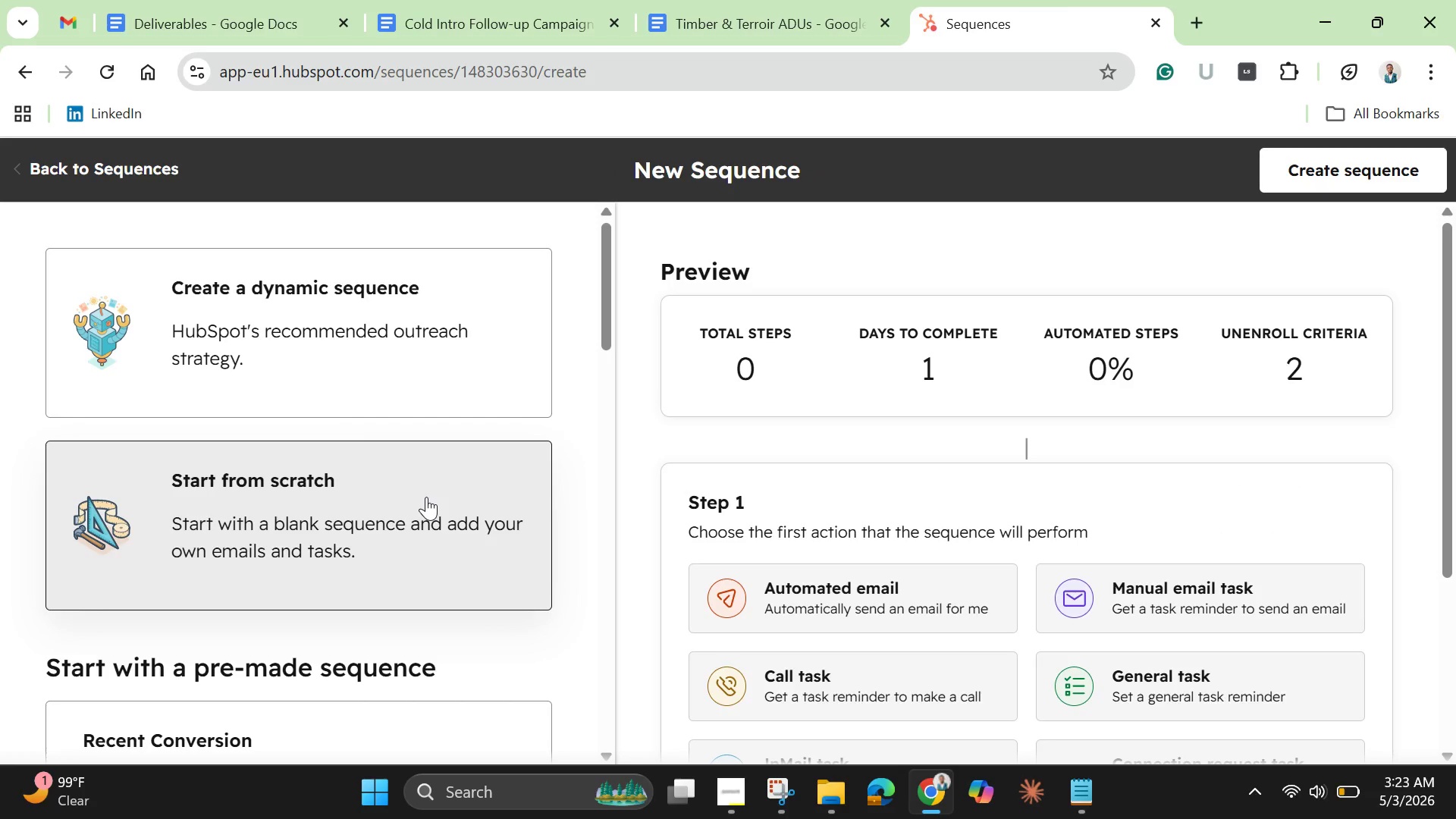 
wait(9.25)
 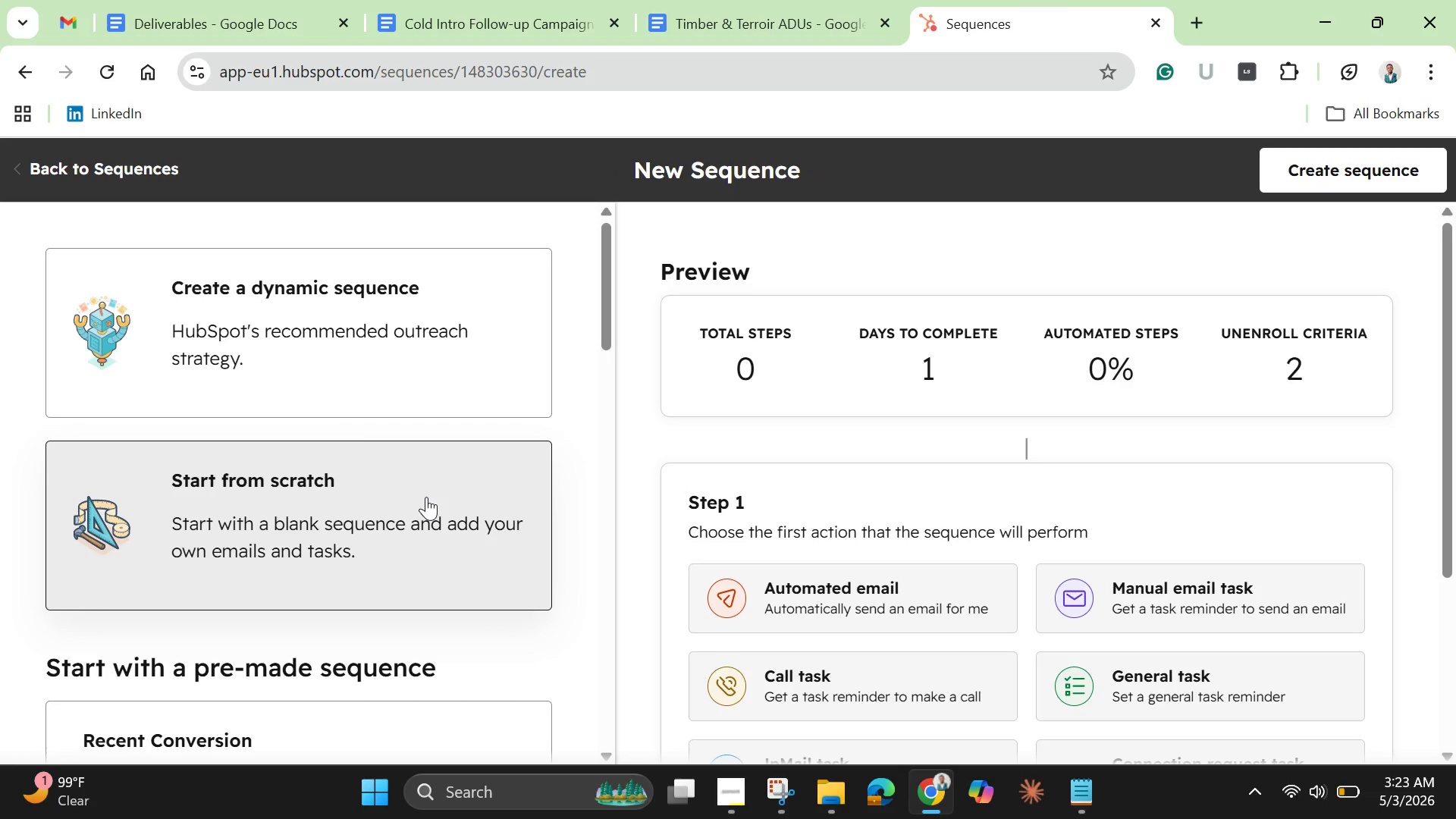 
left_click_drag(start_coordinate=[1447, 427], to_coordinate=[1452, 528])
 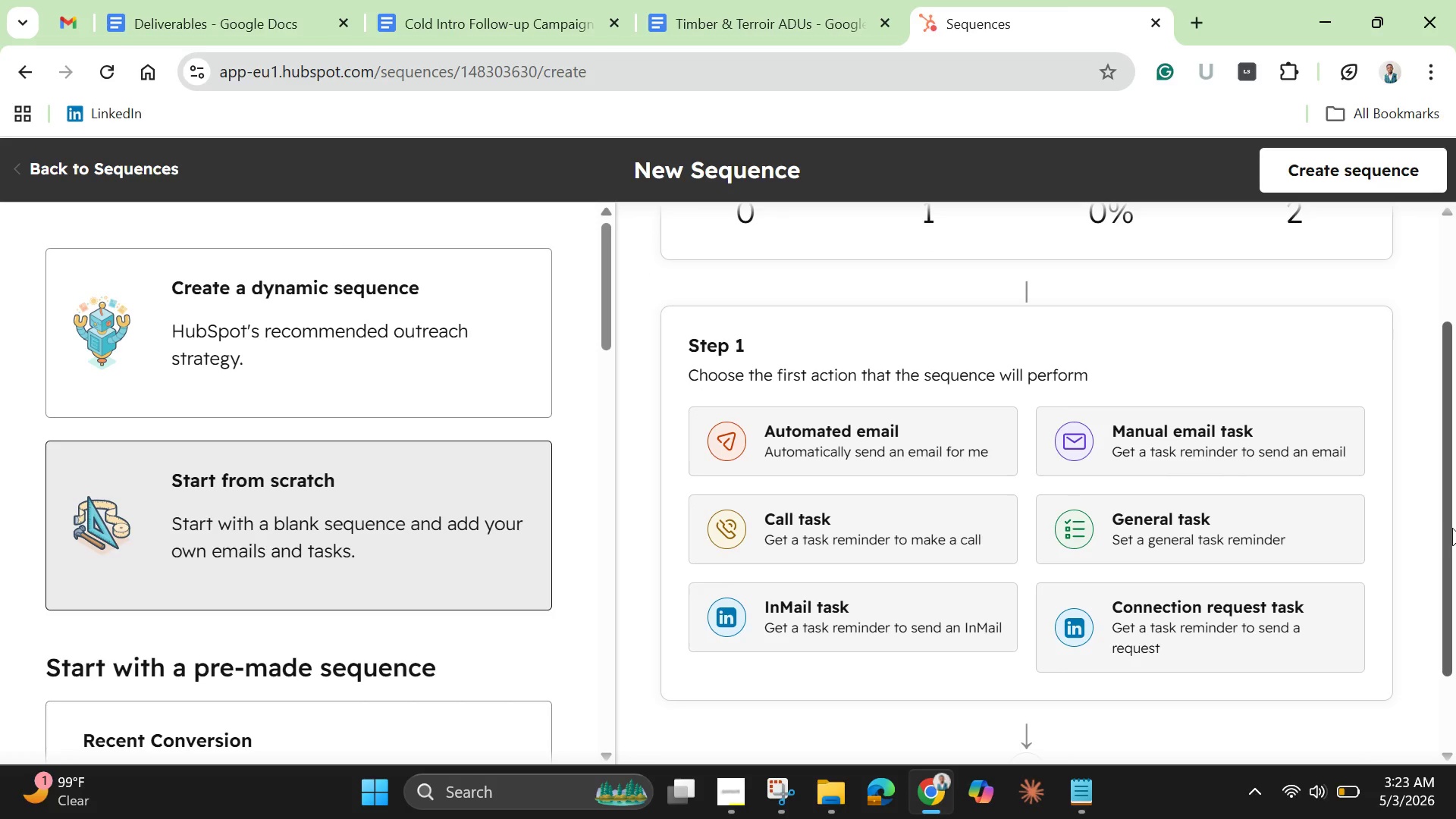 
wait(9.27)
 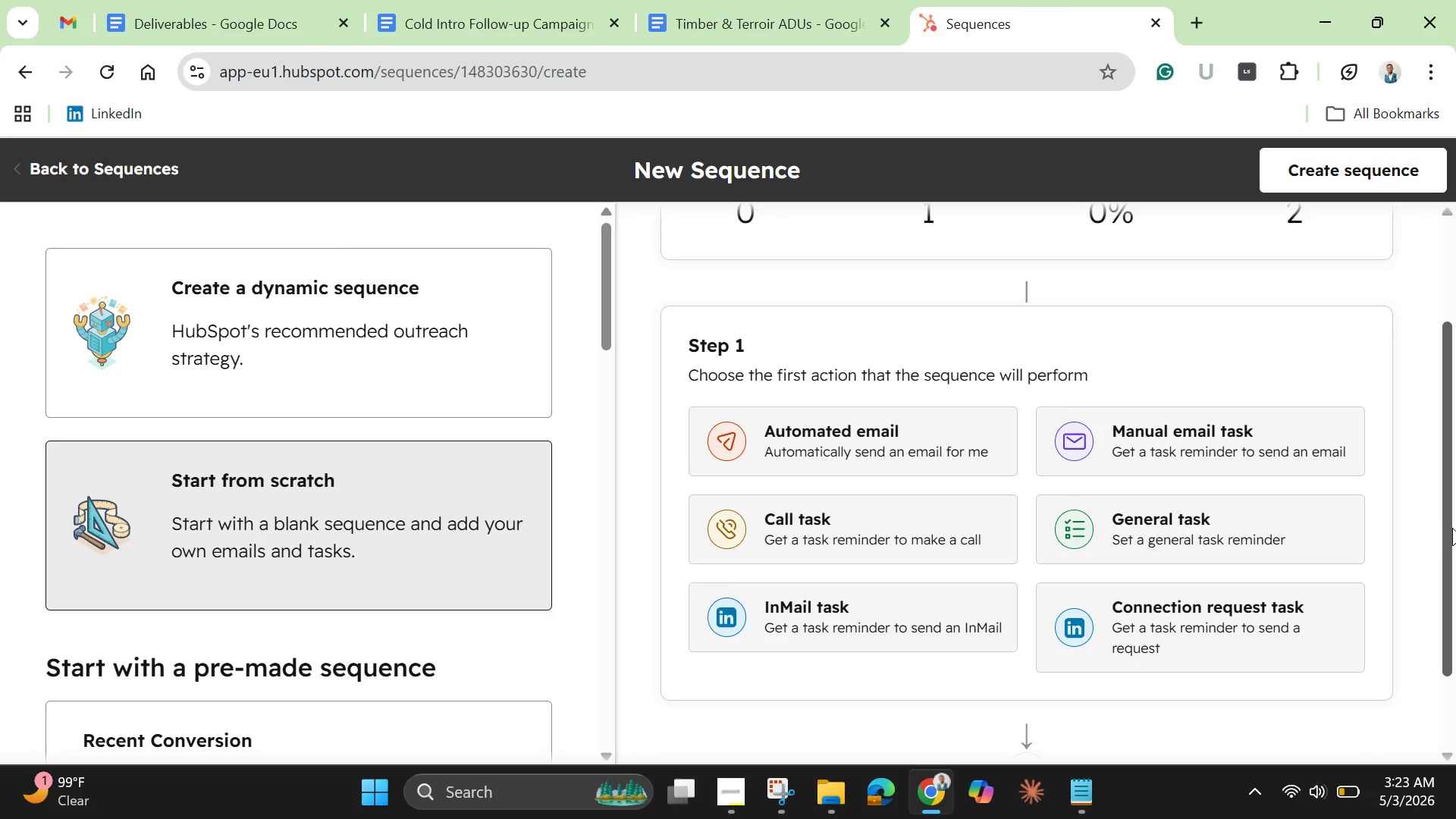 
left_click([818, 450])
 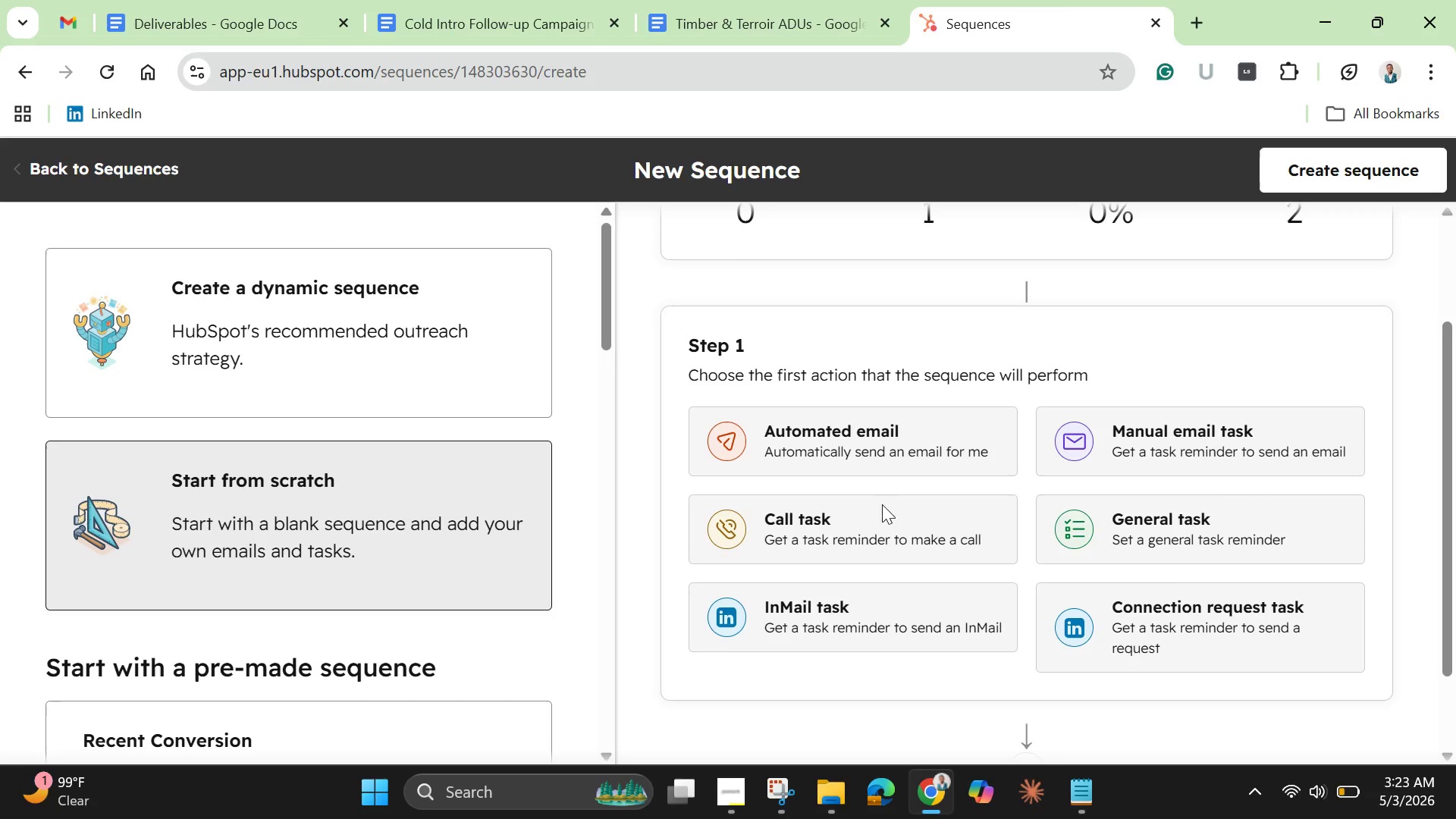 
scroll: coordinate [890, 600], scroll_direction: down, amount: 10.0
 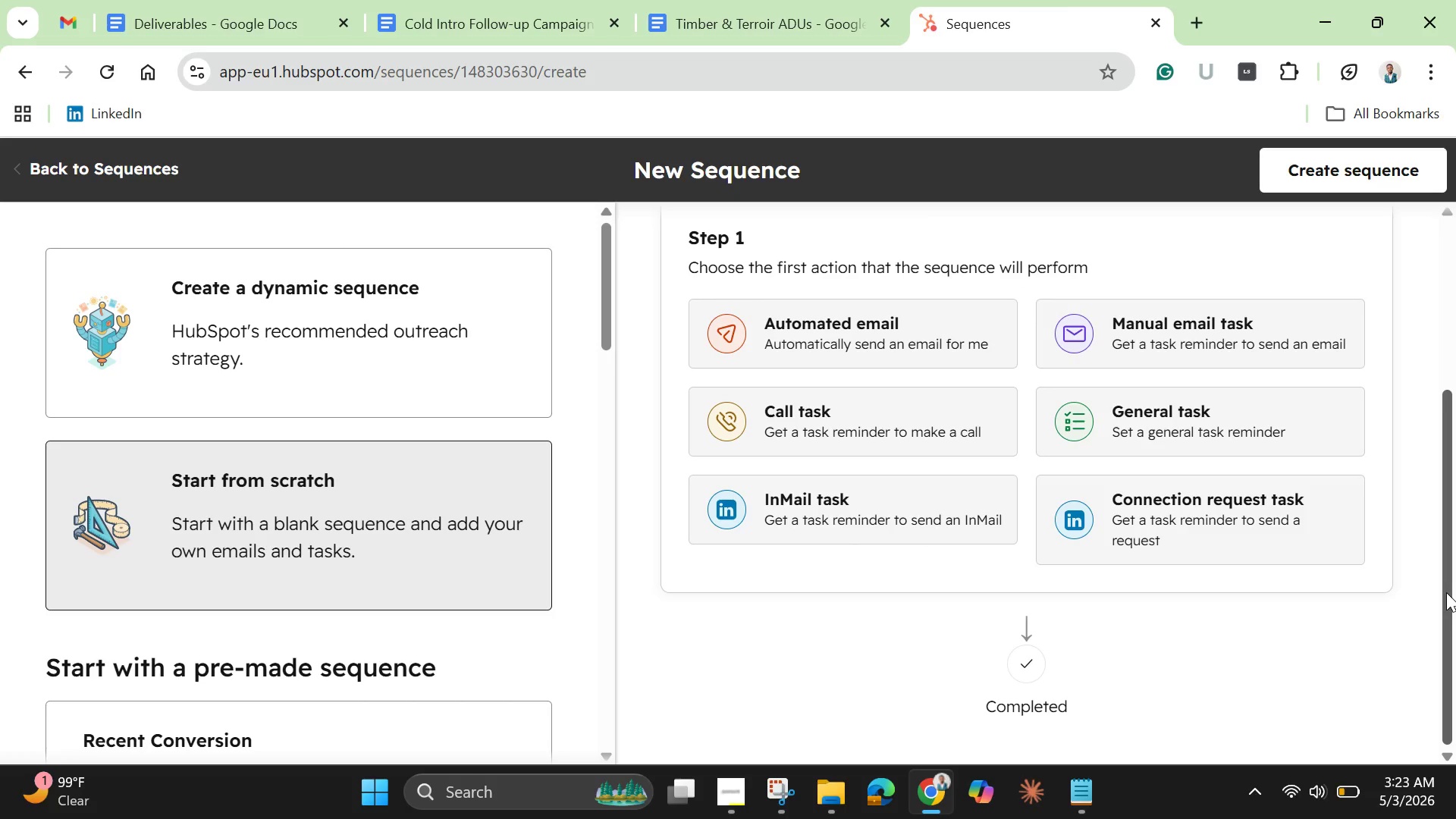 
left_click_drag(start_coordinate=[1446, 592], to_coordinate=[1454, 629])
 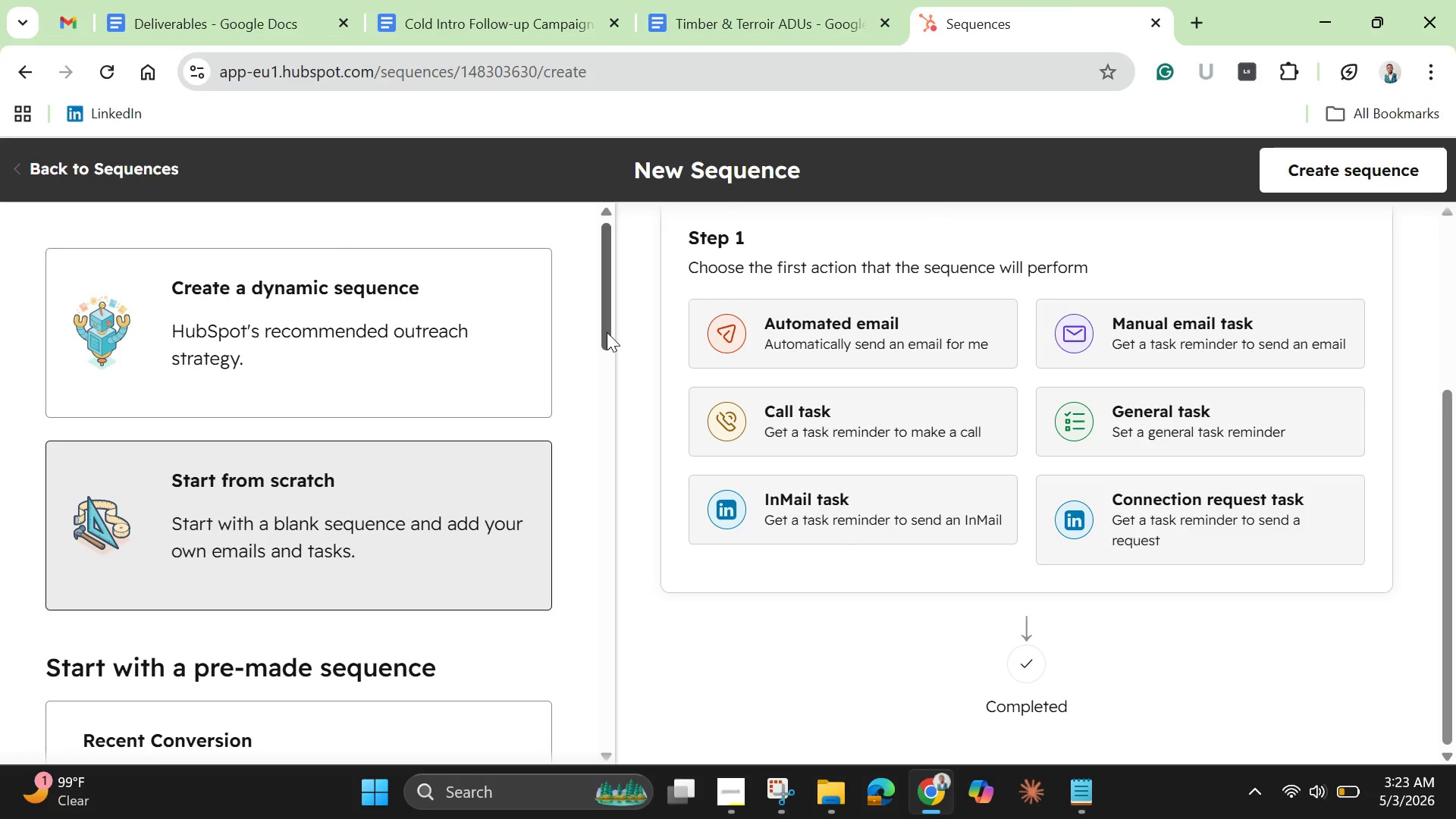 
left_click_drag(start_coordinate=[607, 332], to_coordinate=[596, 762])
 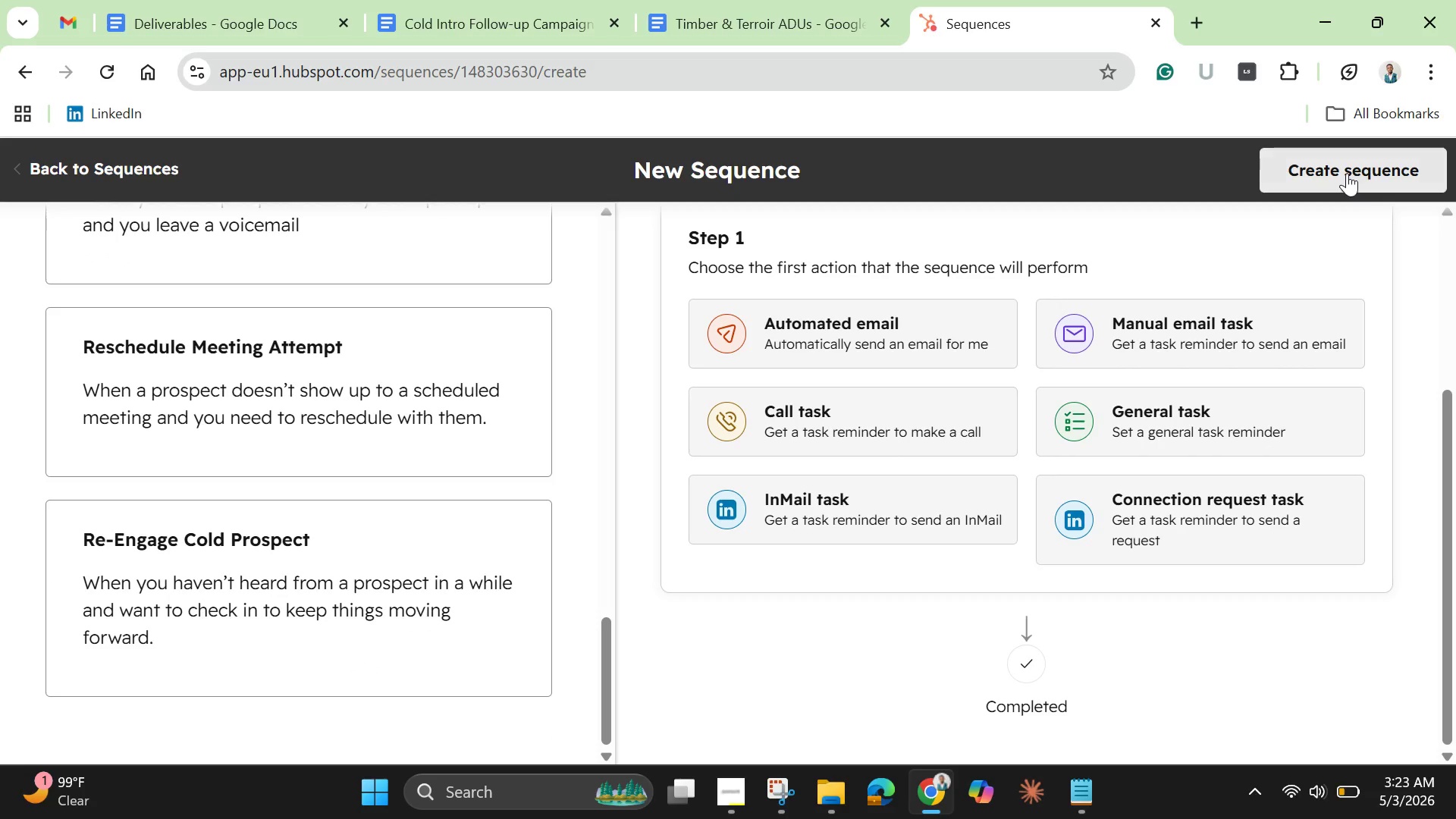 
left_click([1347, 173])
 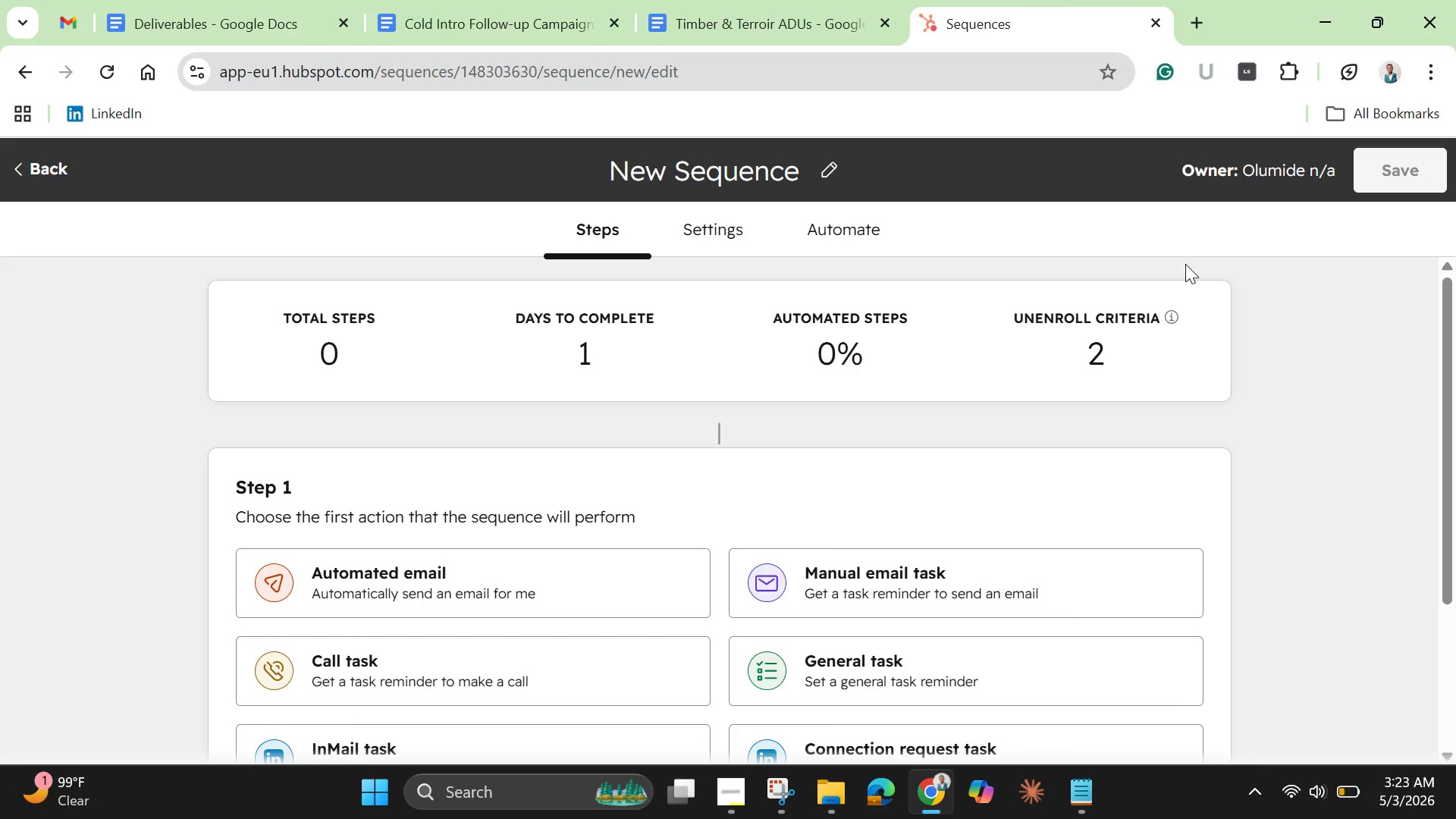 
wait(12.09)
 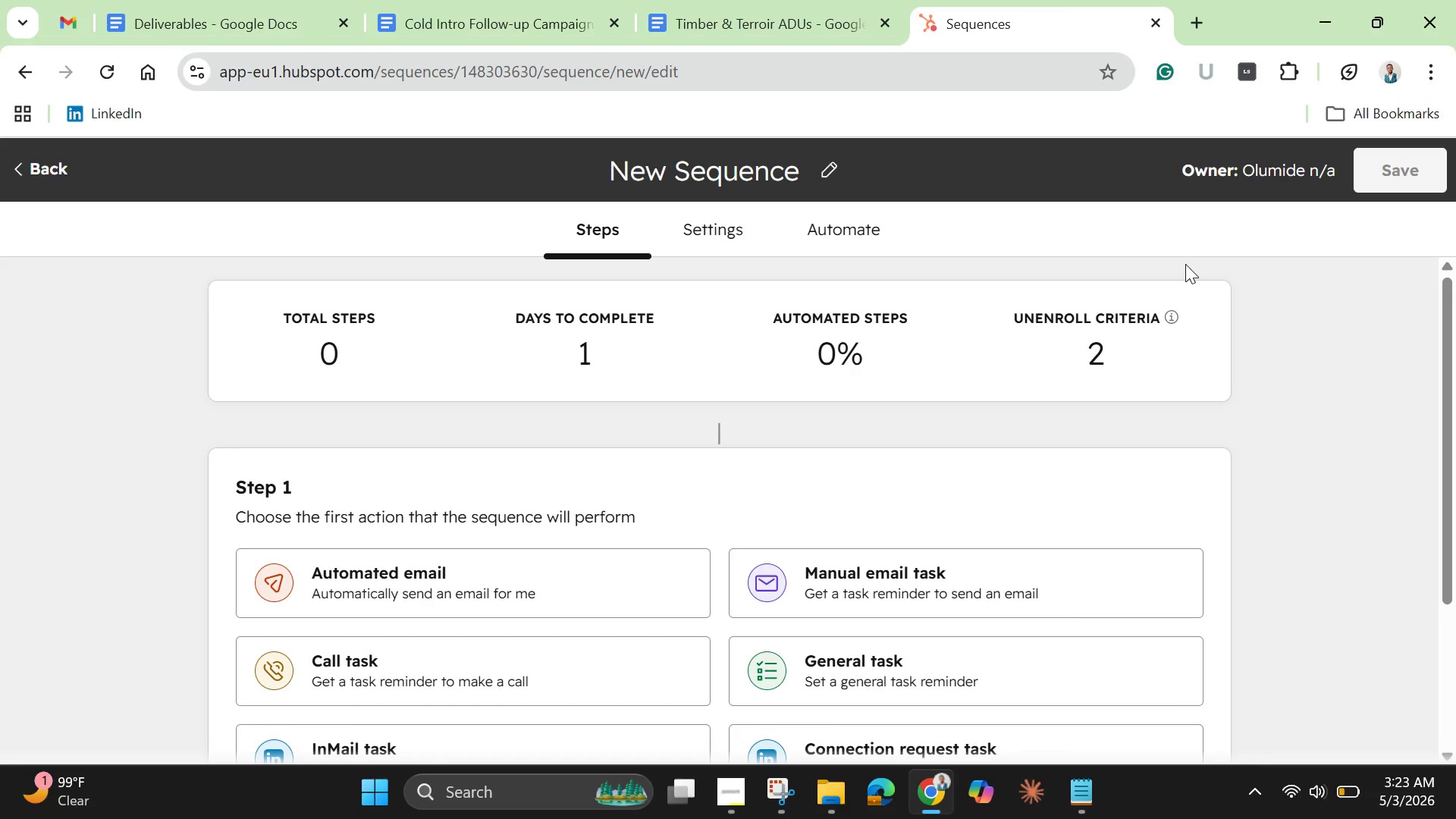 
left_click([385, 584])
 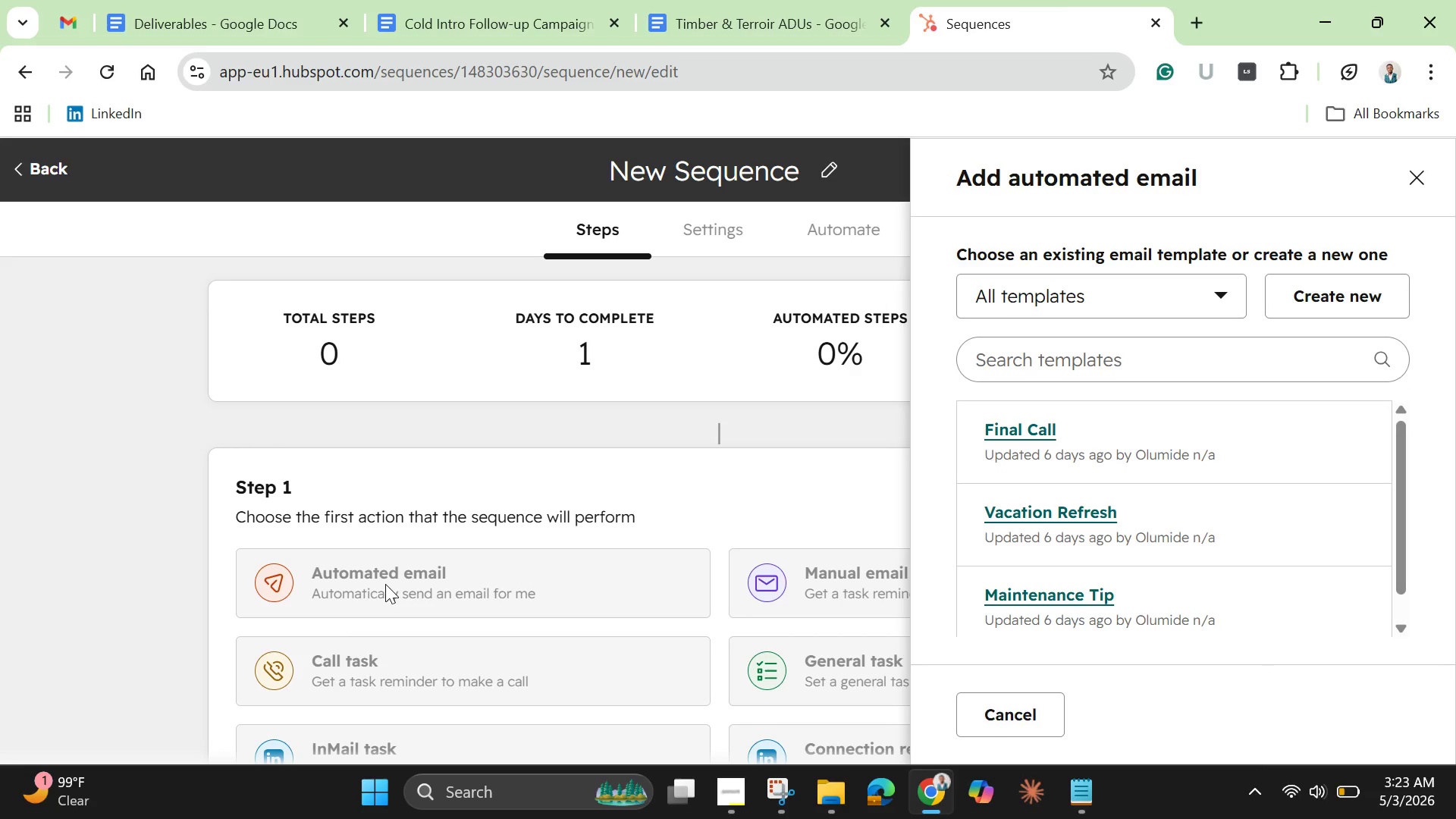 
wait(7.06)
 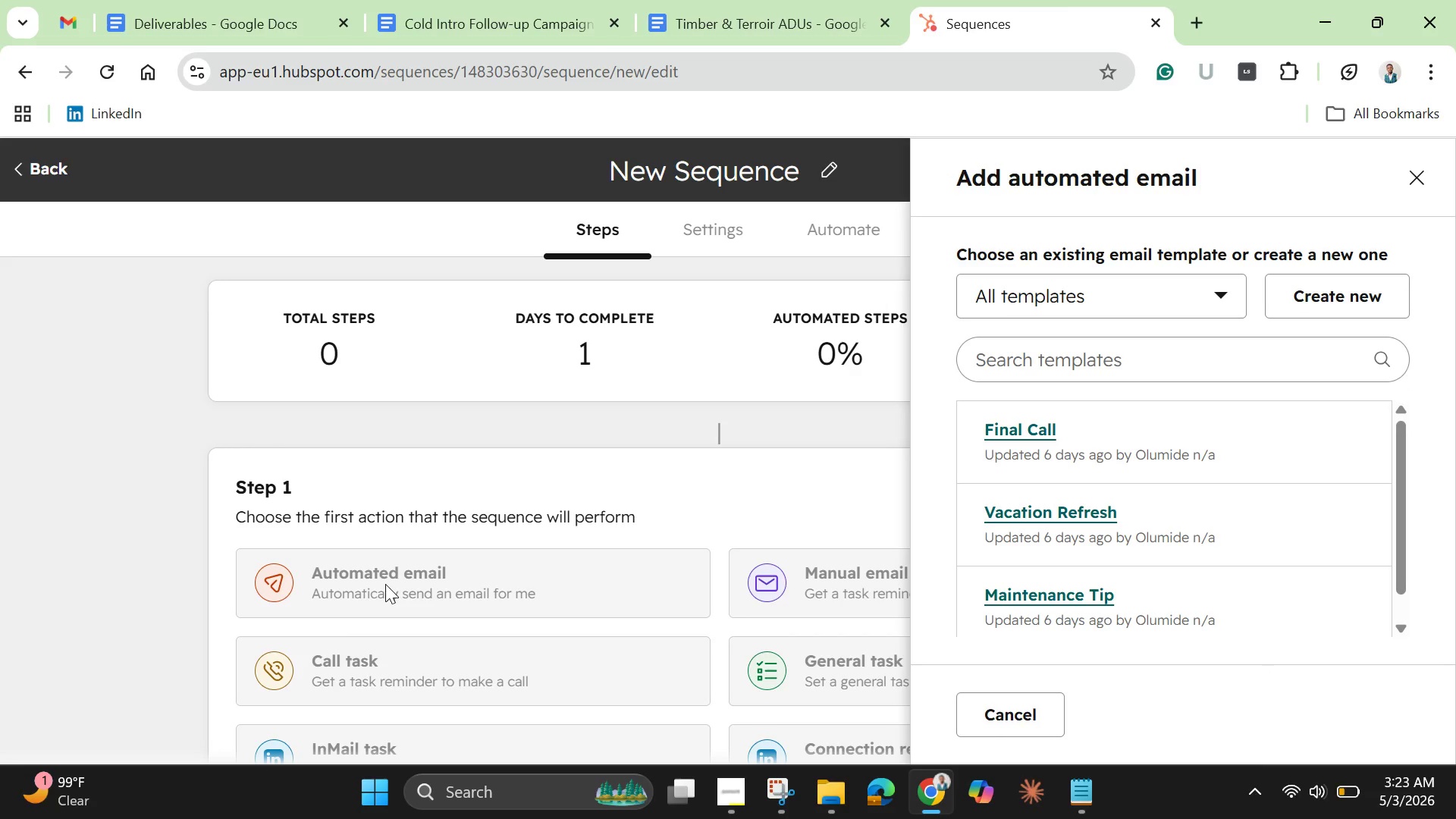 
left_click([1040, 728])
 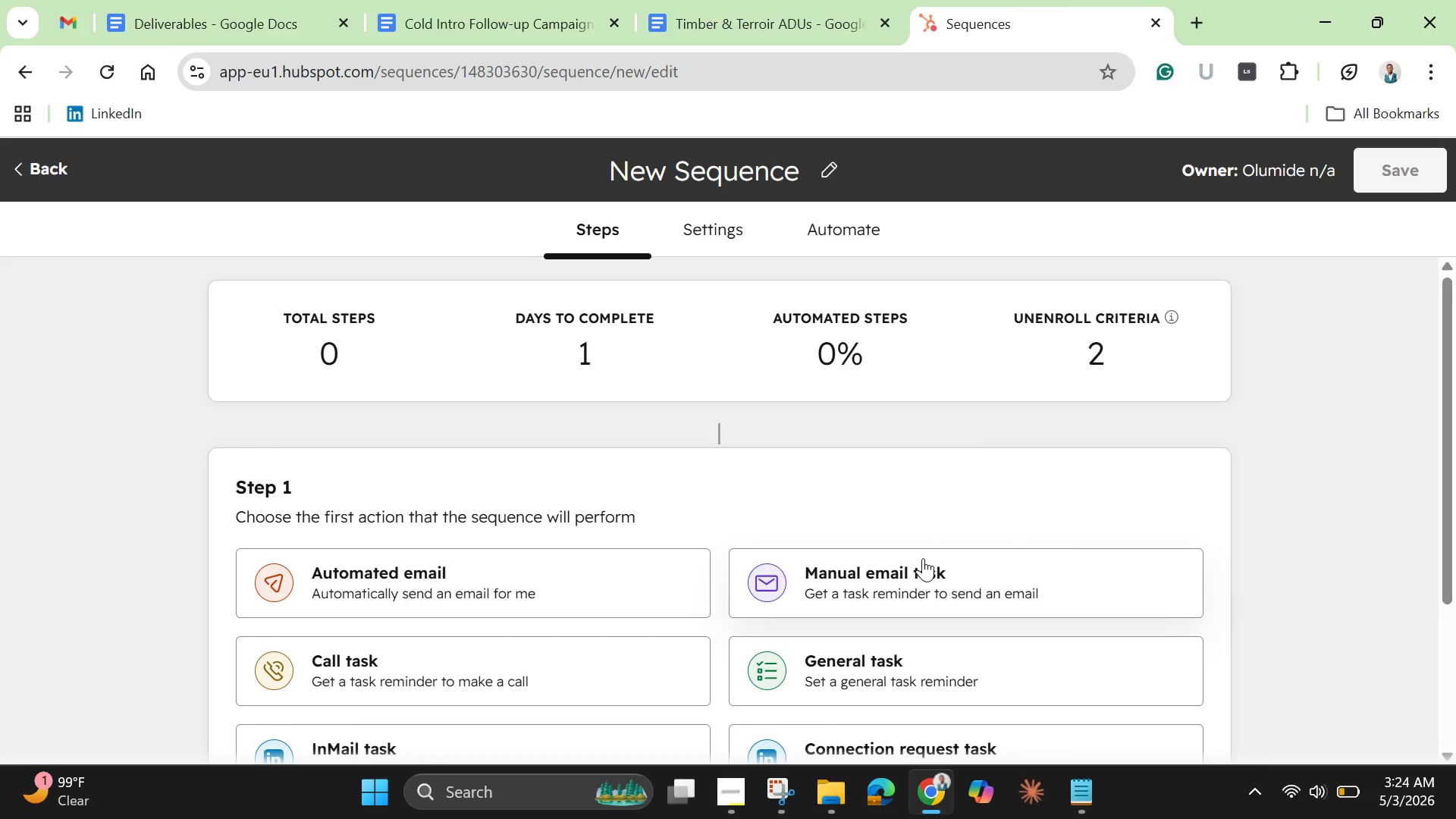 
wait(35.8)
 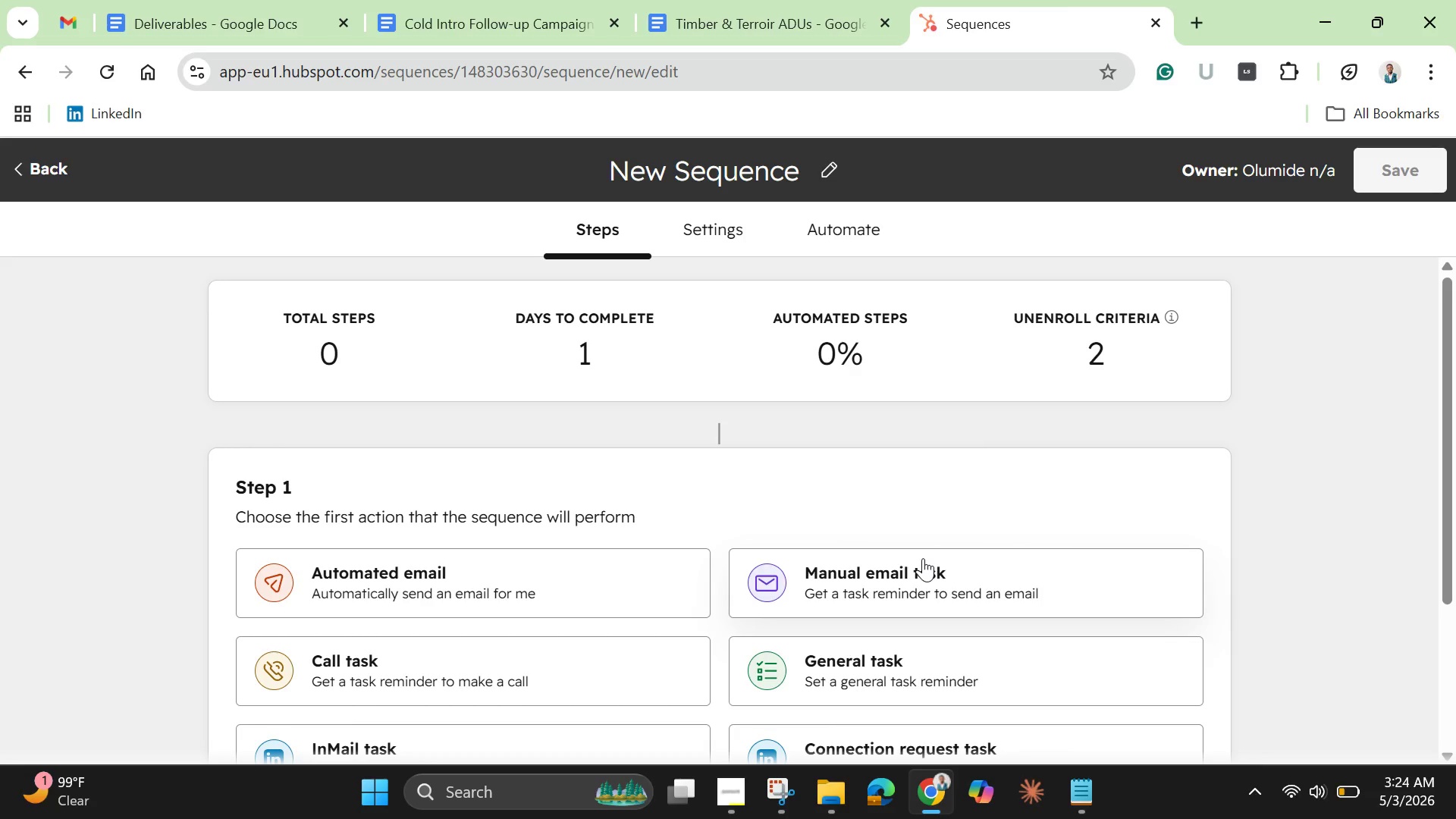 
left_click([818, 156])
 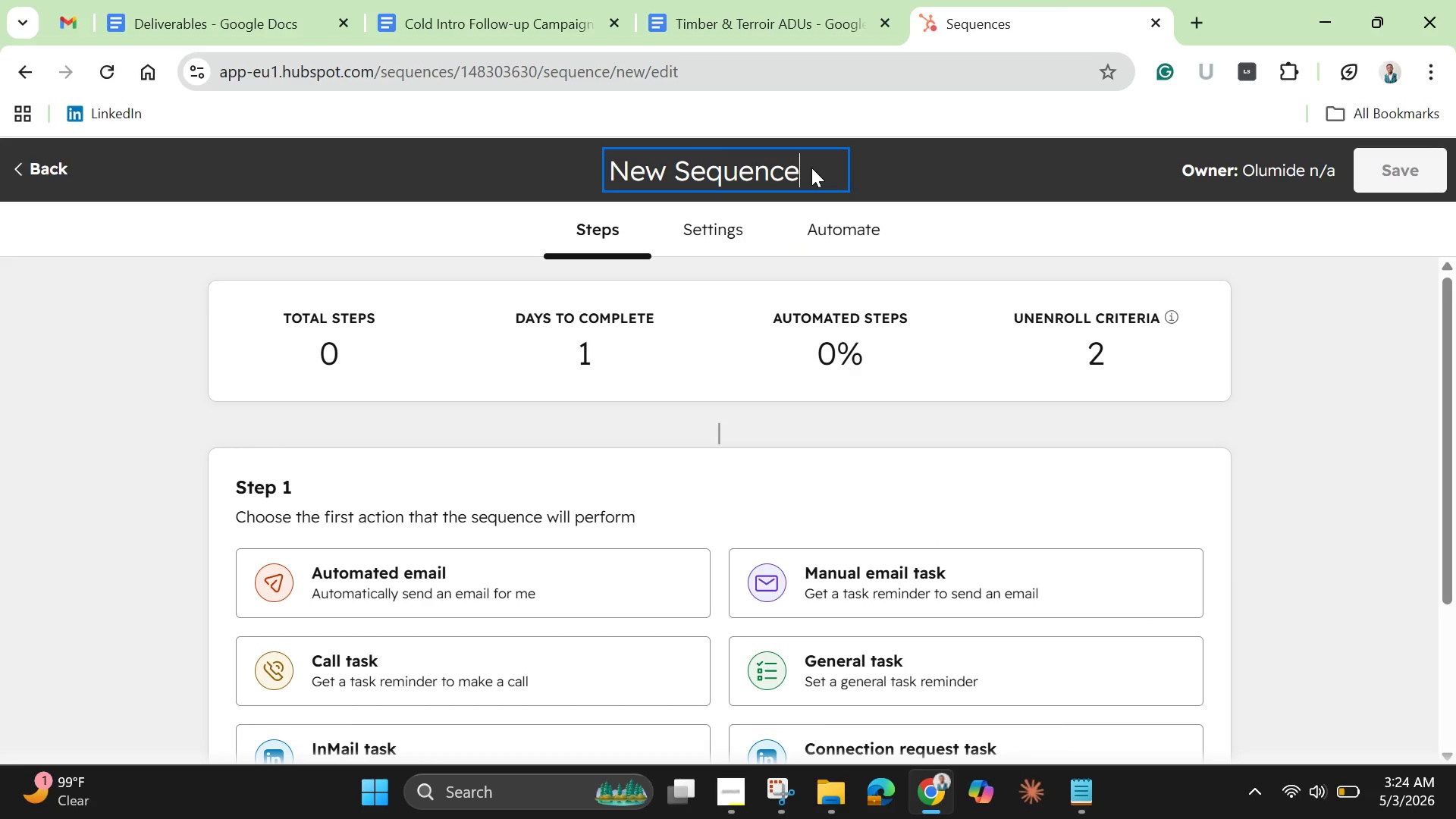 
hold_key(key=Backspace, duration=1.0)
 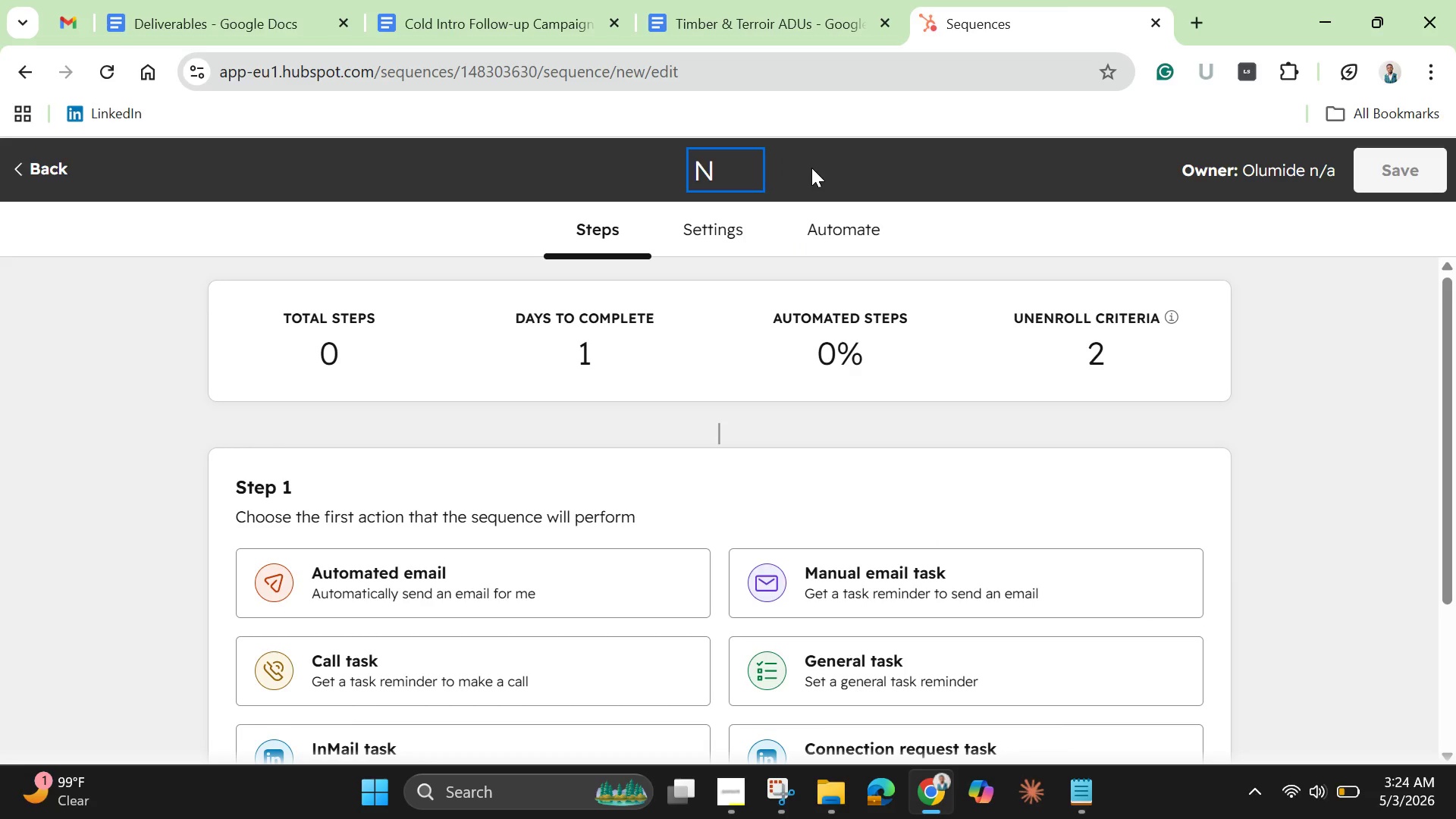 
hold_key(key=Backspace, duration=2.03)
 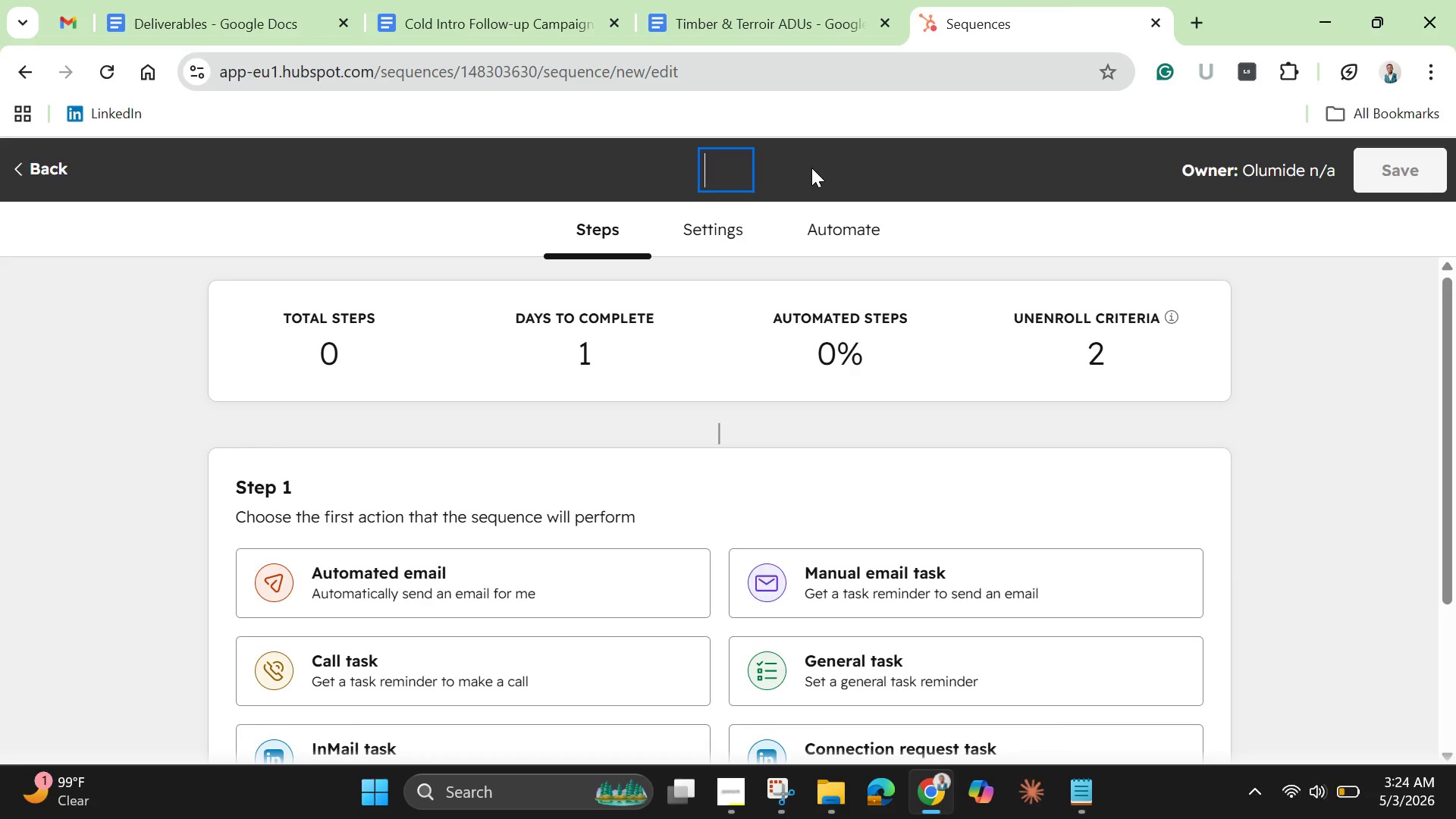 
type(VIP )
 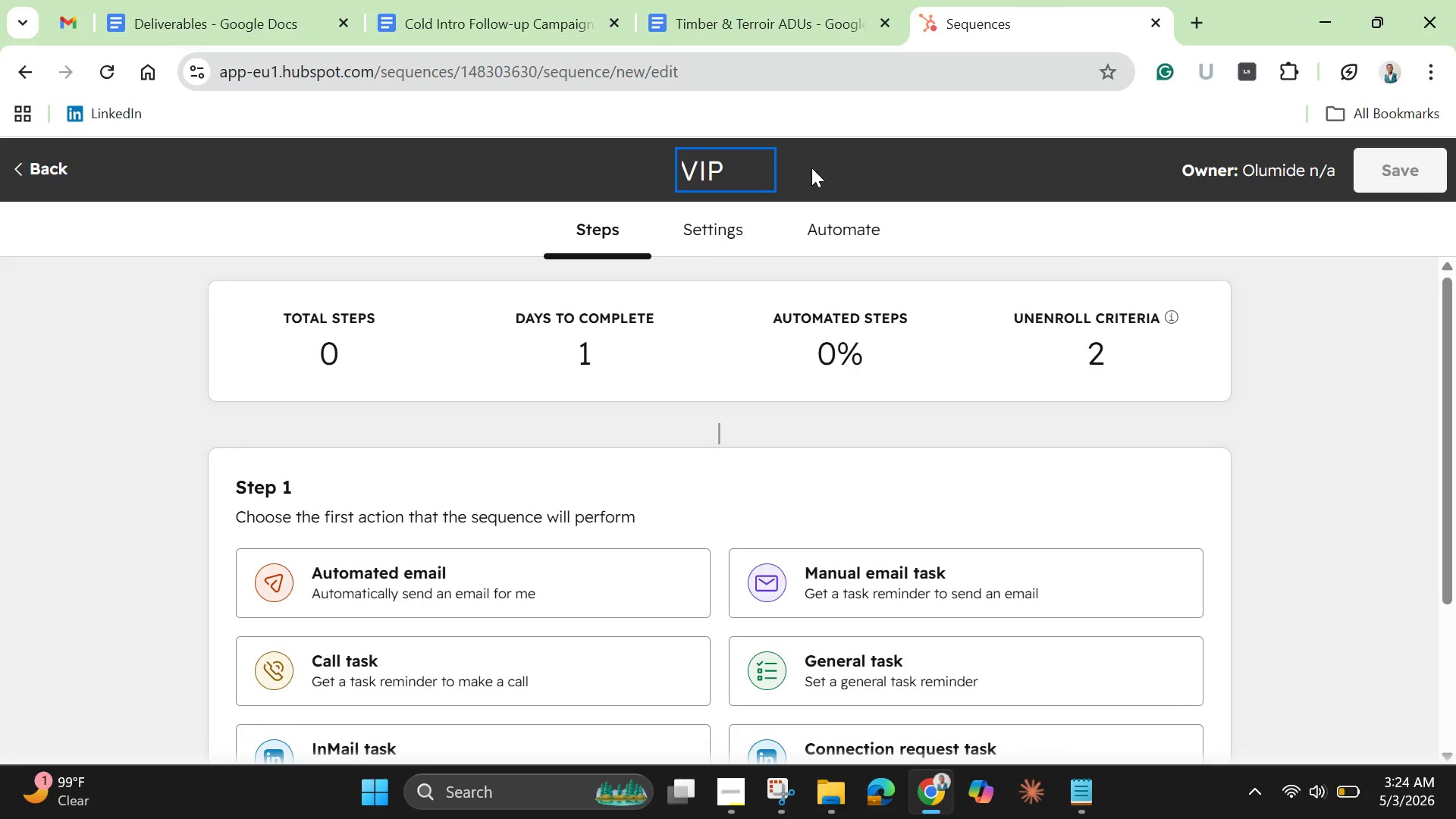 
hold_key(key=ShiftLeft, duration=1.5)
 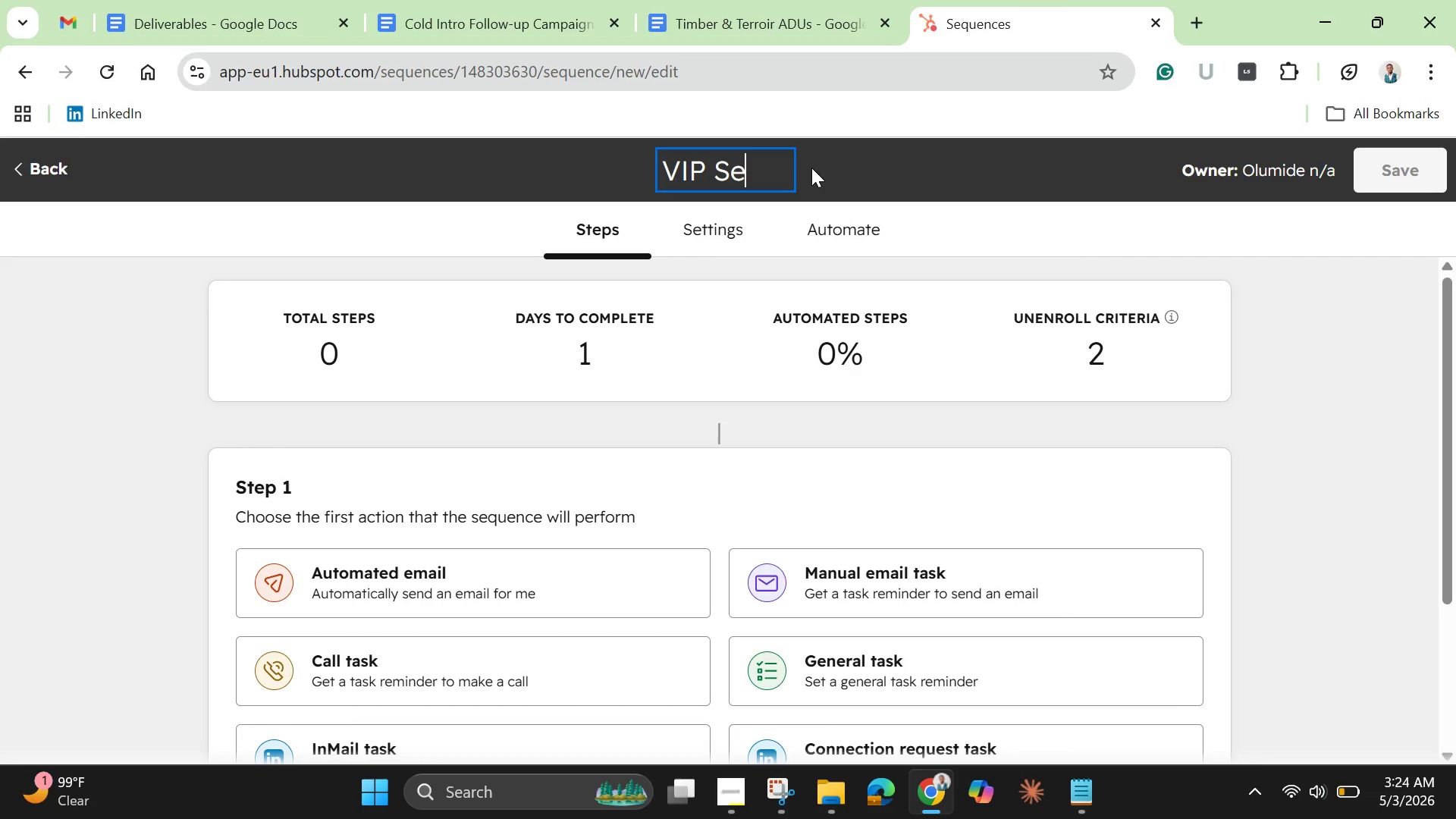 
type(Sequence)
 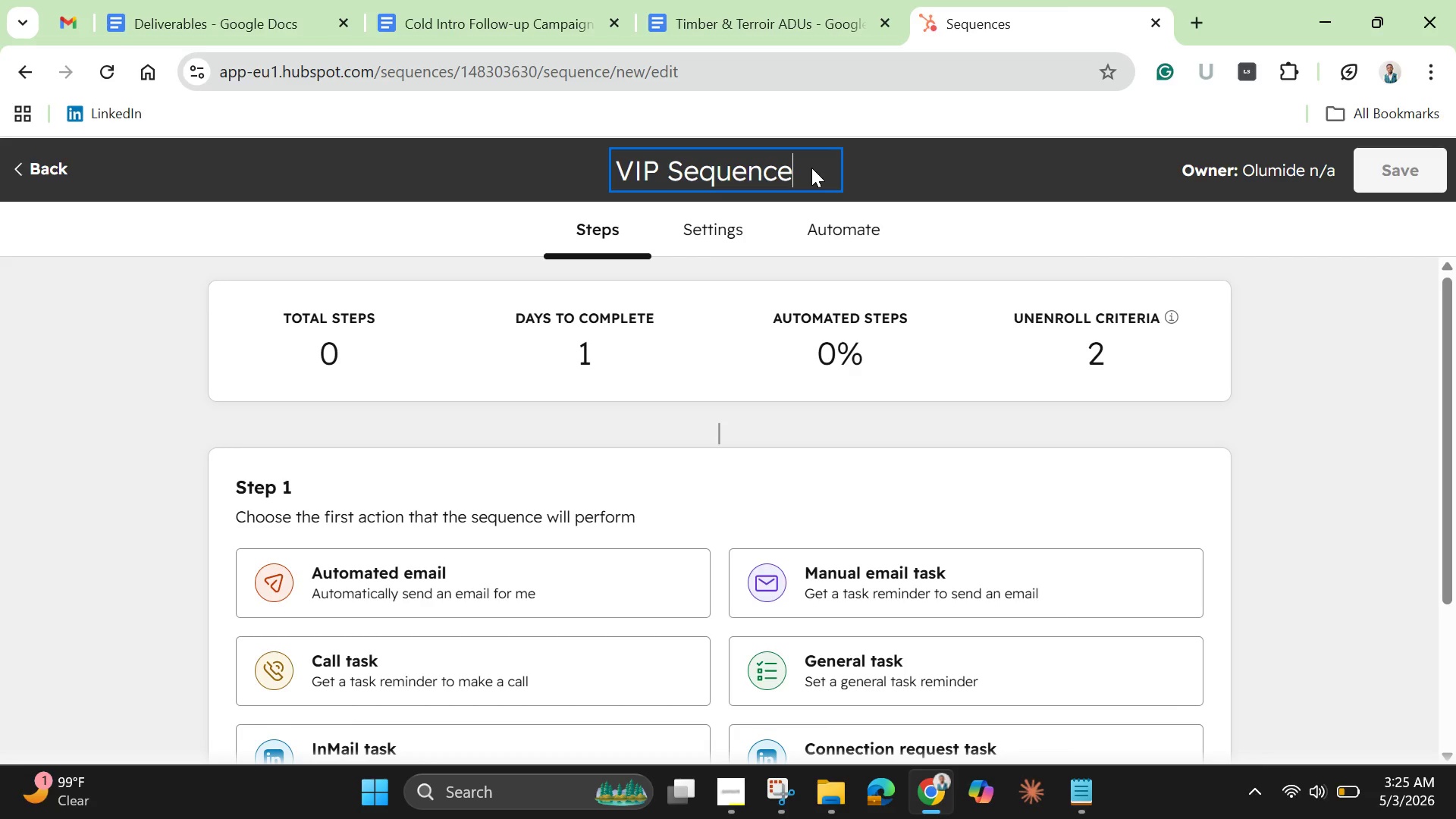 
wait(21.14)
 